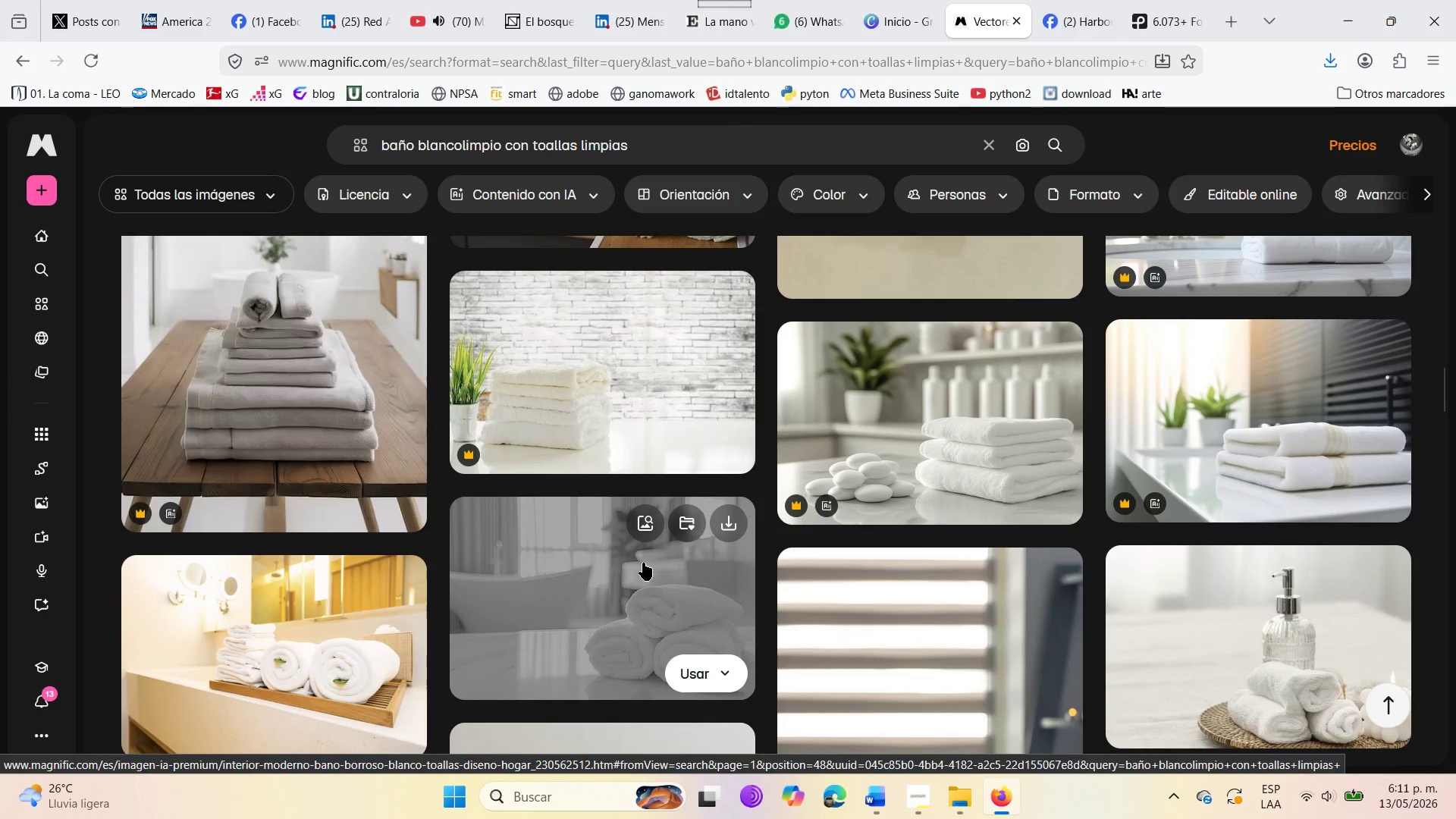 
scroll: coordinate [643, 563], scroll_direction: down, amount: 5.0
 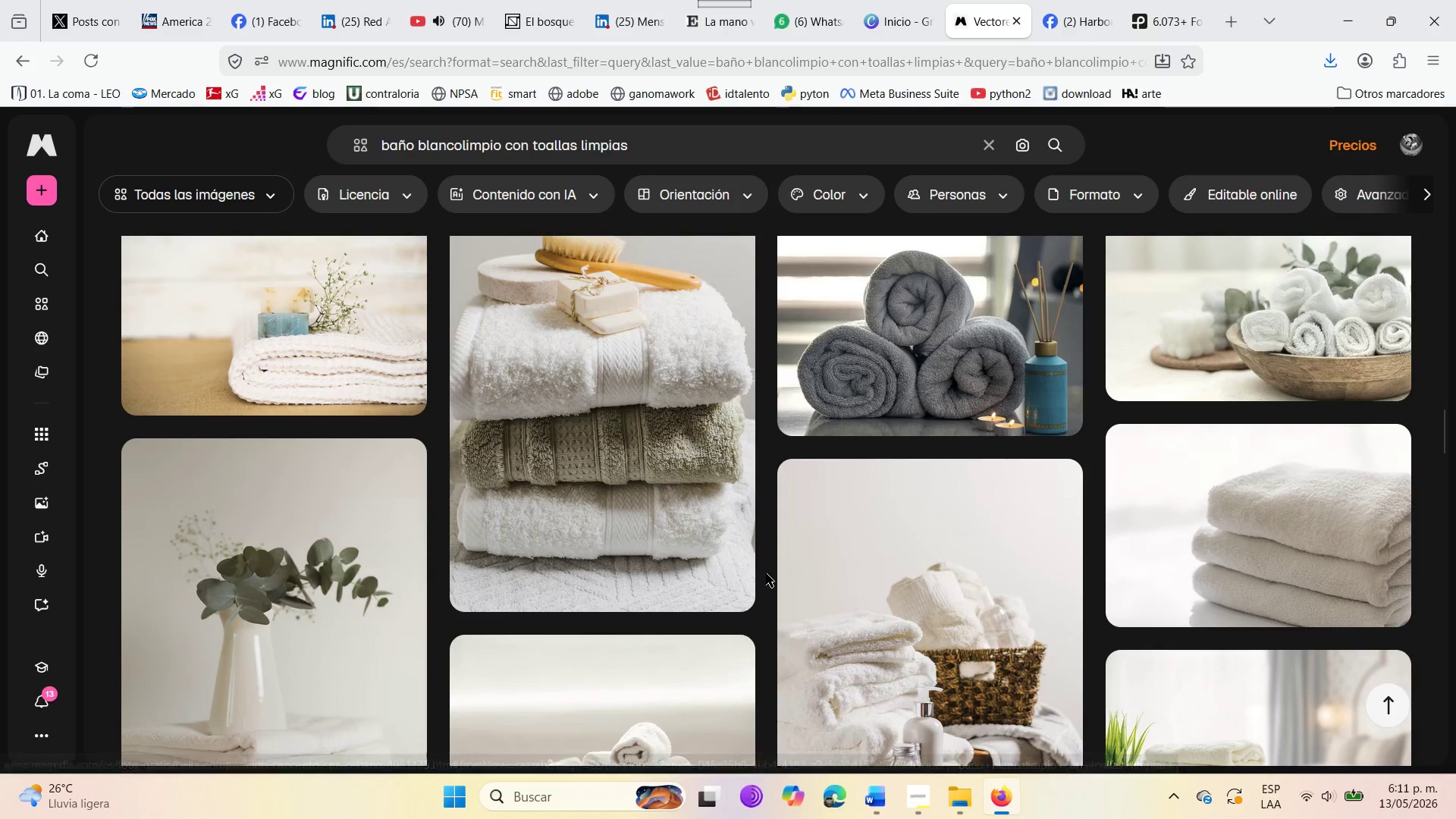 
scroll: coordinate [762, 654], scroll_direction: up, amount: 13.0
 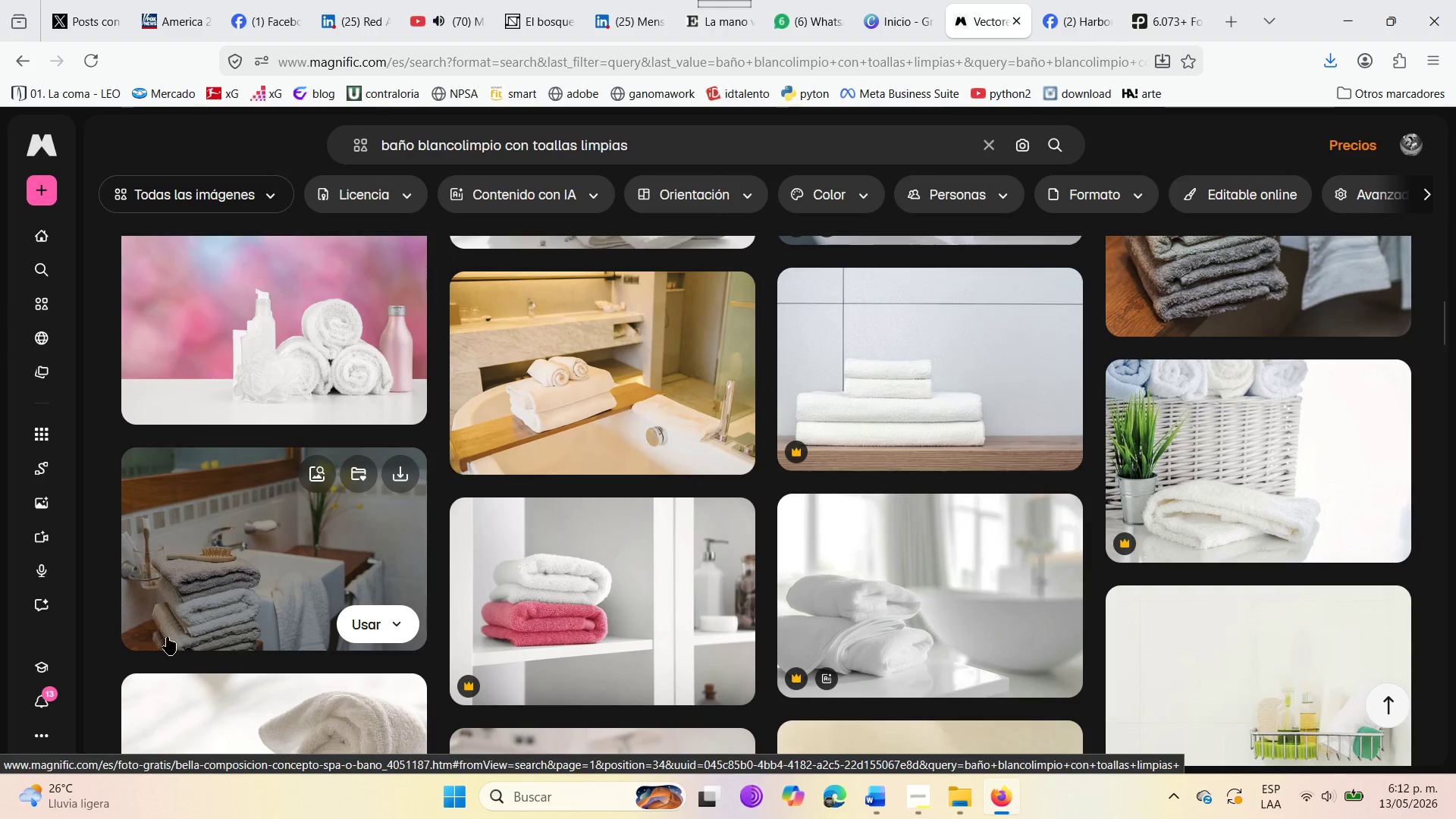 
left_click([231, 585])
 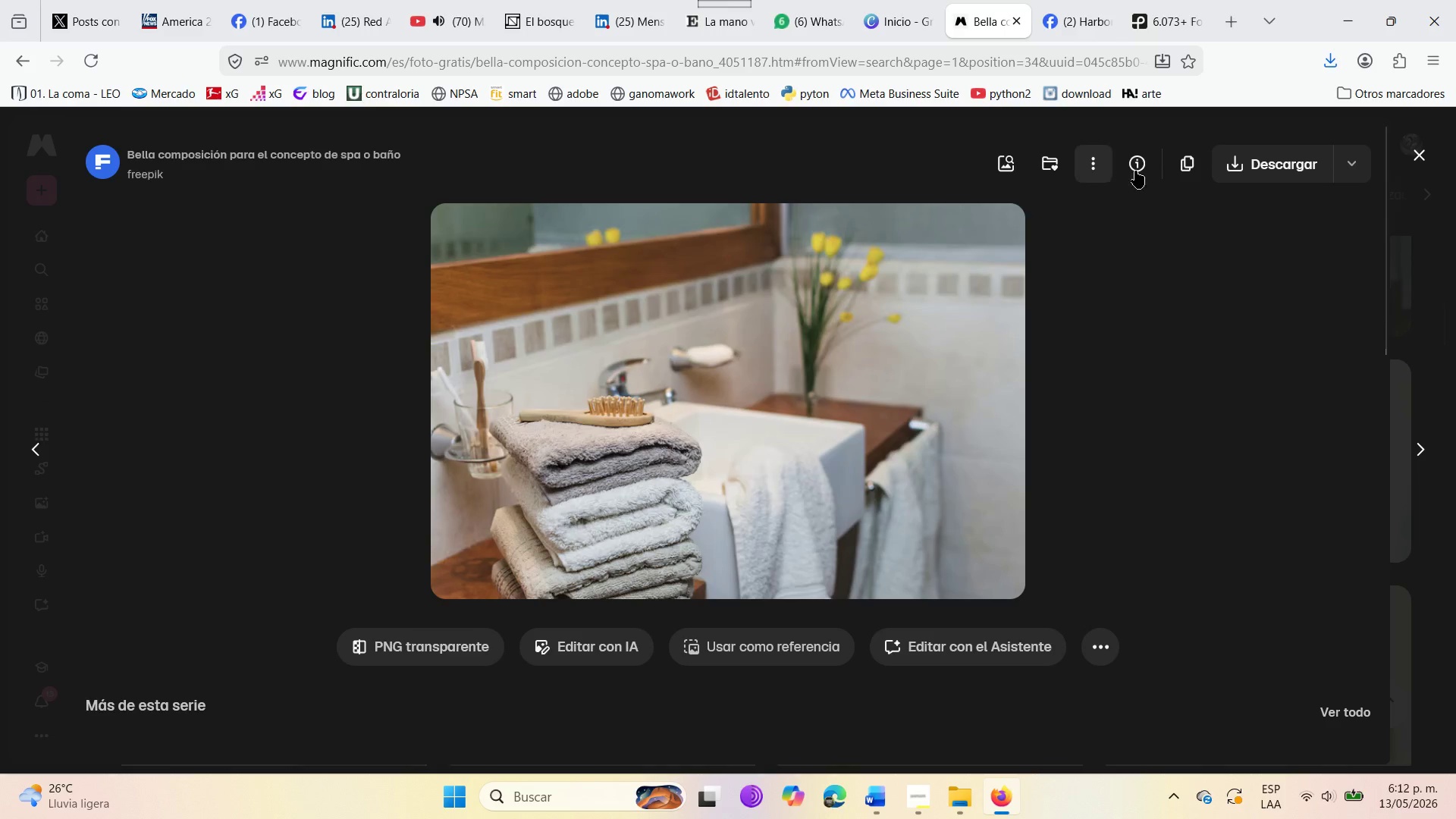 
left_click([1421, 150])
 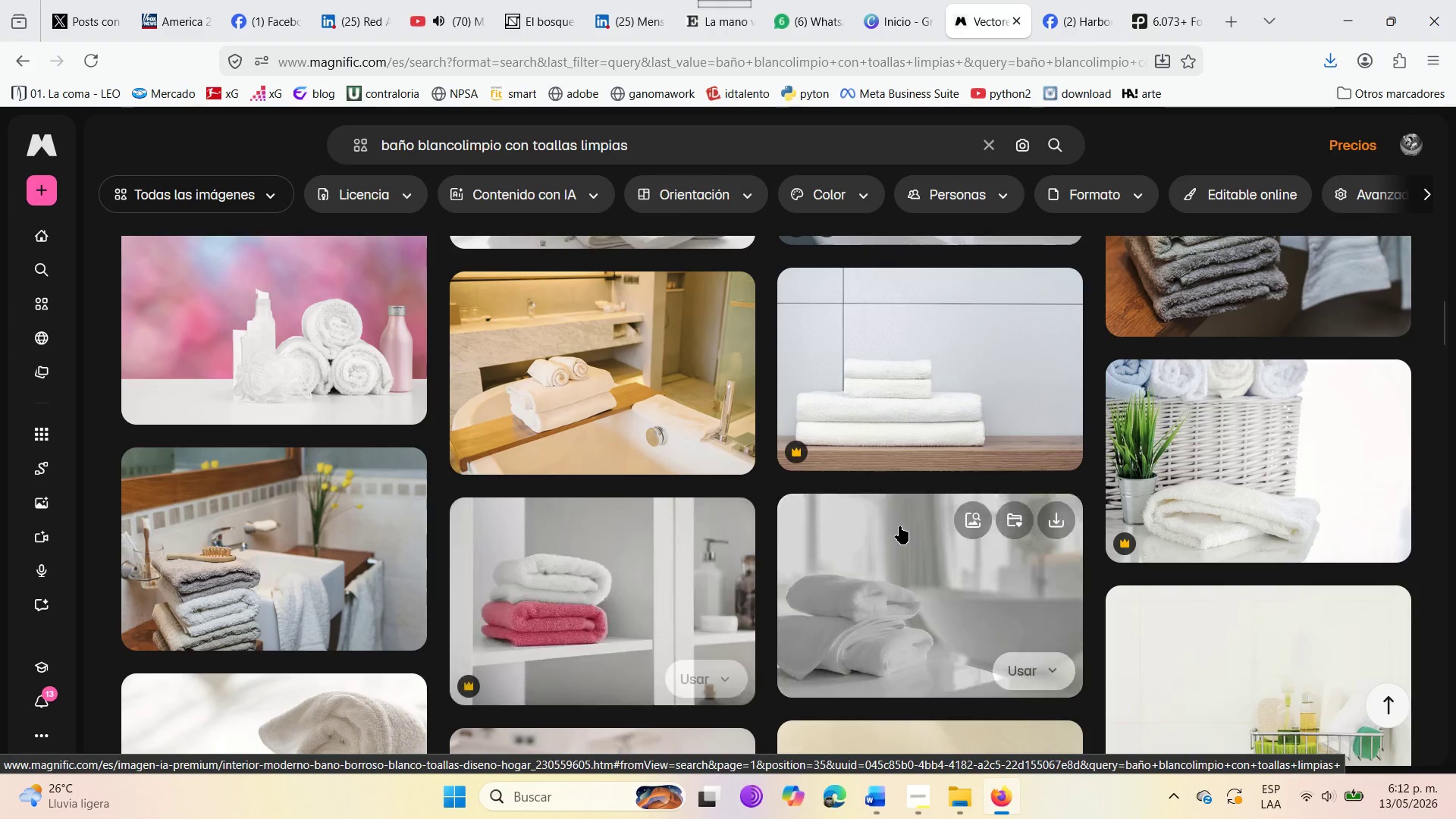 
scroll: coordinate [899, 526], scroll_direction: down, amount: 4.0
 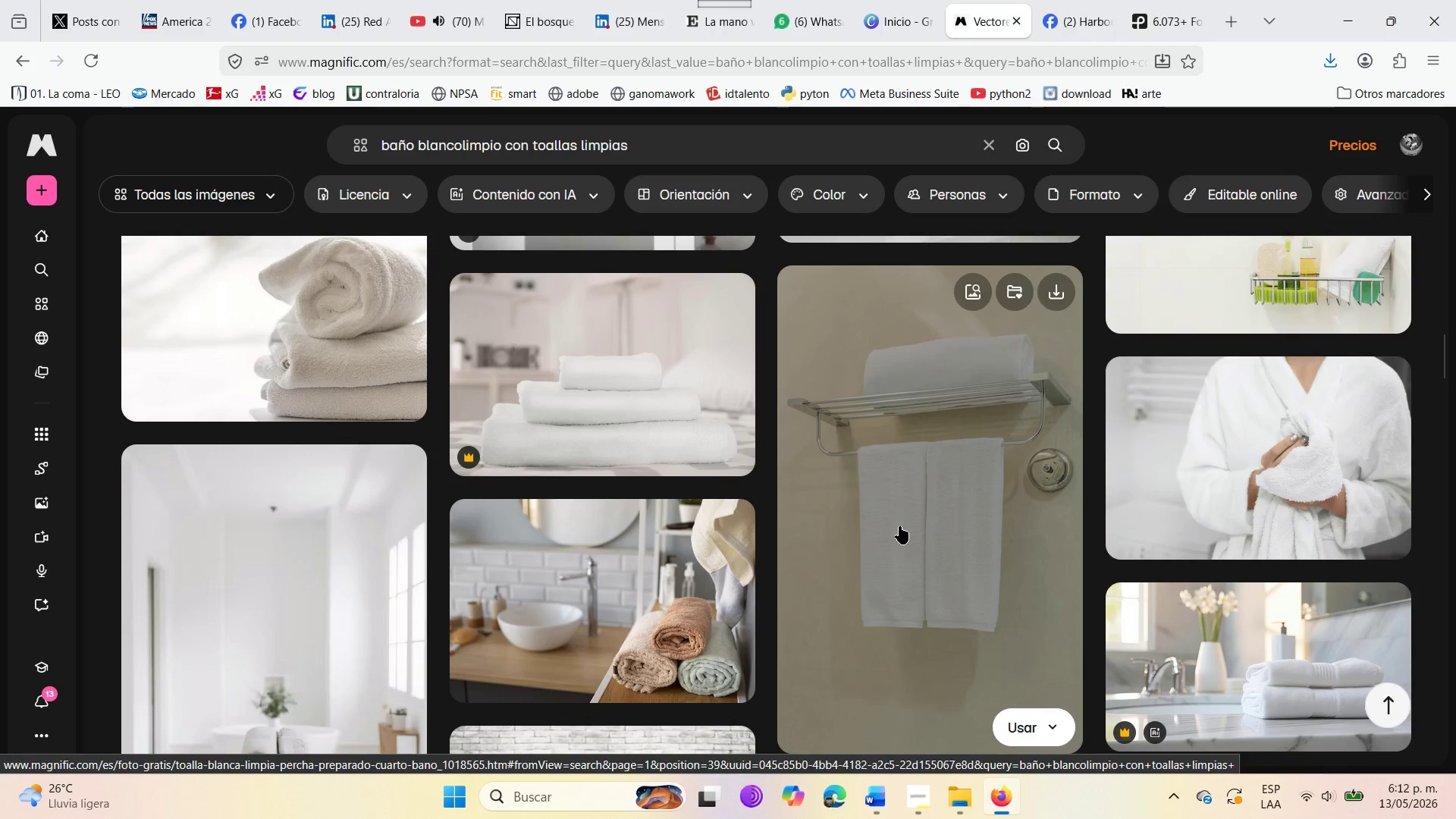 
scroll: coordinate [899, 526], scroll_direction: up, amount: 1.0
 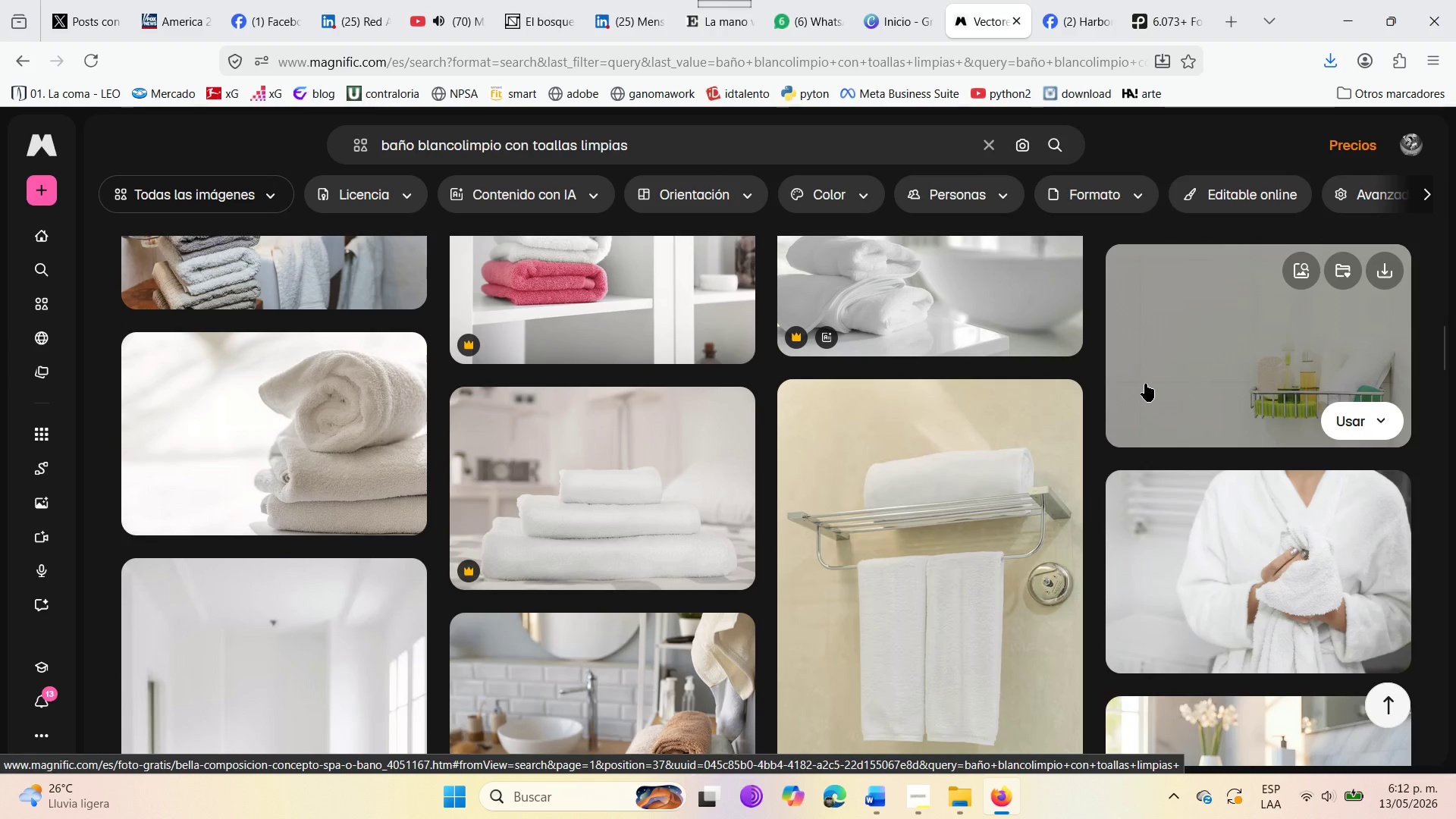 
left_click([1145, 384])
 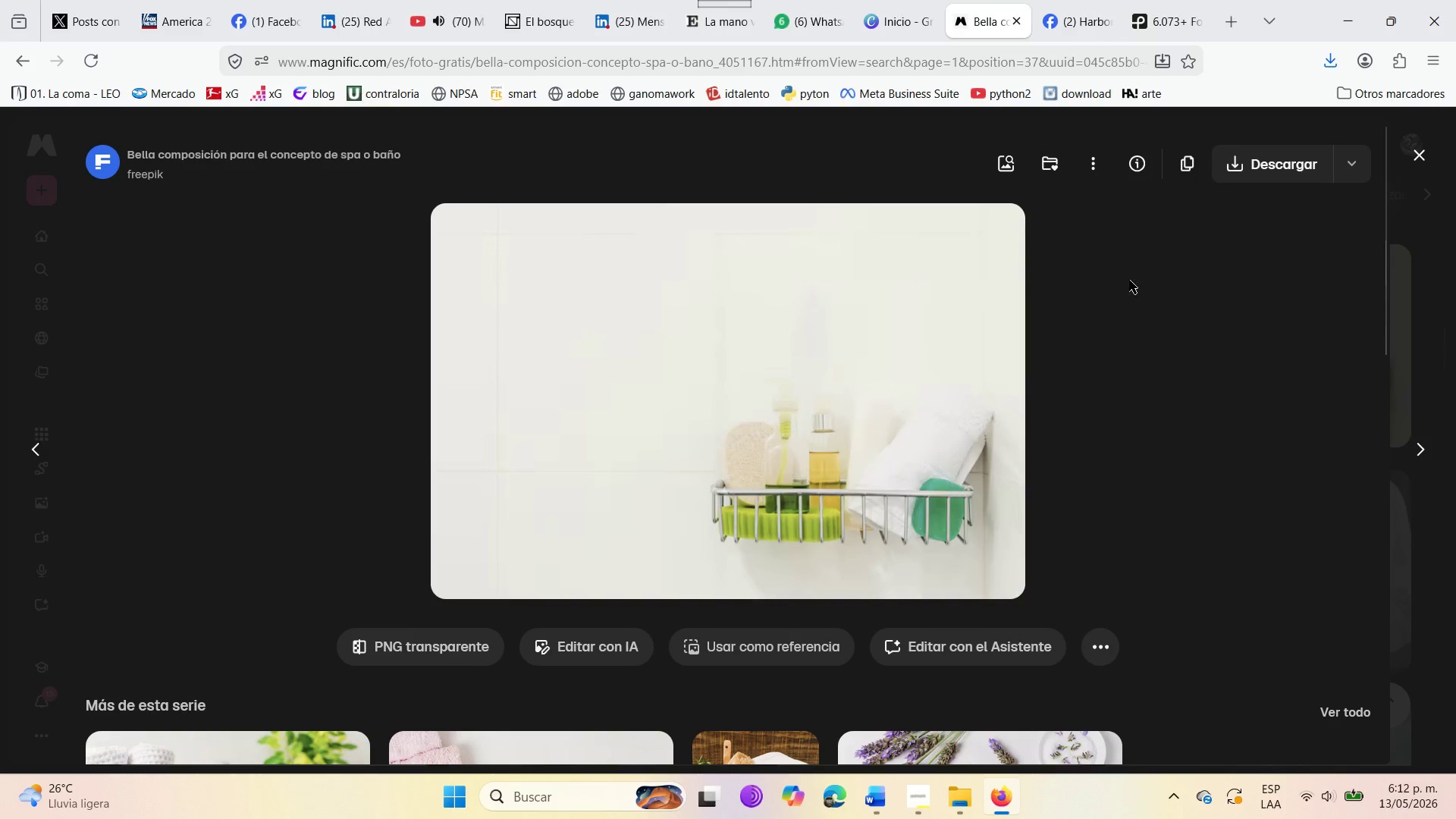 
left_click([1253, 164])
 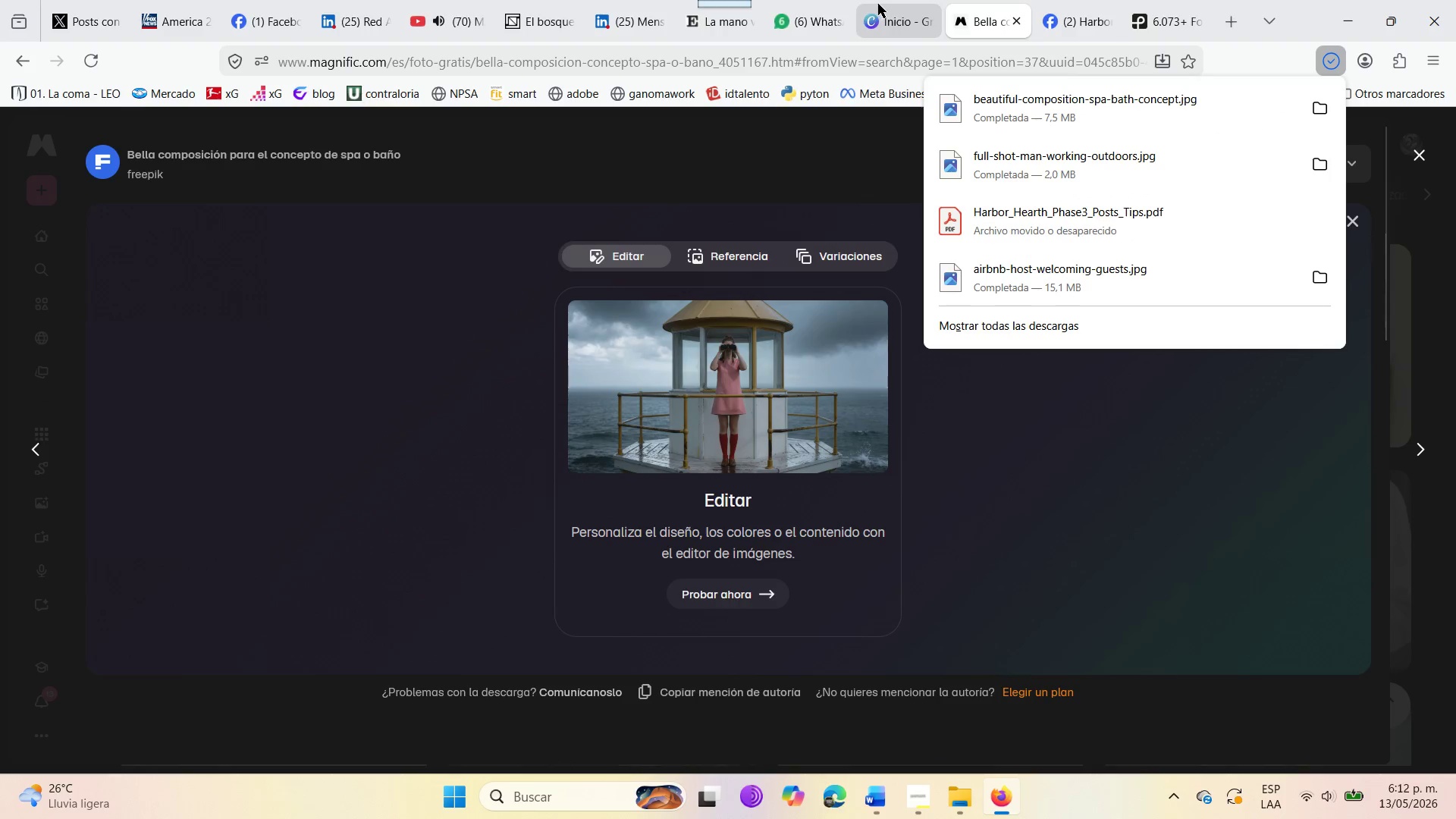 
wait(5.59)
 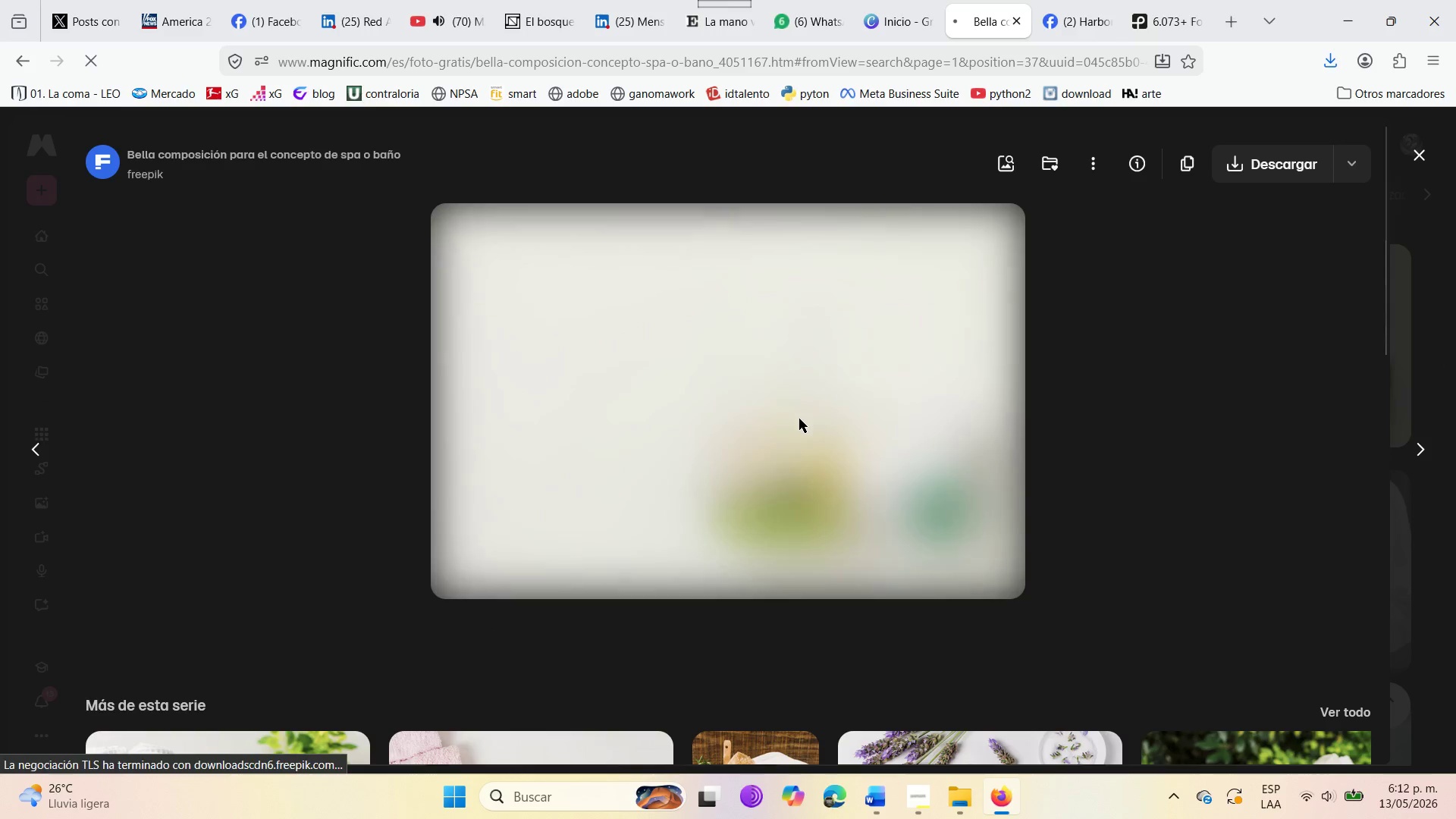 
left_click([1067, 0])
 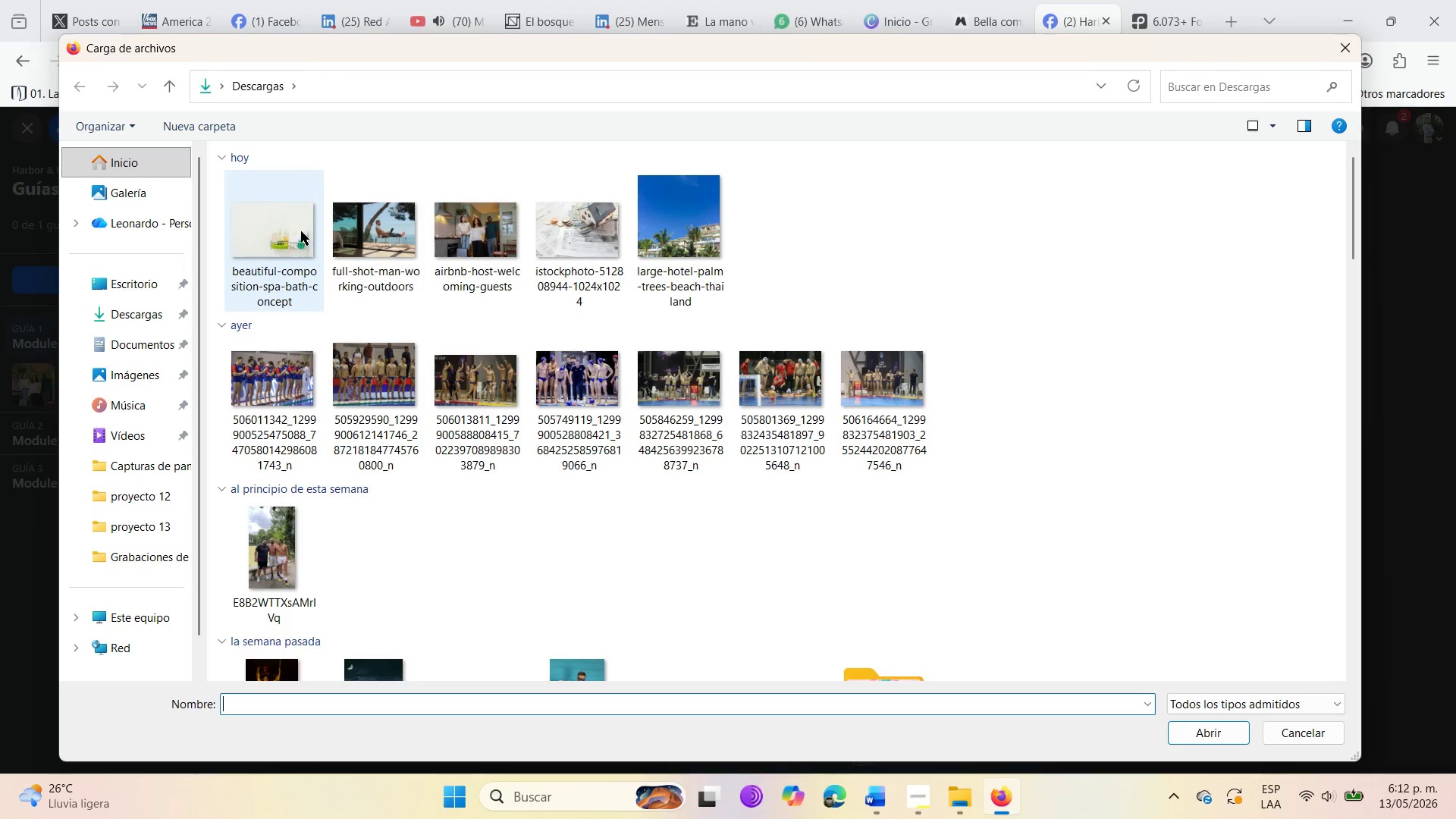 
wait(7.41)
 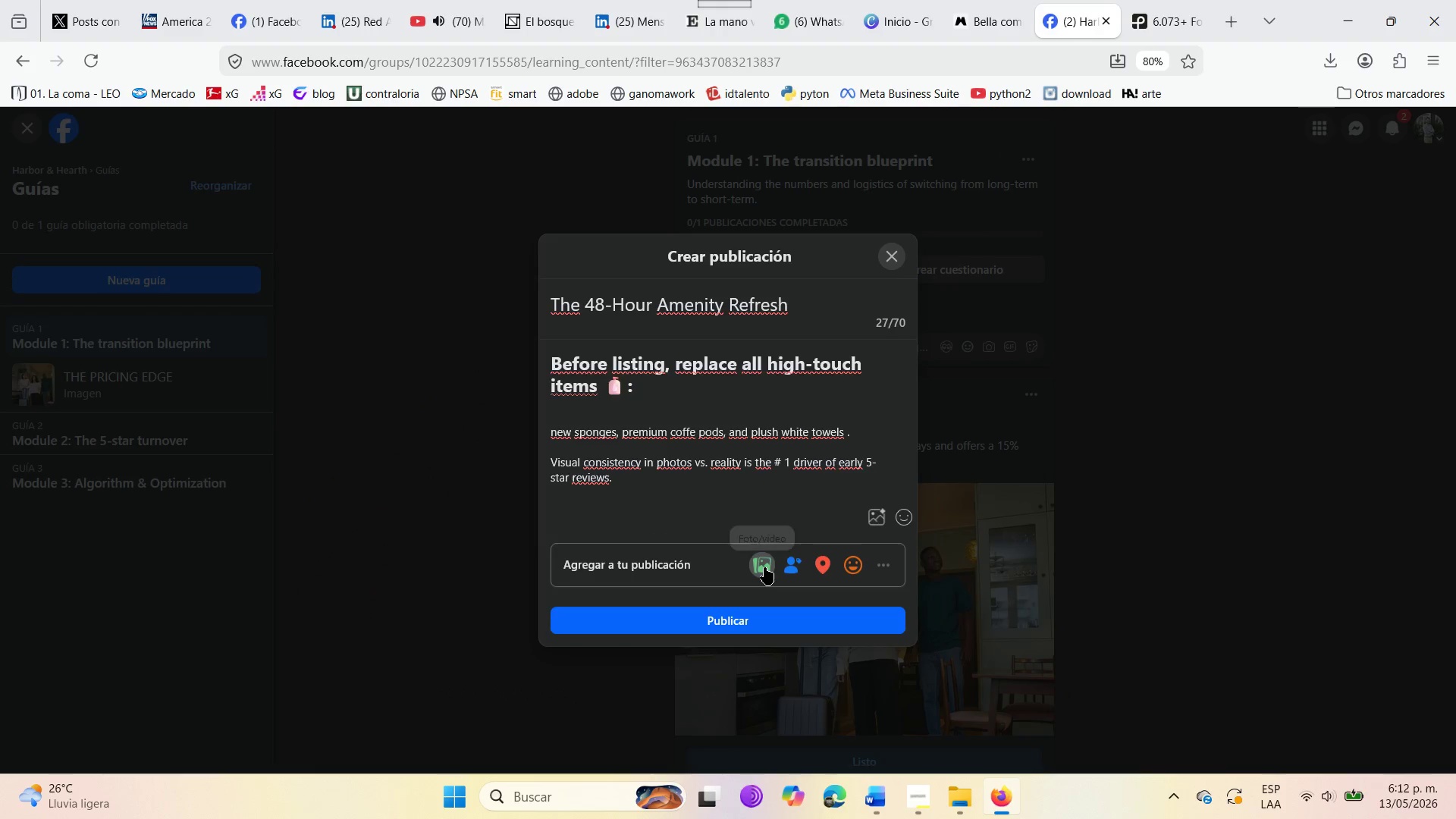 
left_click([1207, 741])
 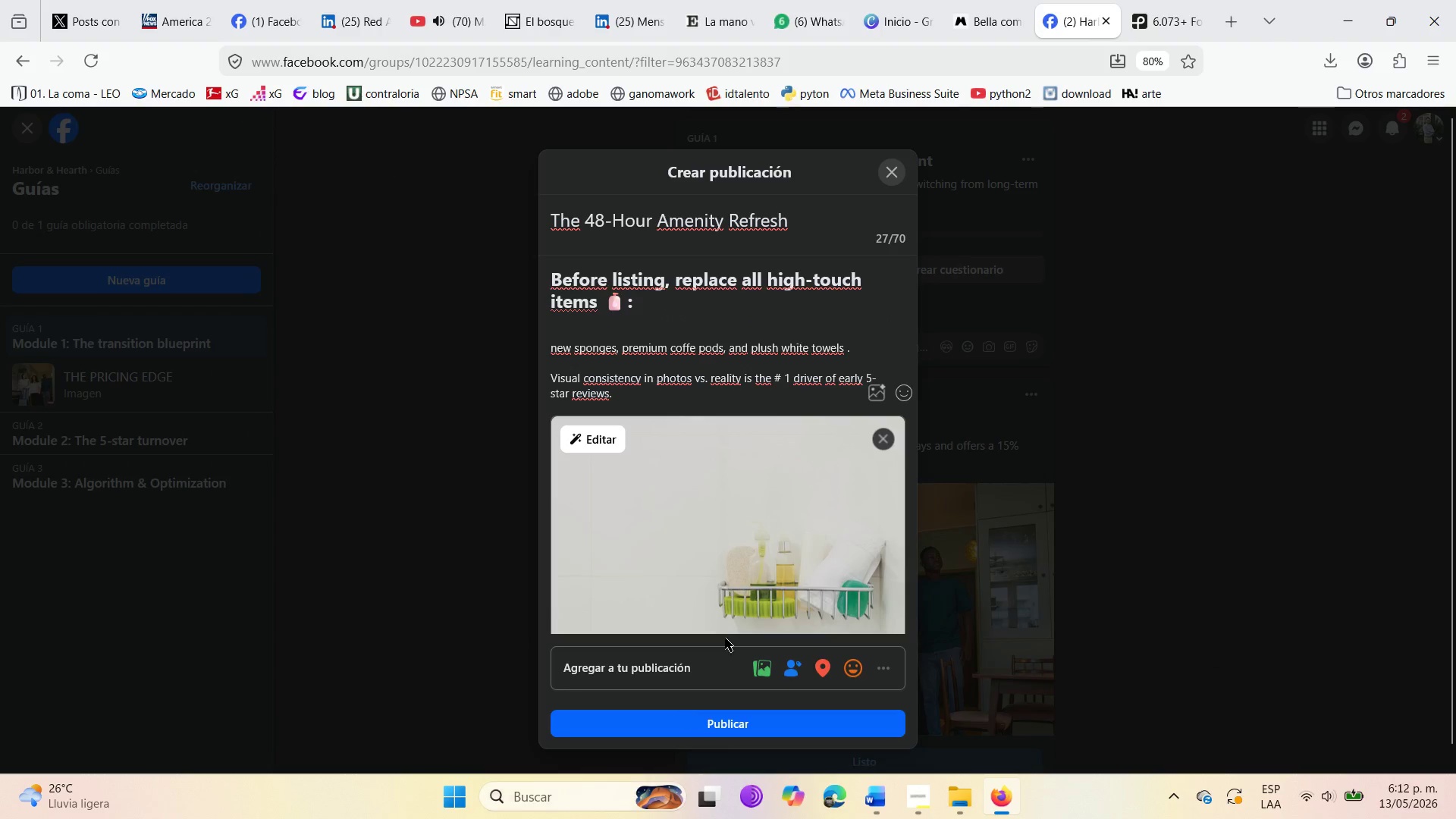 
scroll: coordinate [728, 538], scroll_direction: down, amount: 3.0
 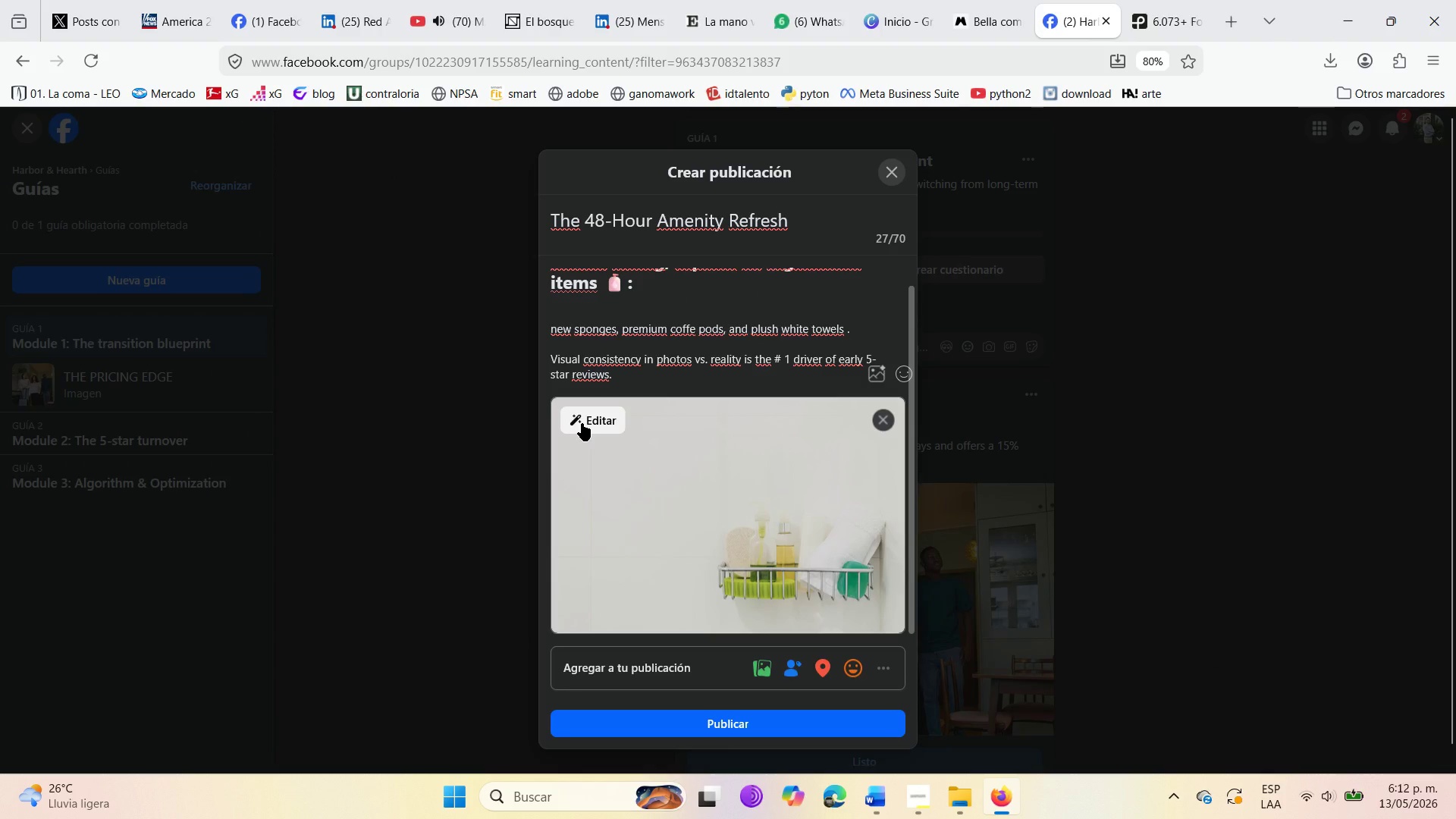 
wait(6.34)
 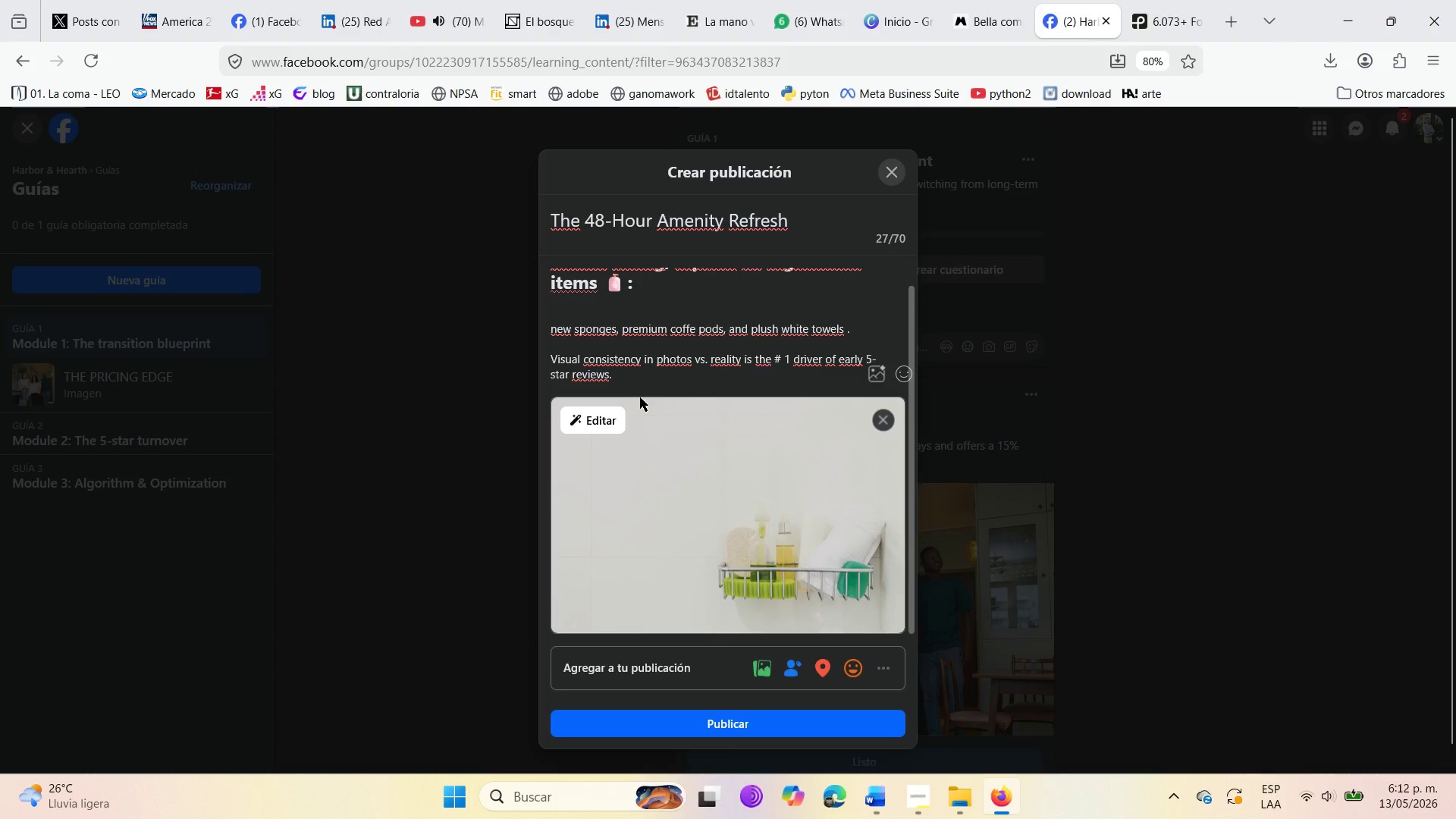 
left_click([582, 423])
 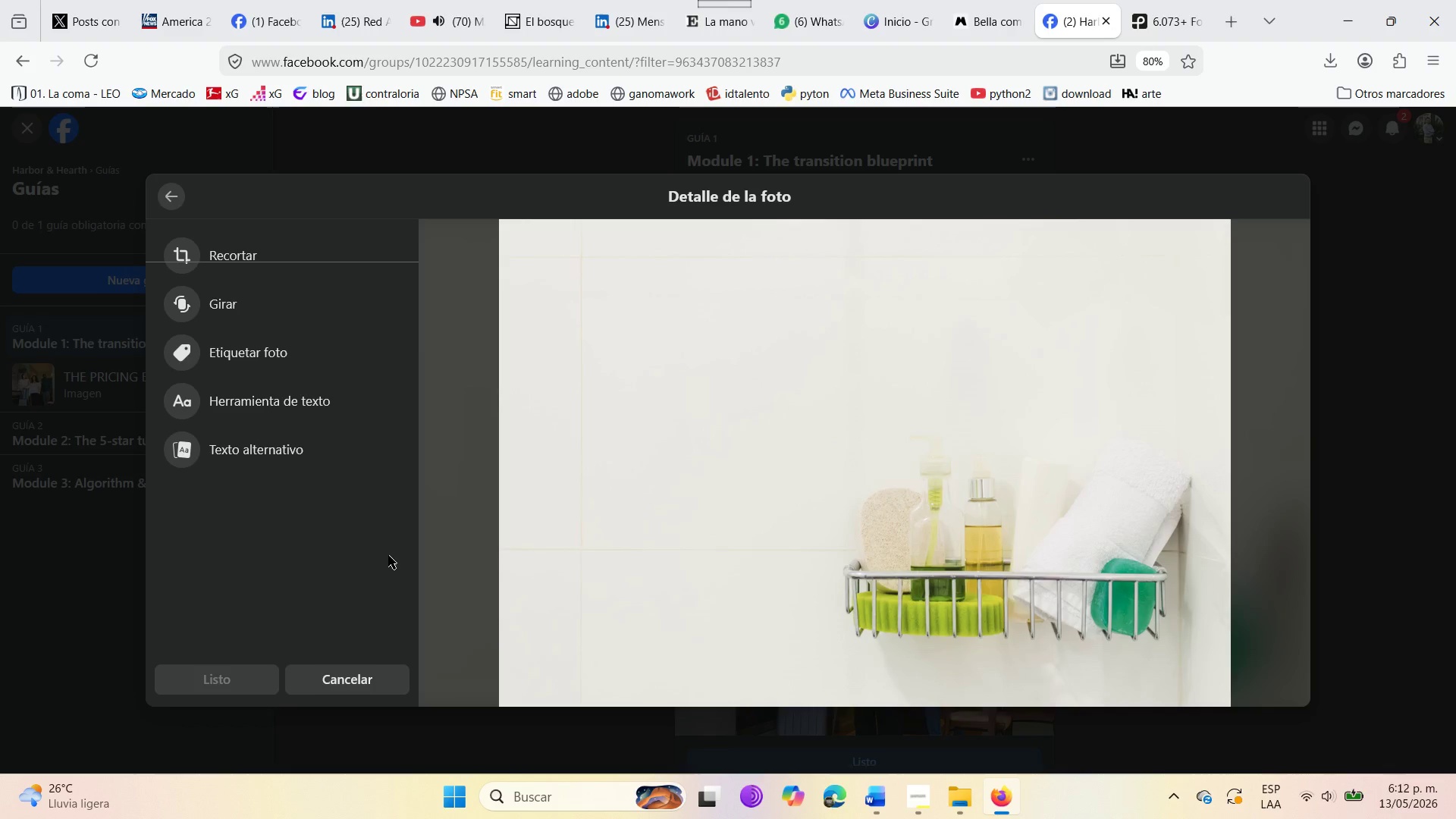 
left_click([292, 459])
 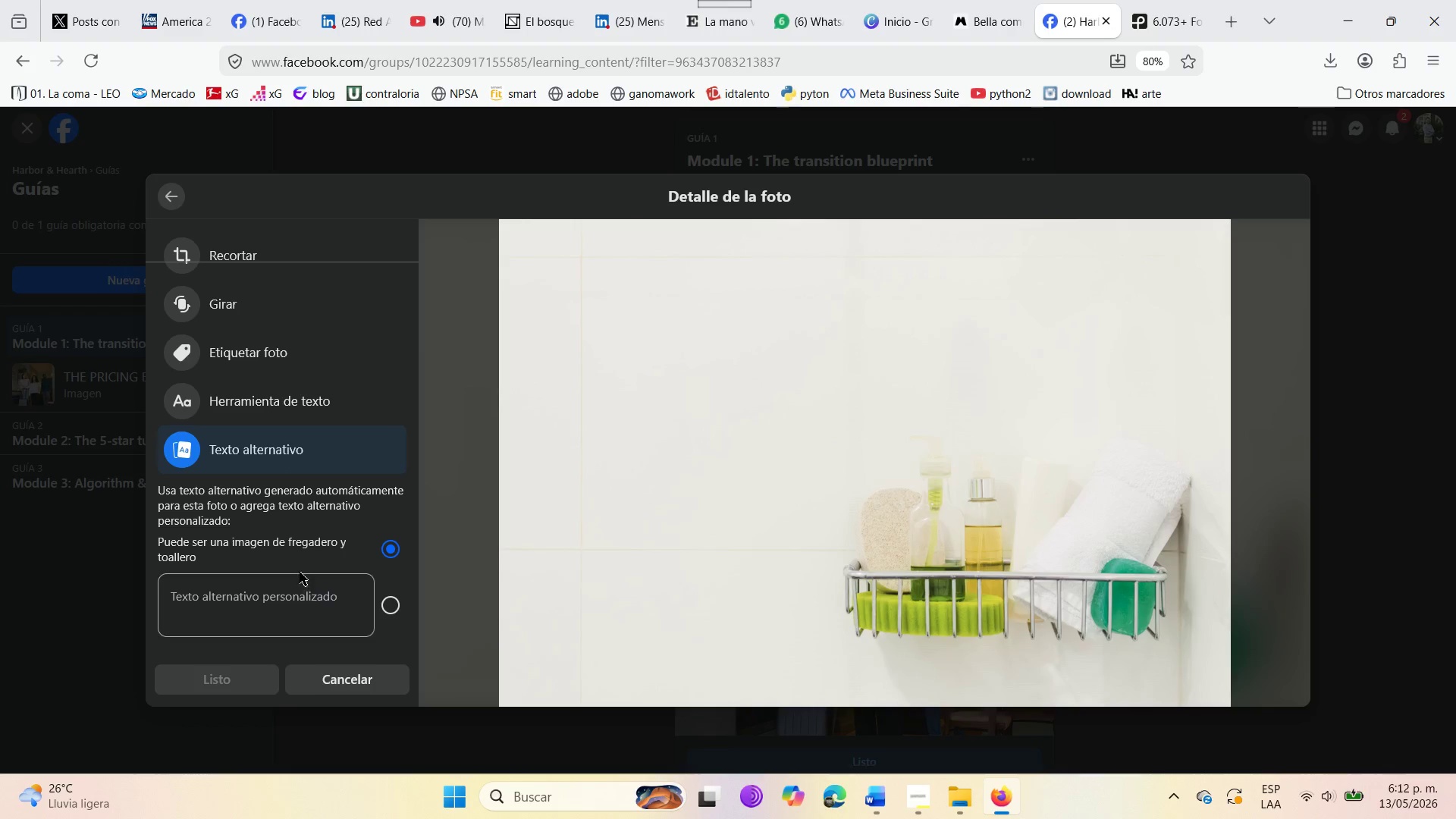 
scroll: coordinate [301, 563], scroll_direction: down, amount: 4.0
 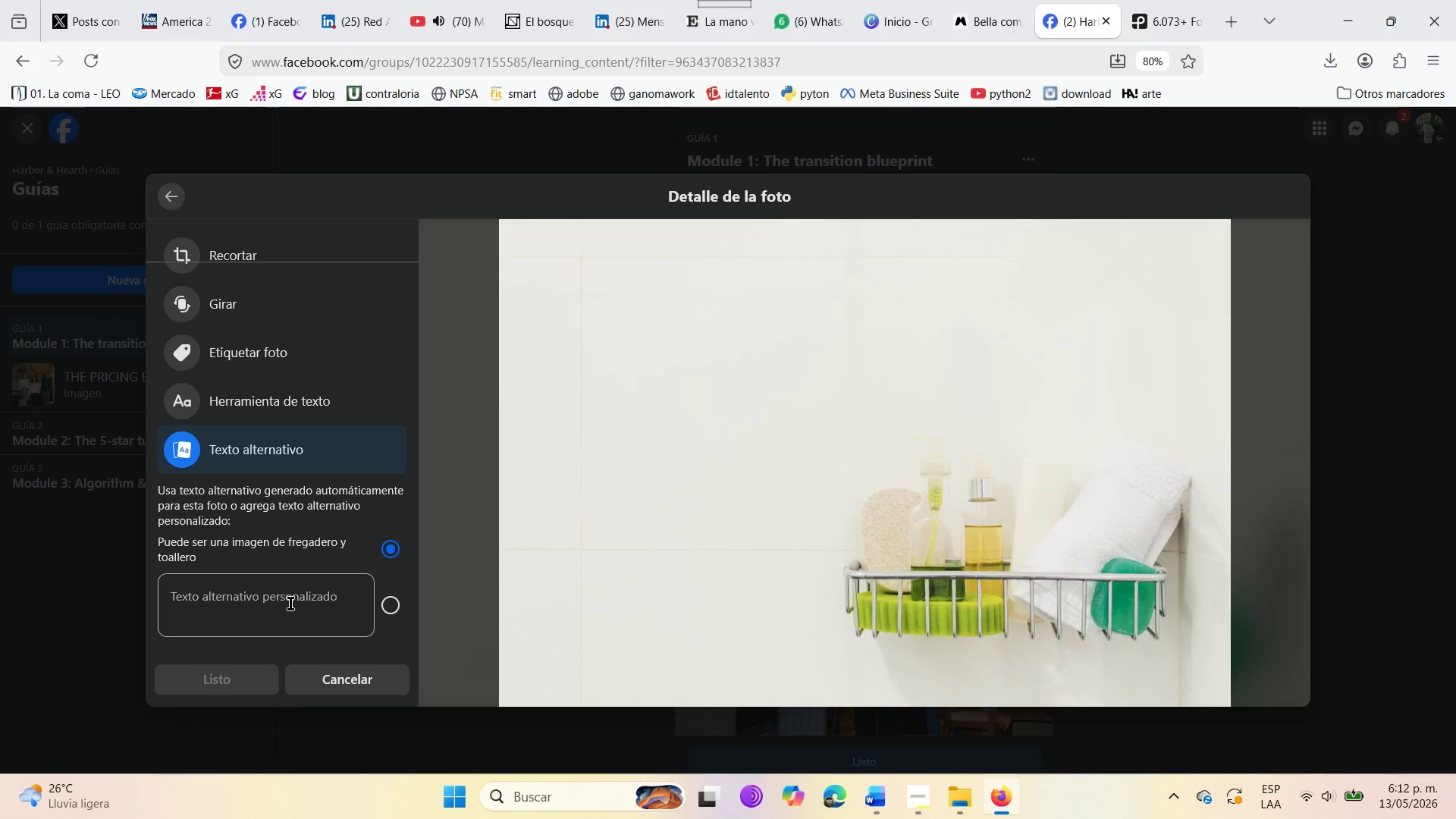 
left_click([290, 604])
 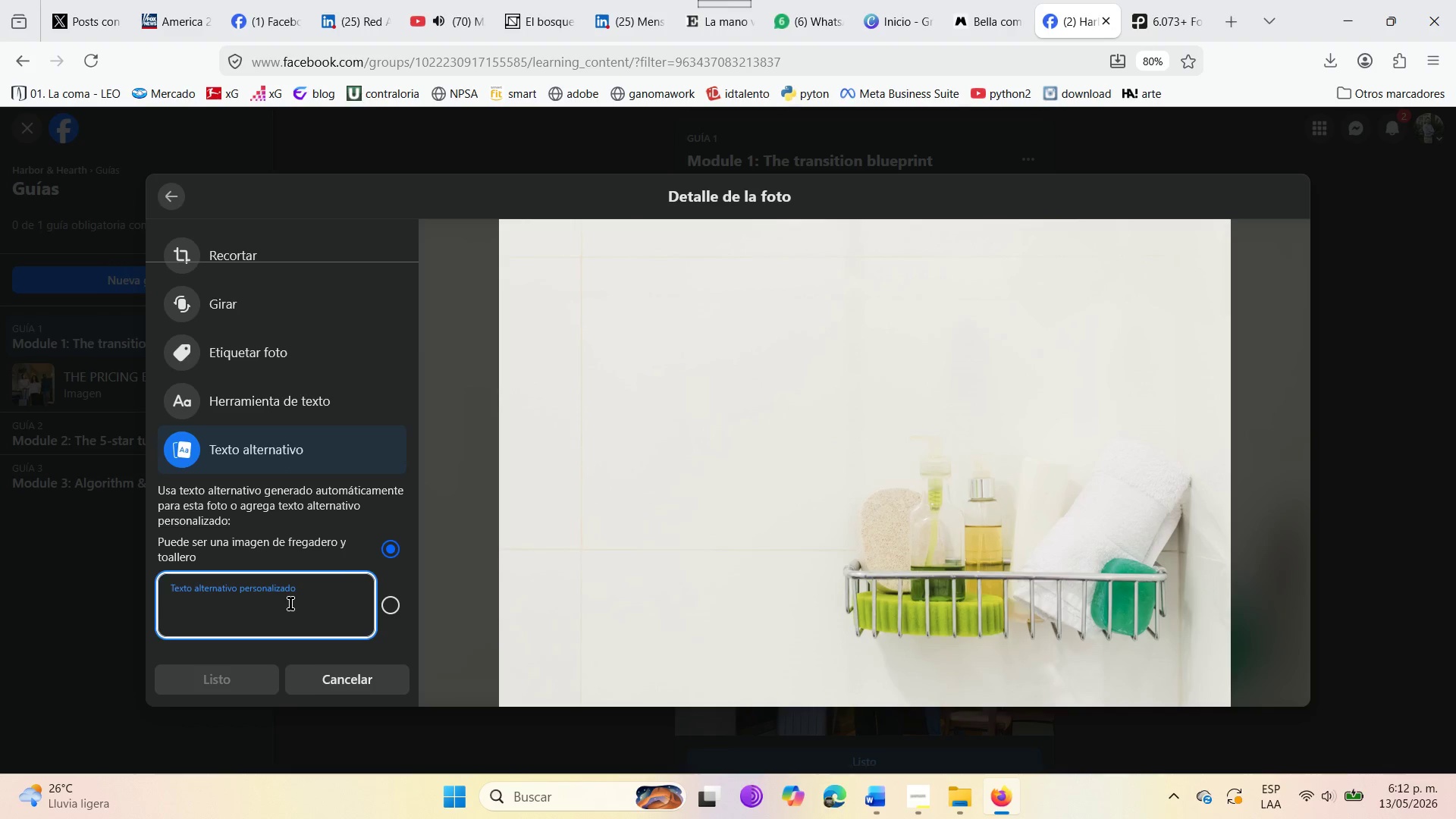 
type(Bath )
key(Backspace)
type(room )
 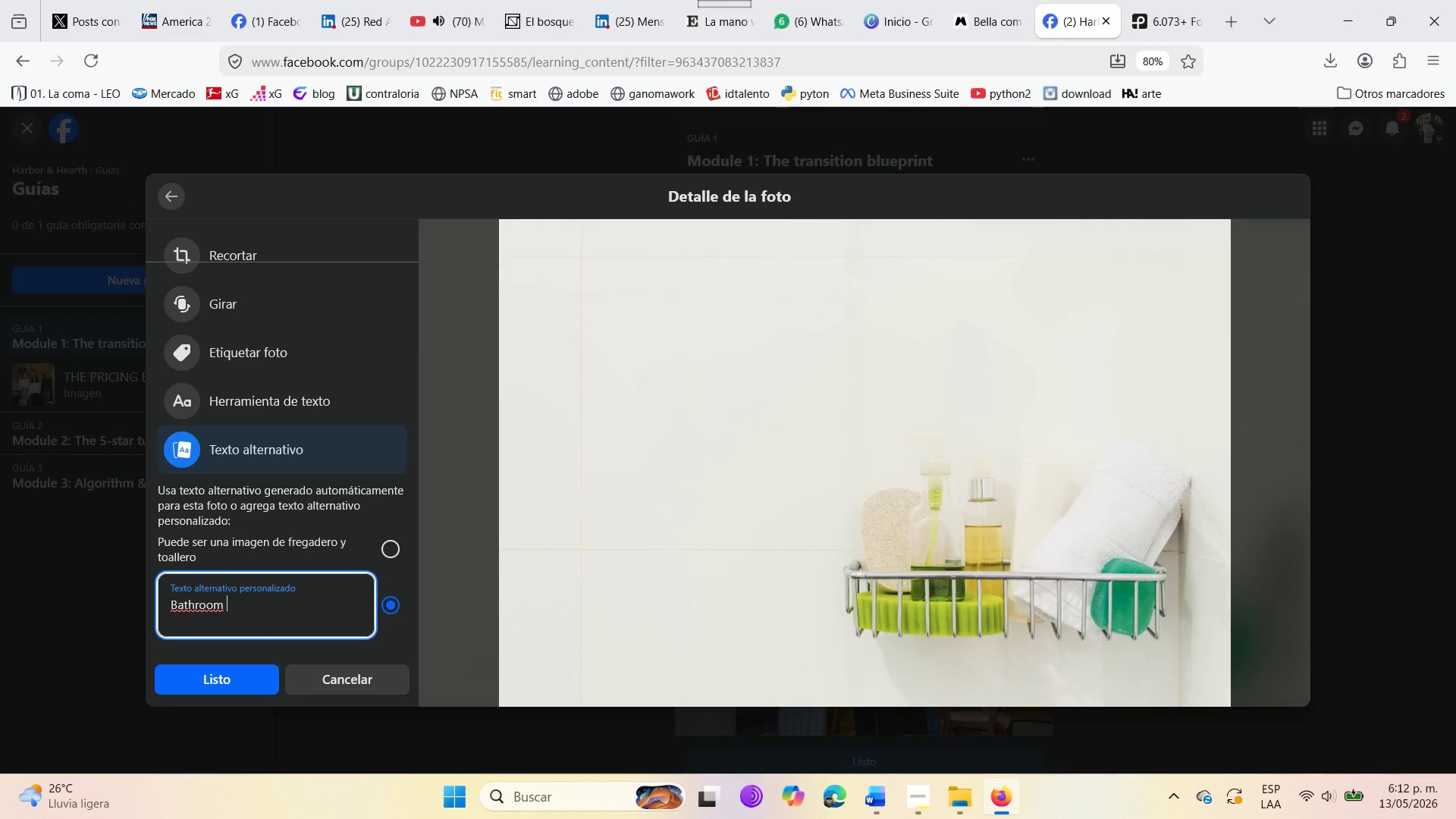 
wait(10.66)
 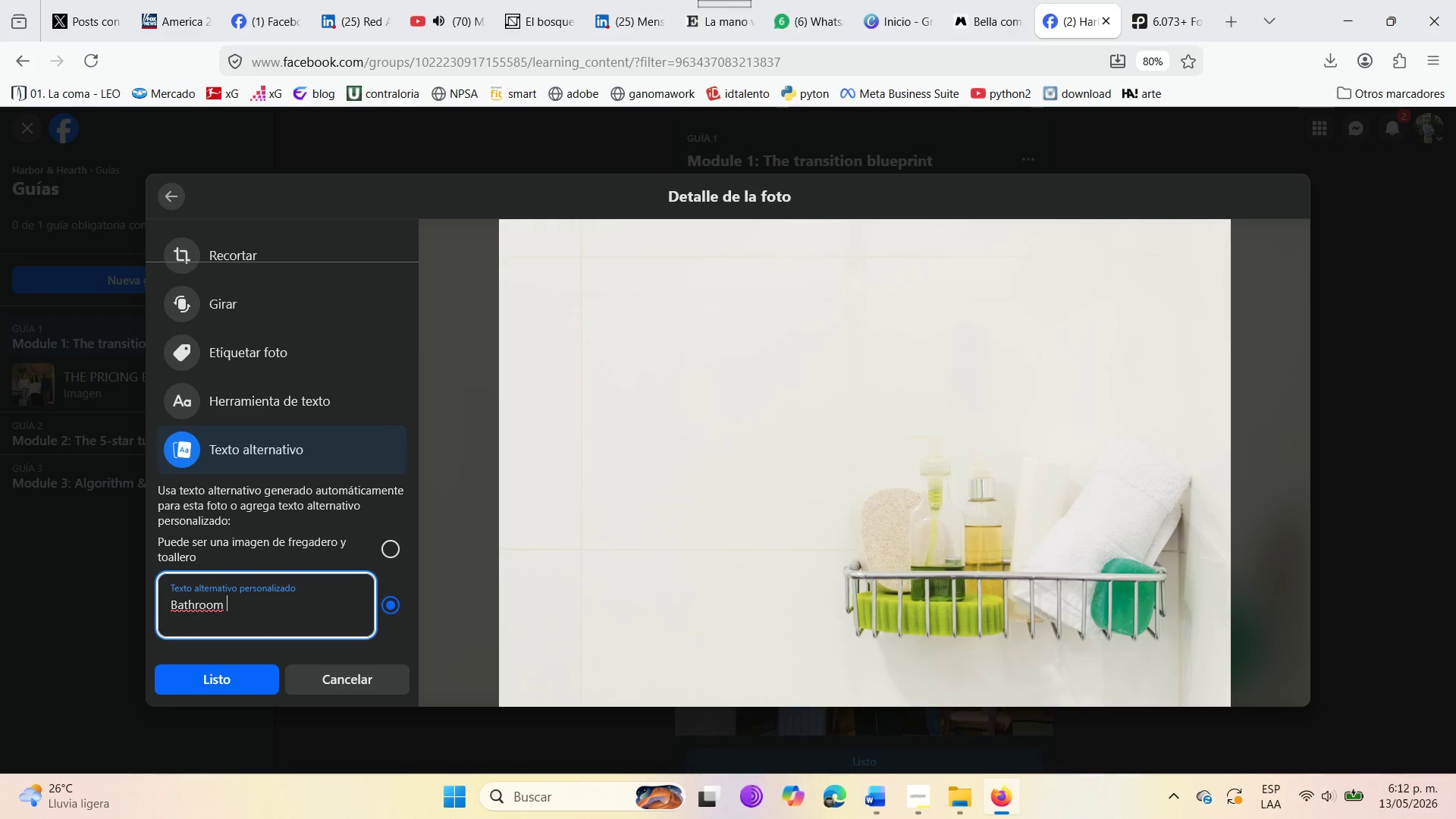 
key(ArrowLeft)
 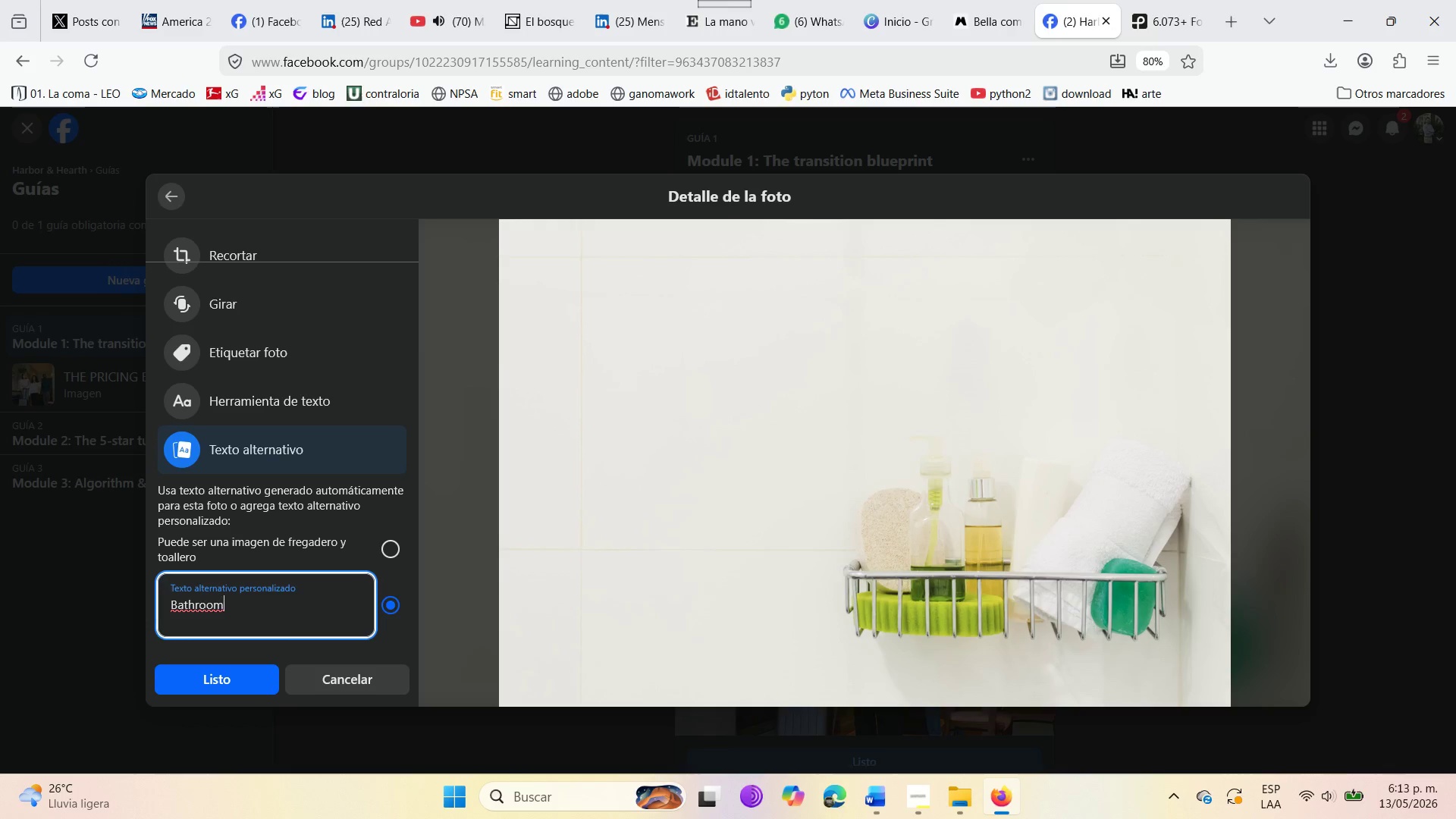 
key(ArrowLeft)
 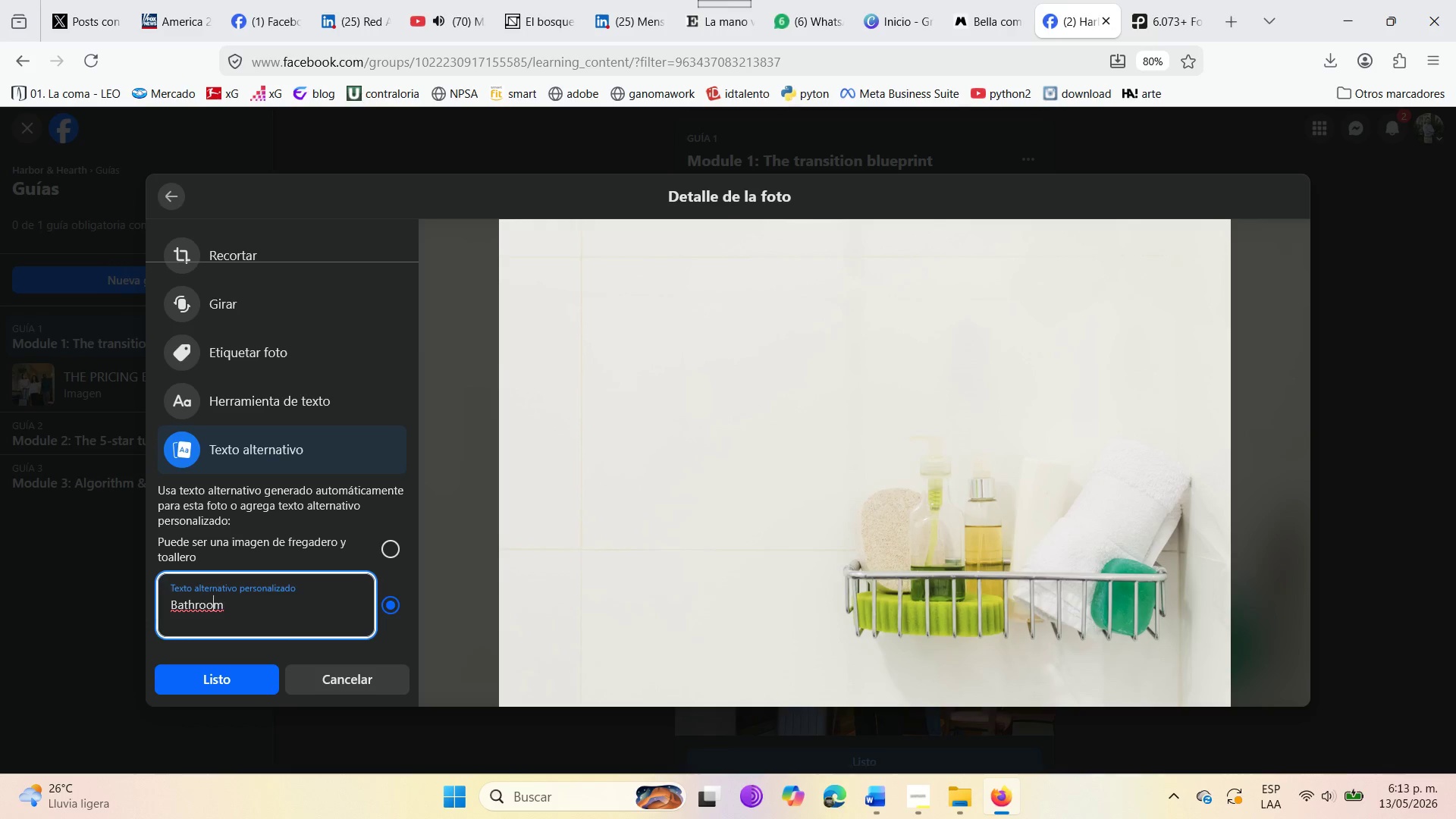 
key(ArrowLeft)
 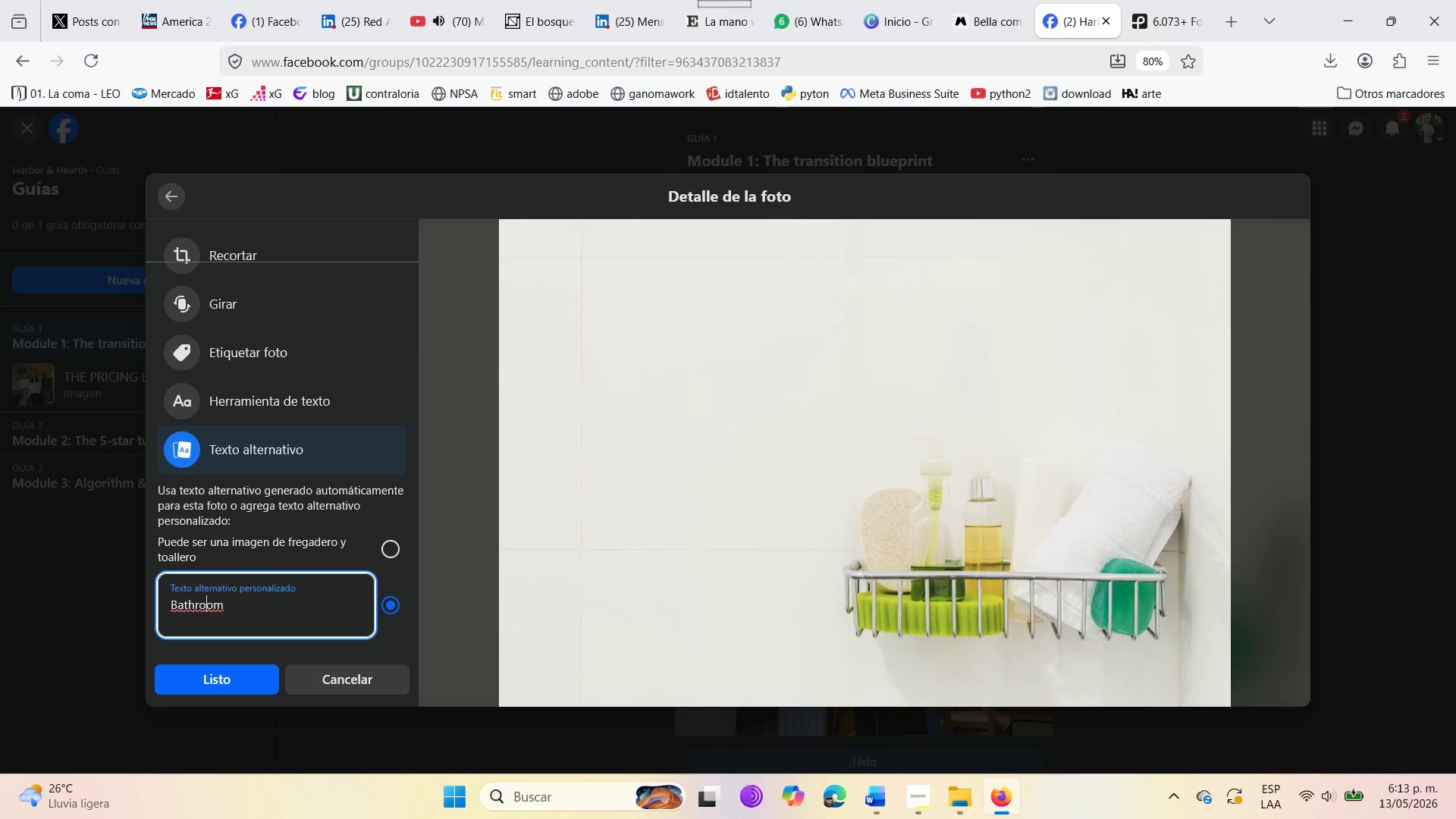 
key(ArrowLeft)
 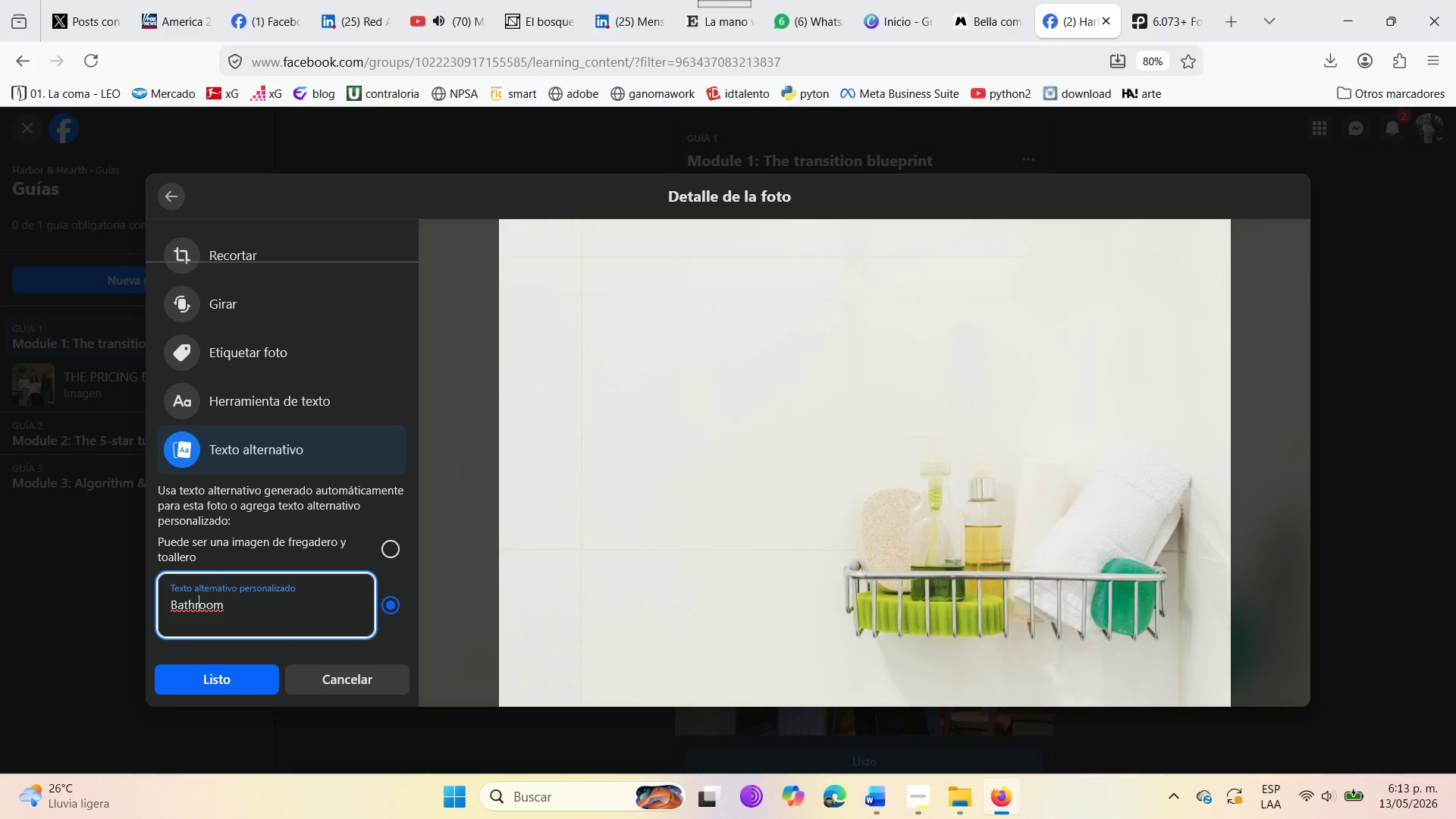 
key(ArrowLeft)
 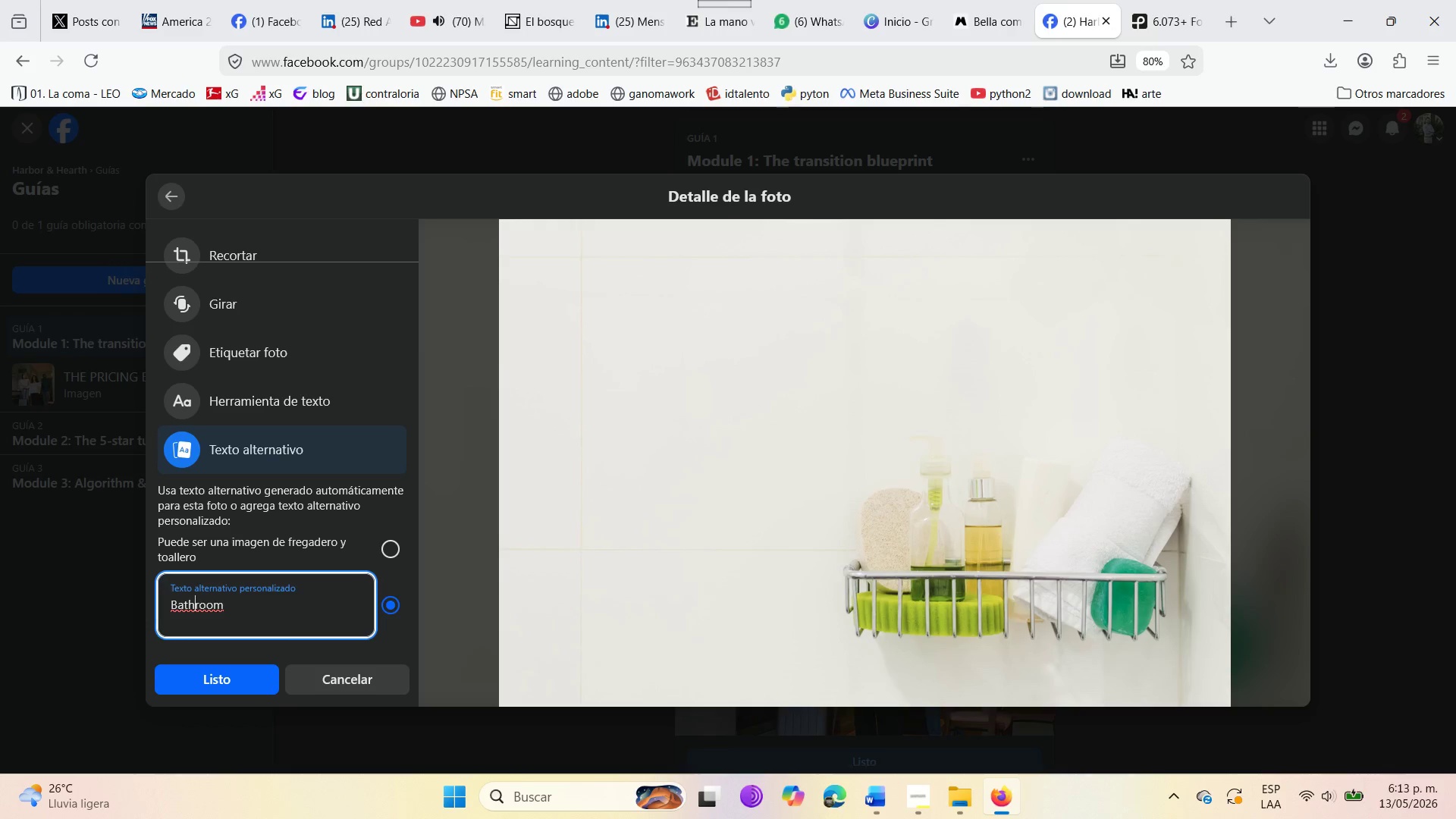 
key(ArrowLeft)
 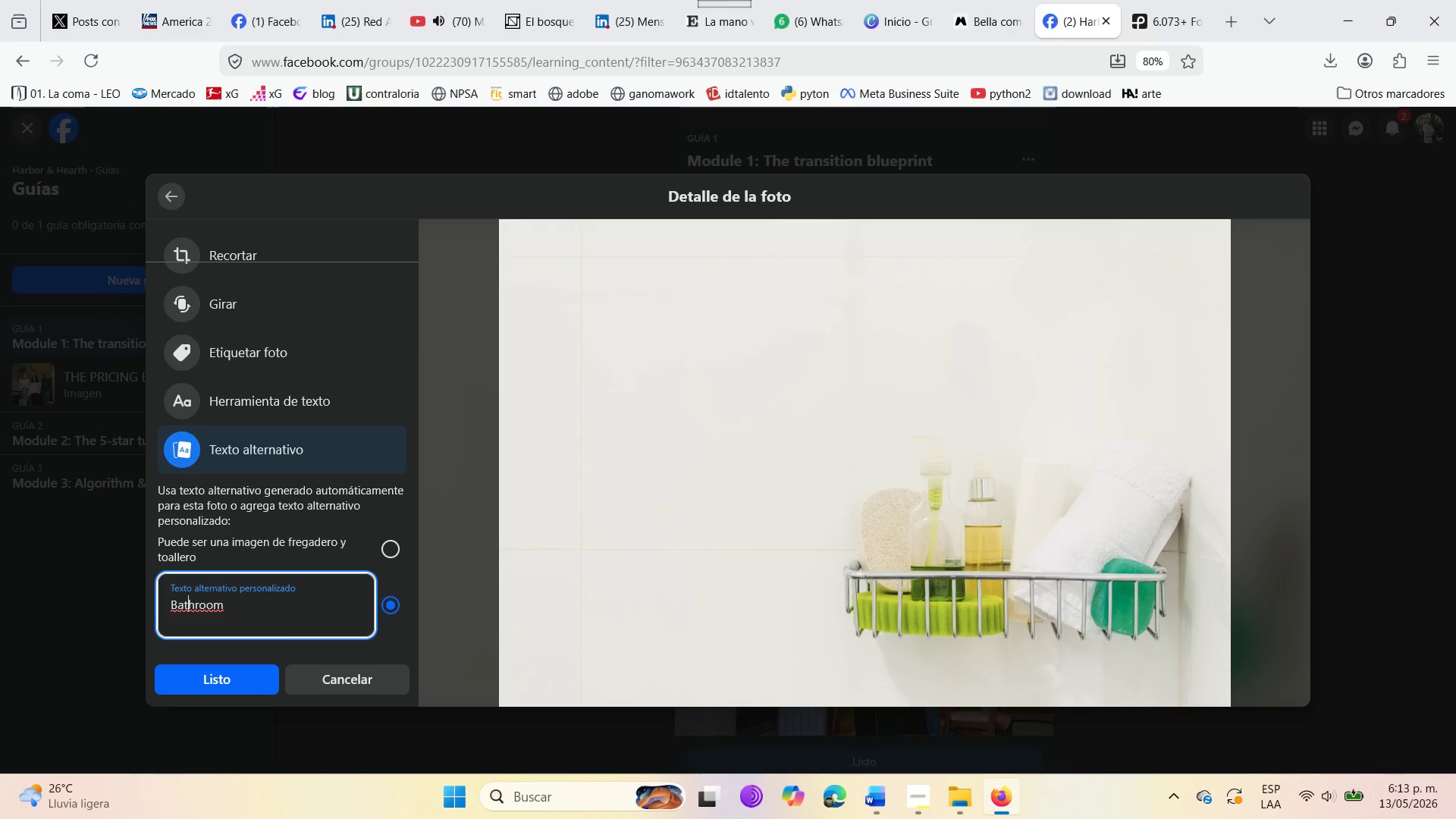 
key(ArrowLeft)
 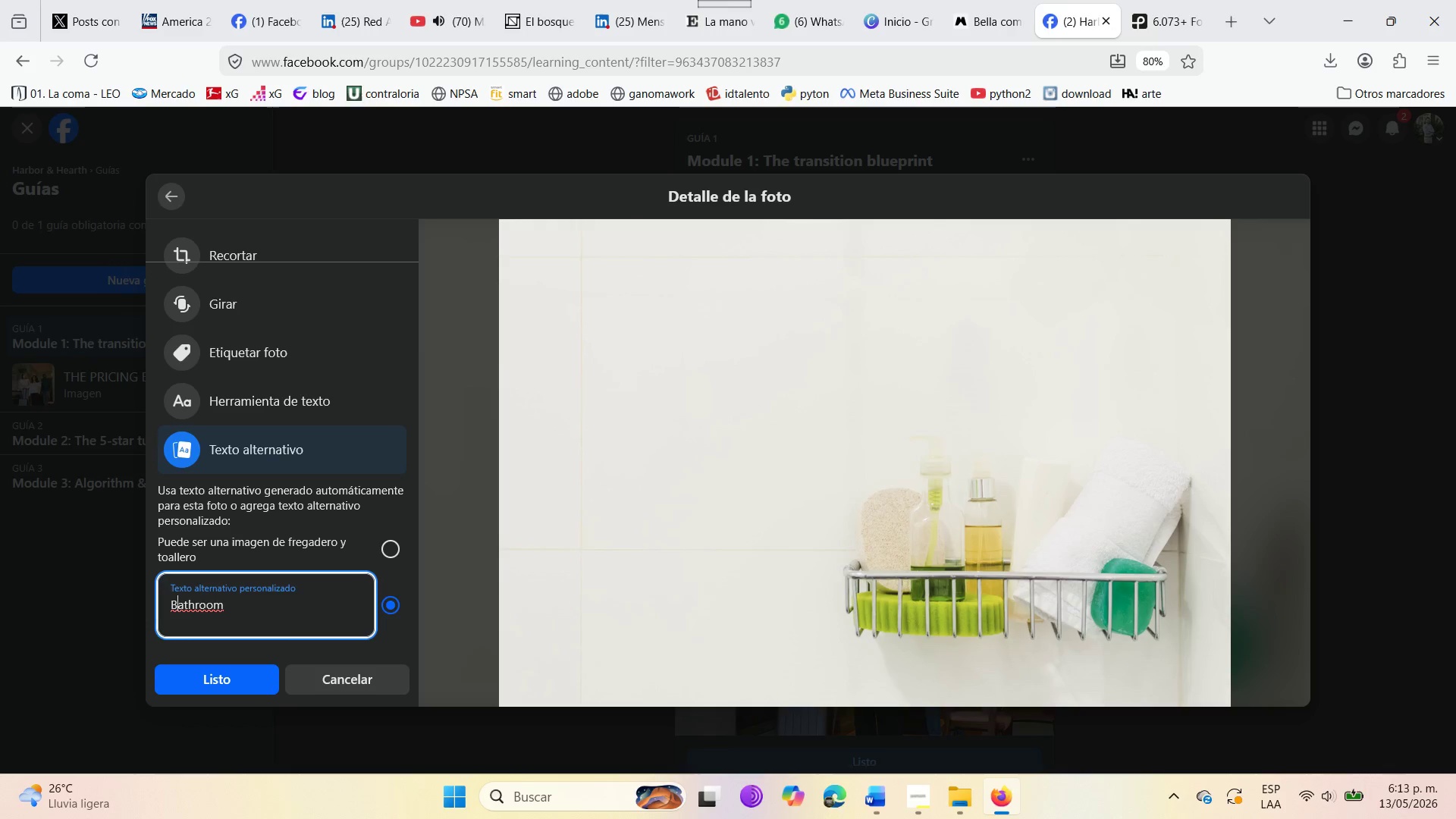 
key(ArrowLeft)
 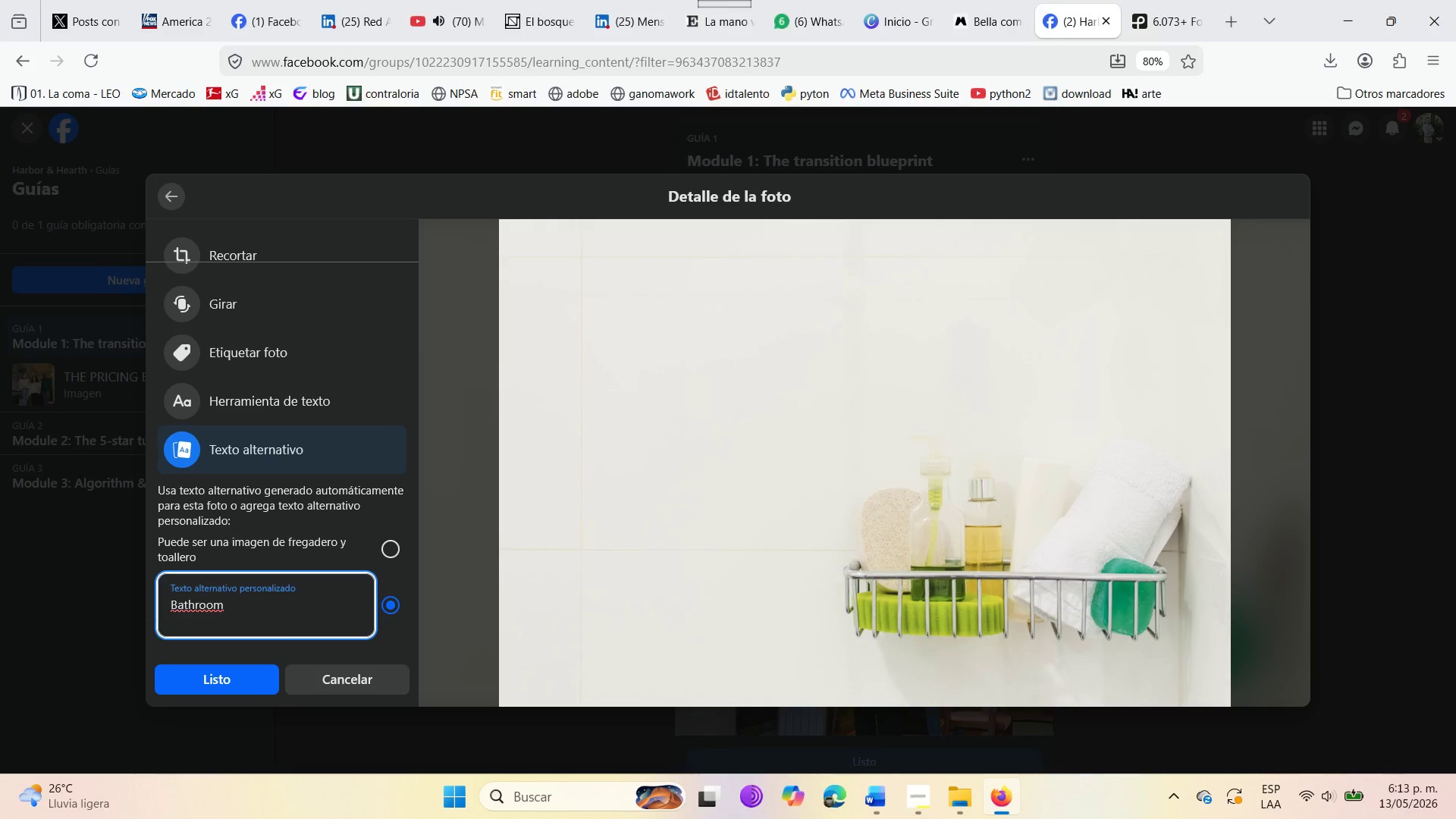 
key(Backspace)
type(With)
key(Backspace)
key(Backspace)
type(hite )
 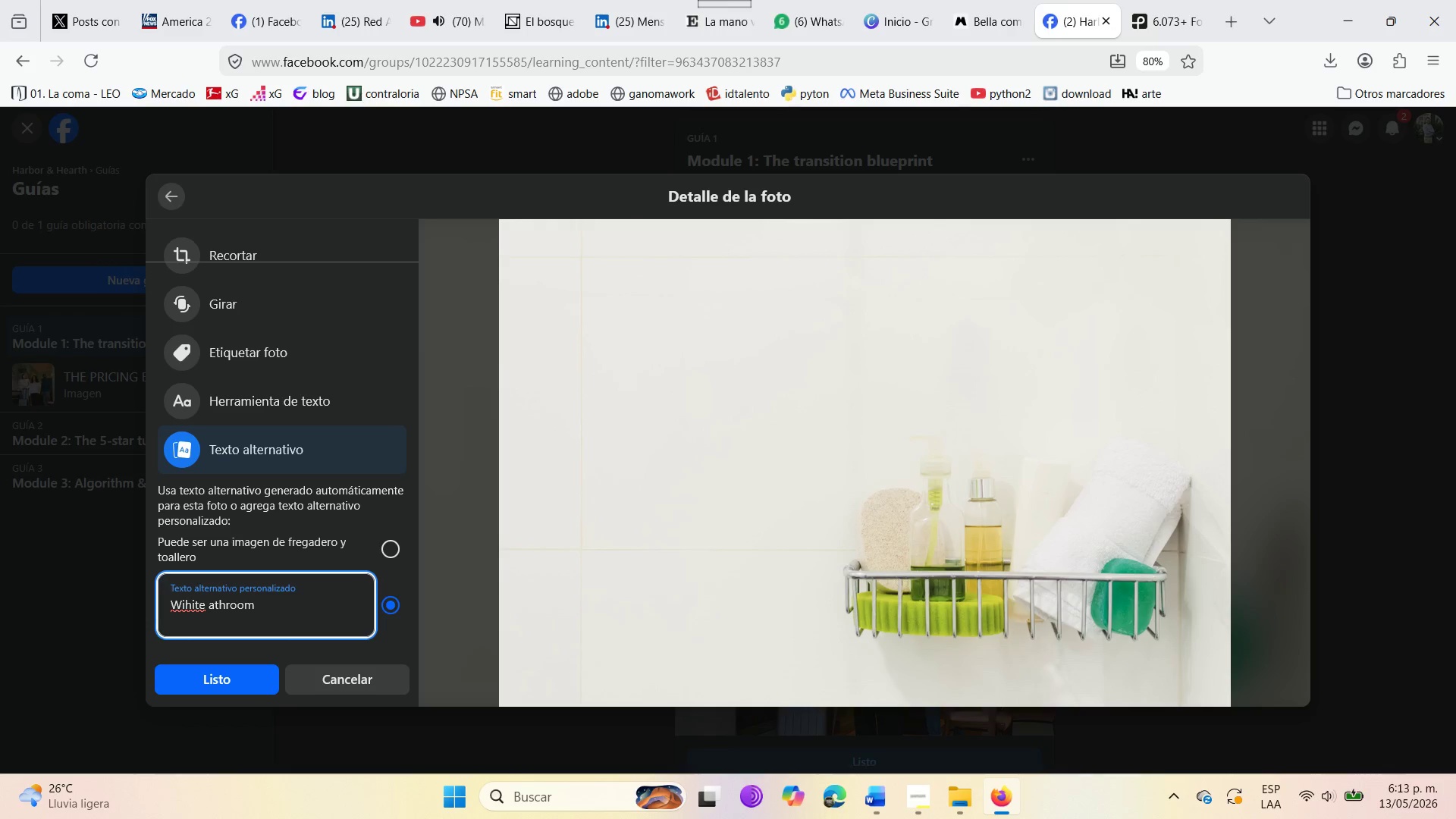 
key(ArrowLeft)
 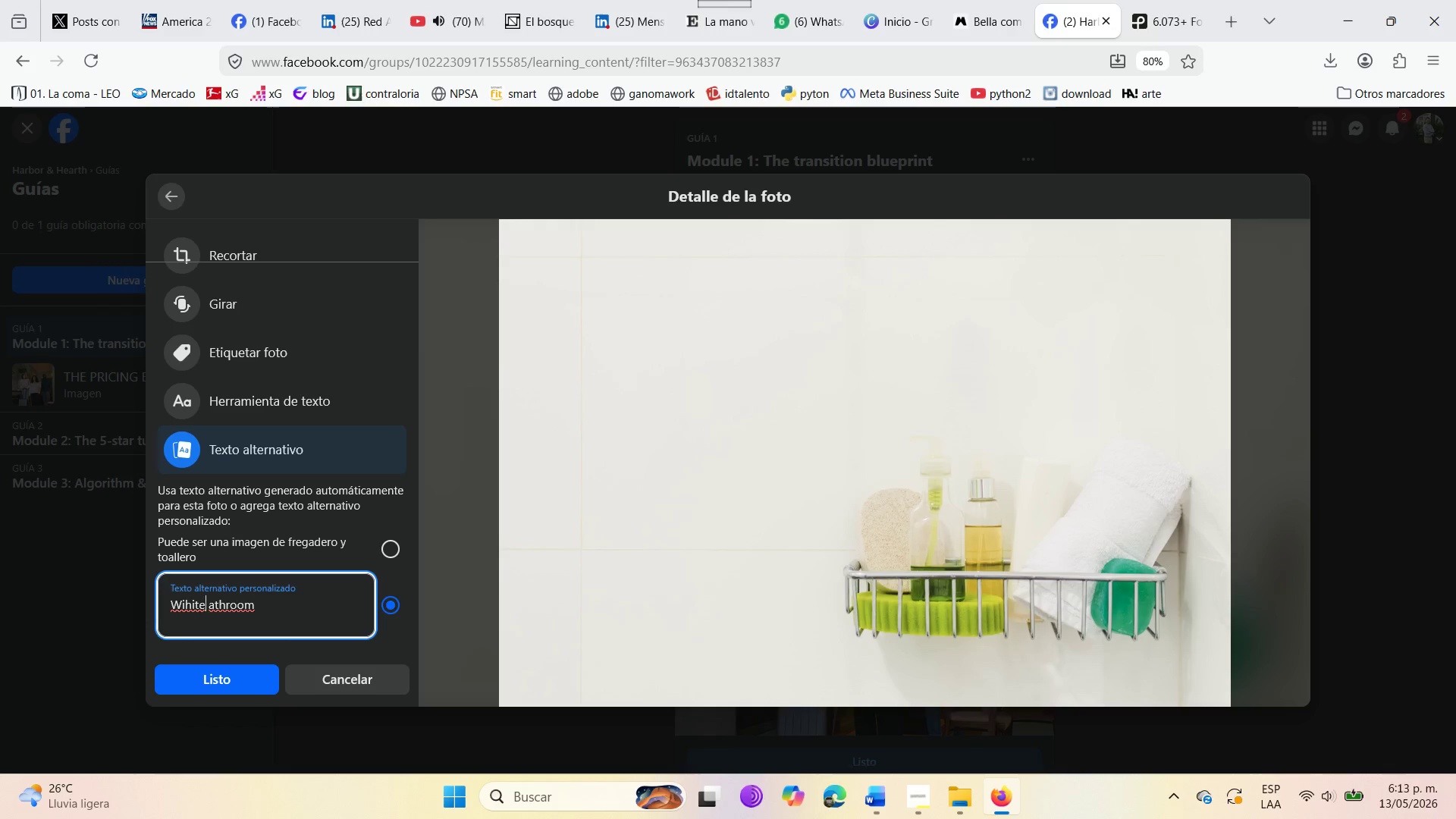 
key(ArrowLeft)
 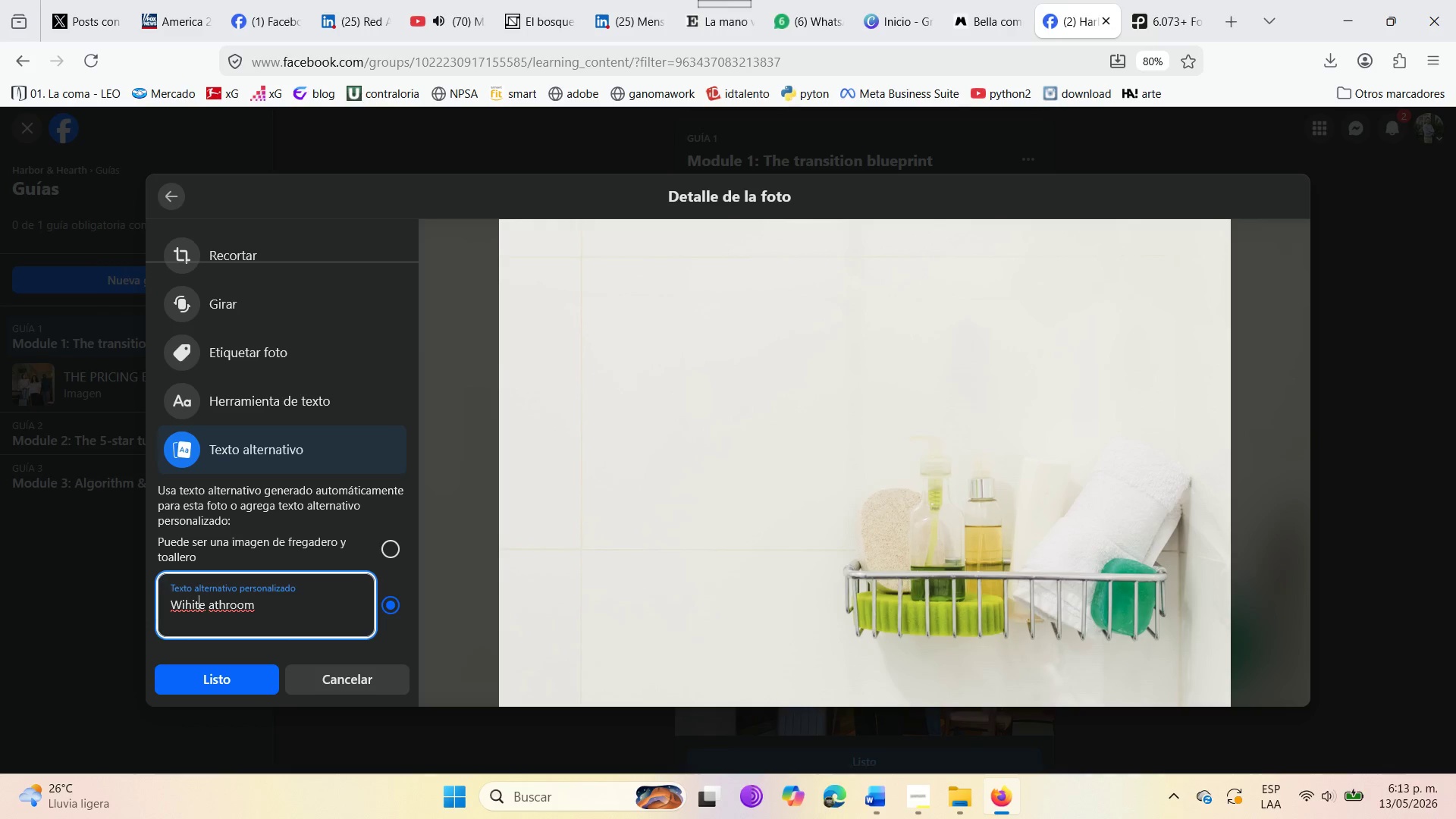 
key(ArrowLeft)
 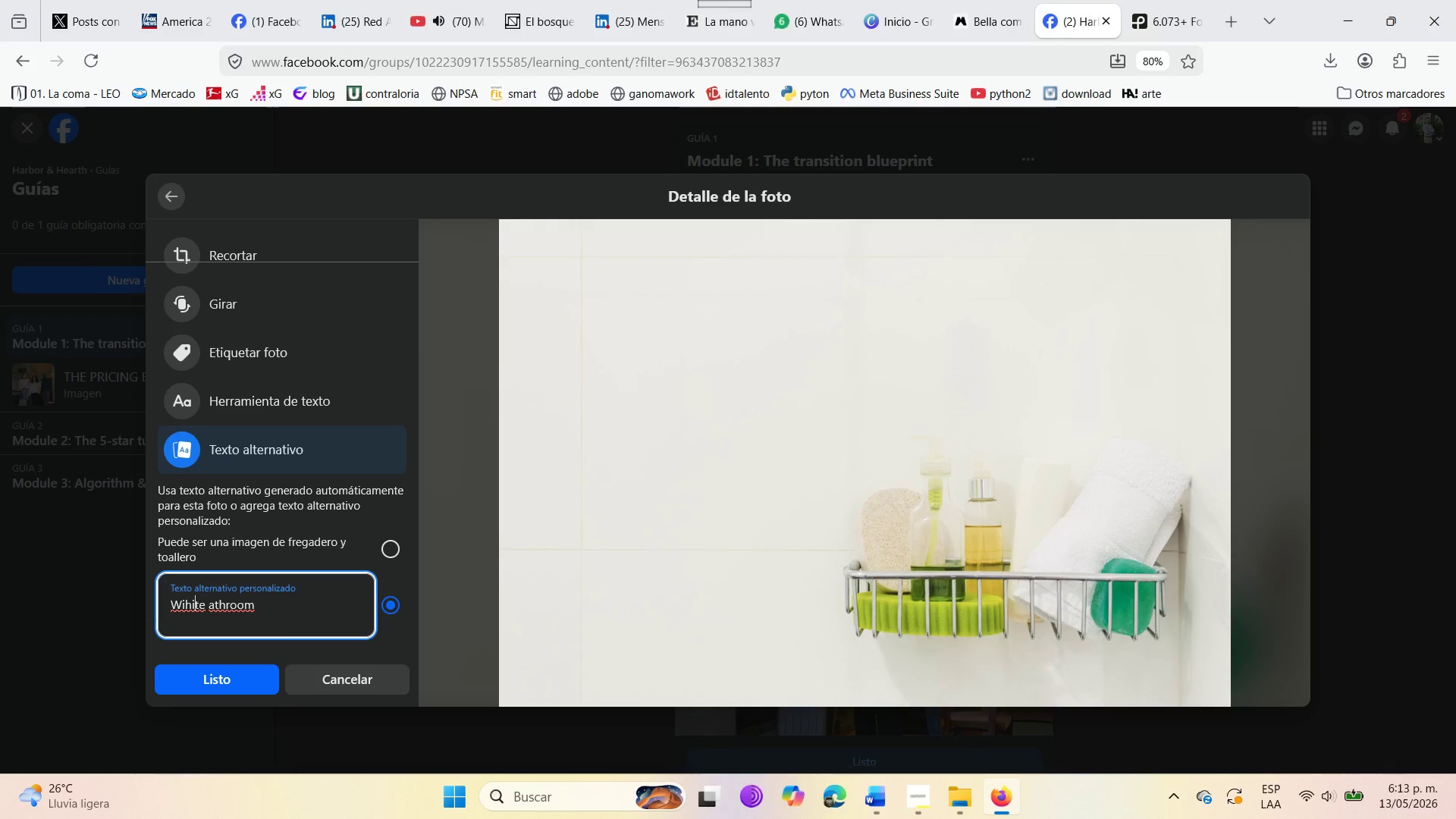 
key(ArrowLeft)
 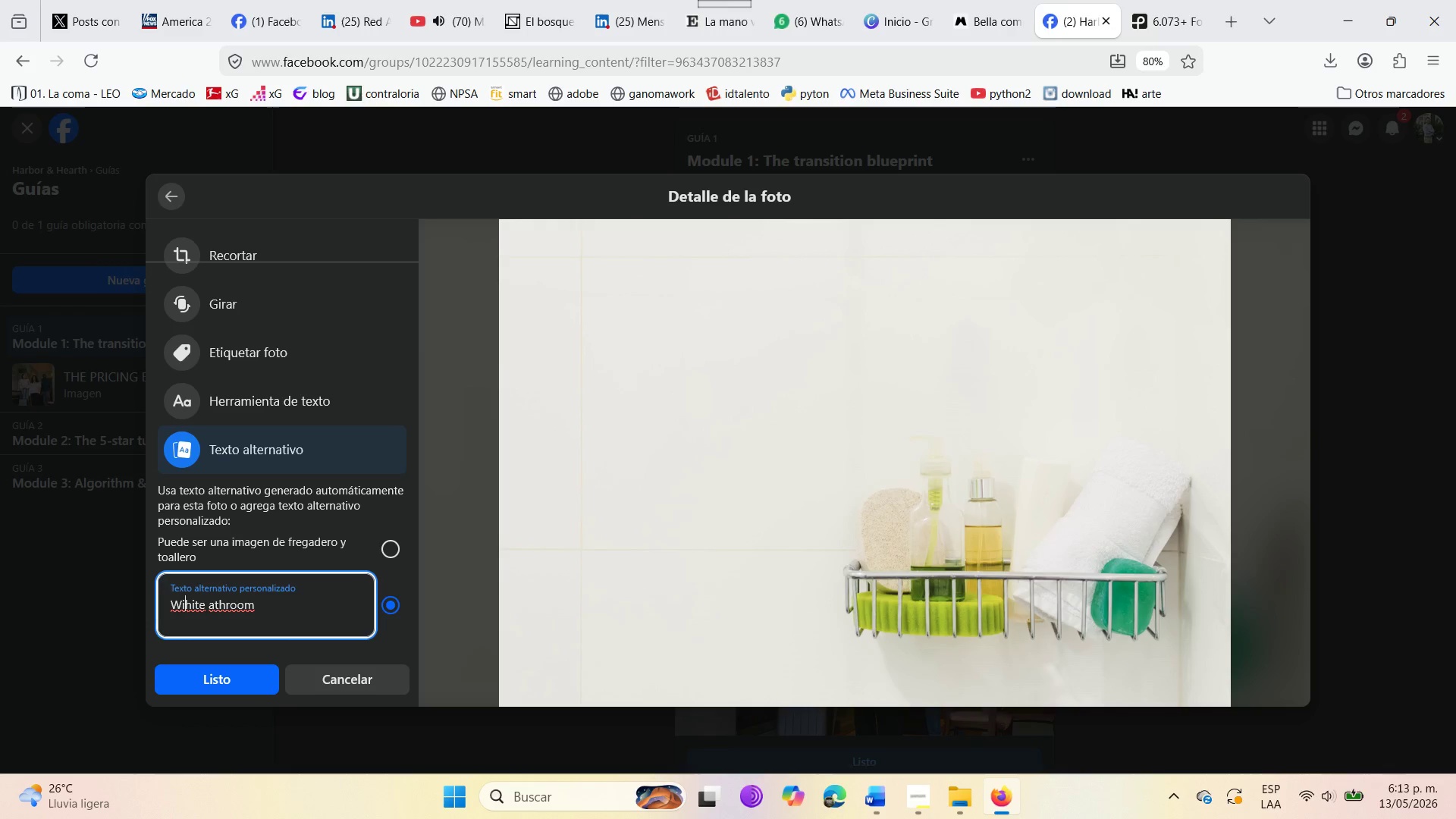 
key(ArrowLeft)
 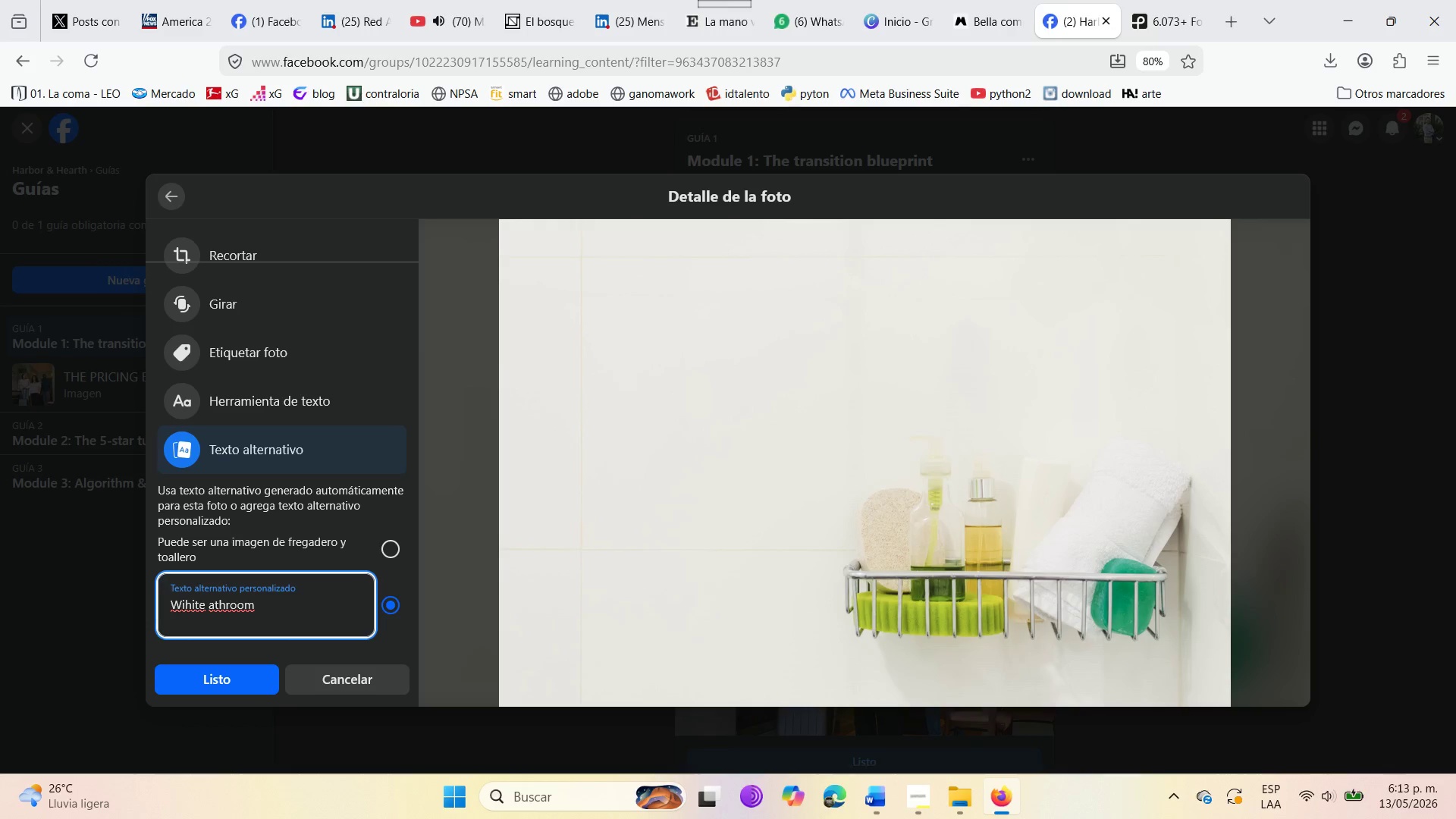 
key(Backspace)
 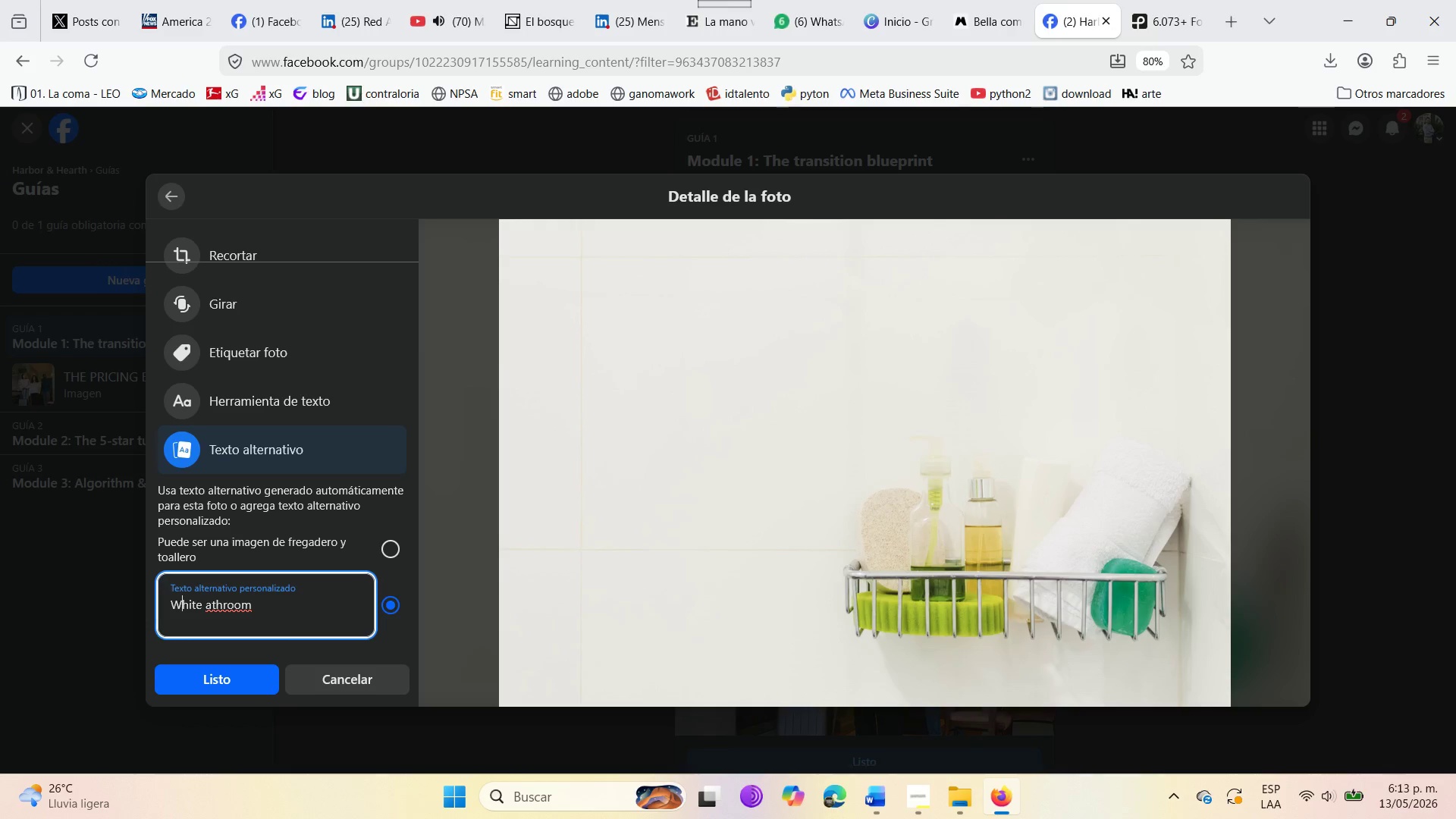 
key(ArrowRight)
 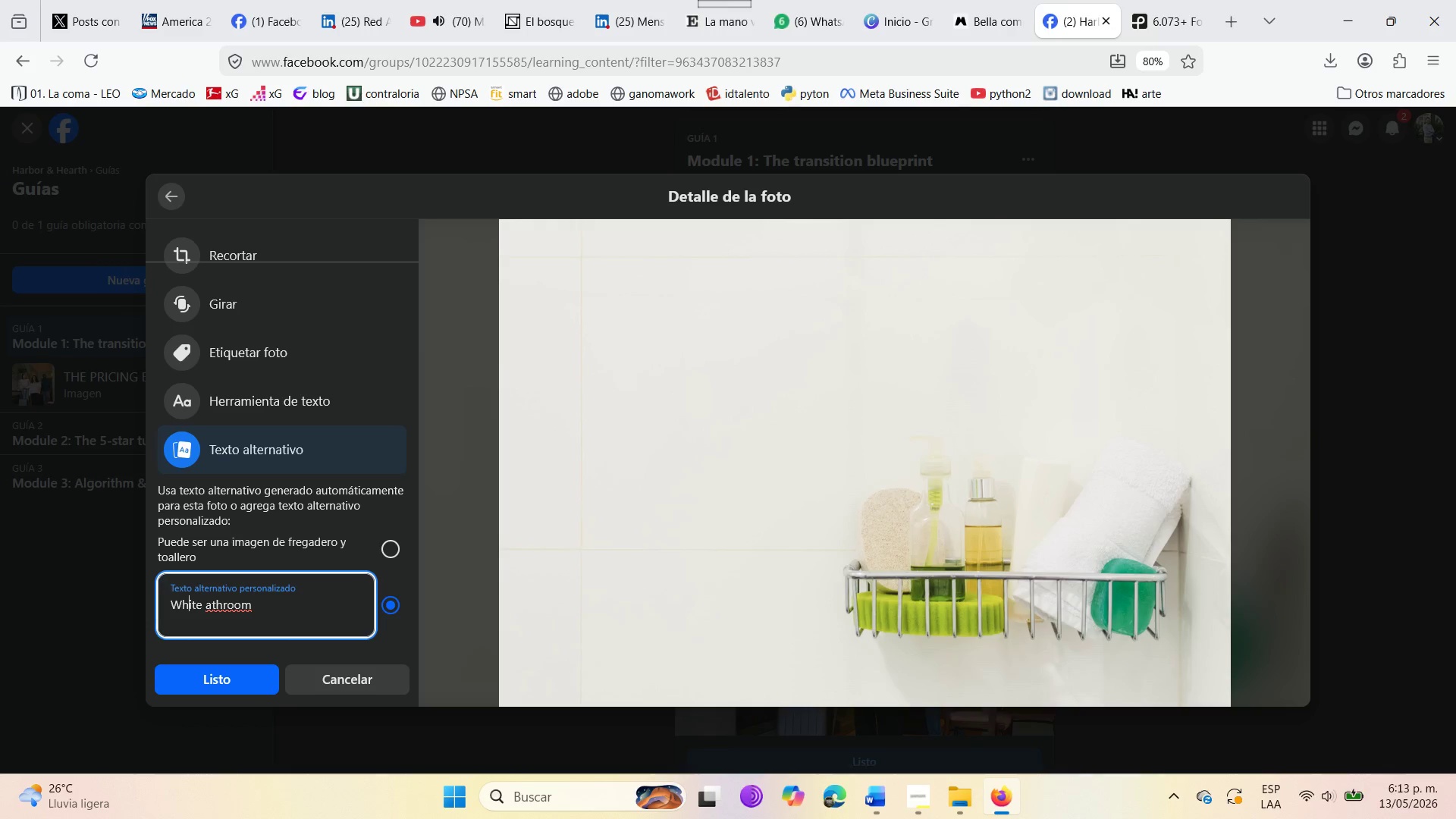 
key(ArrowRight)
 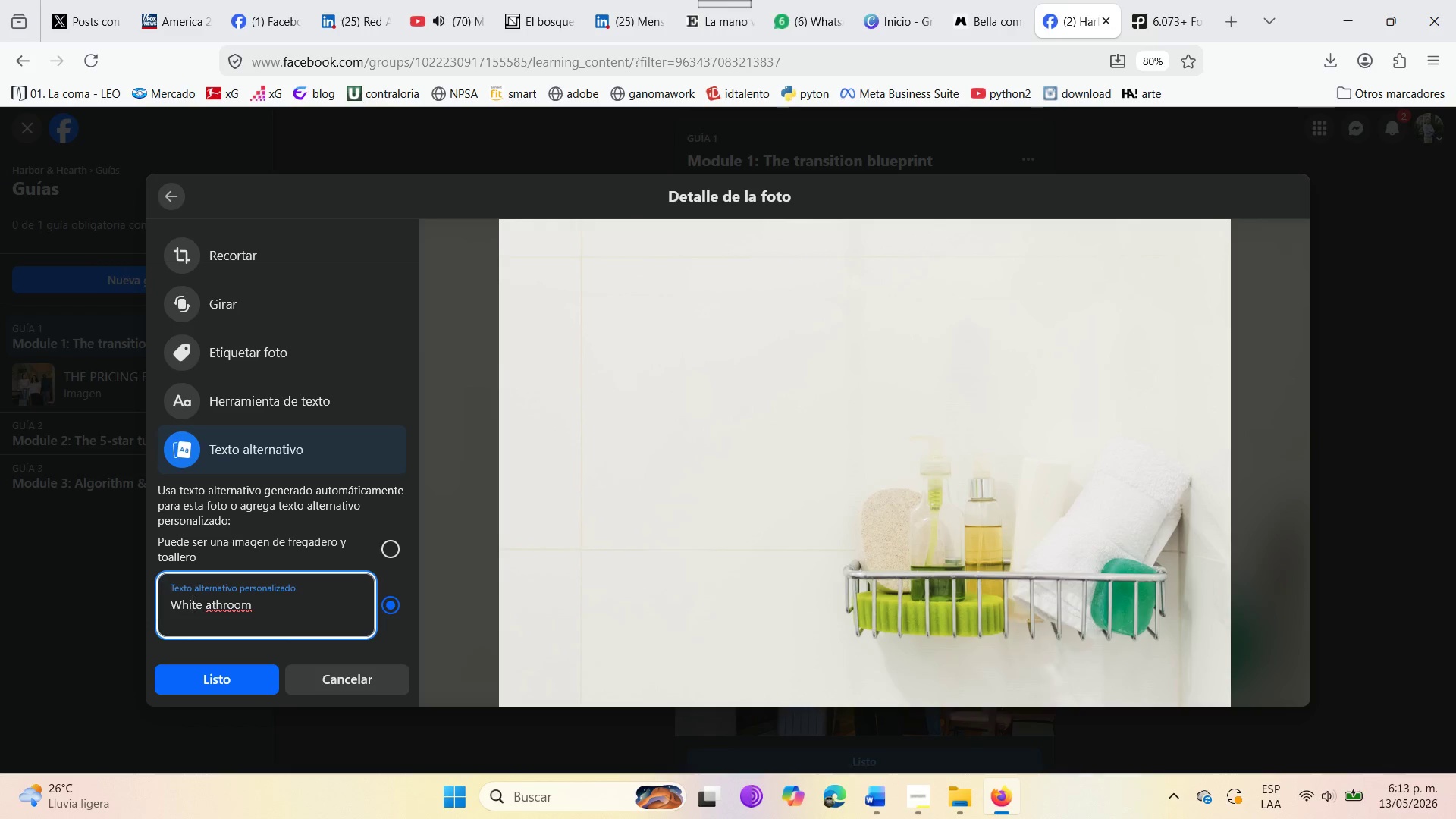 
key(ArrowRight)
 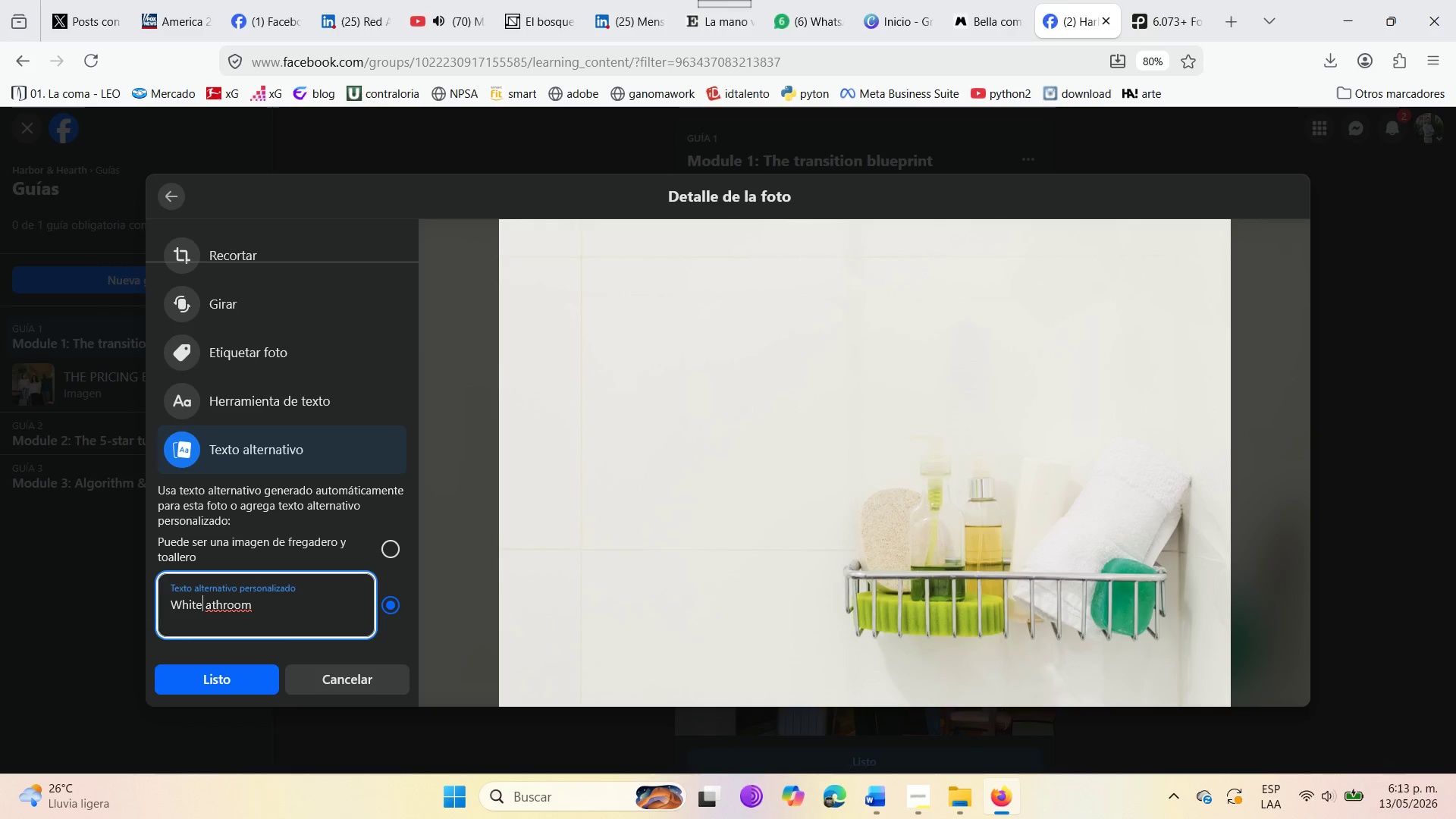 
key(ArrowRight)
 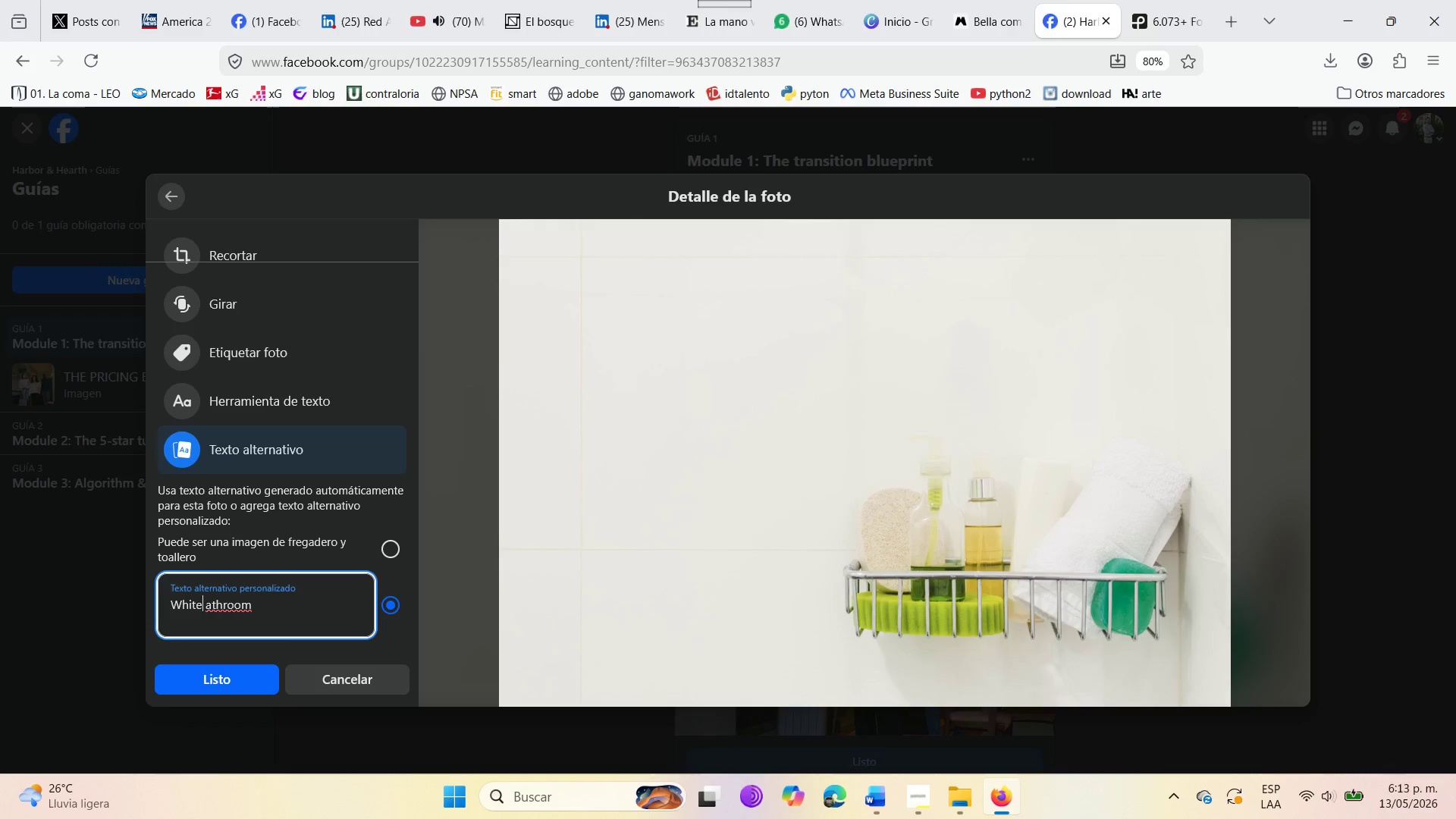 
key(ArrowRight)
 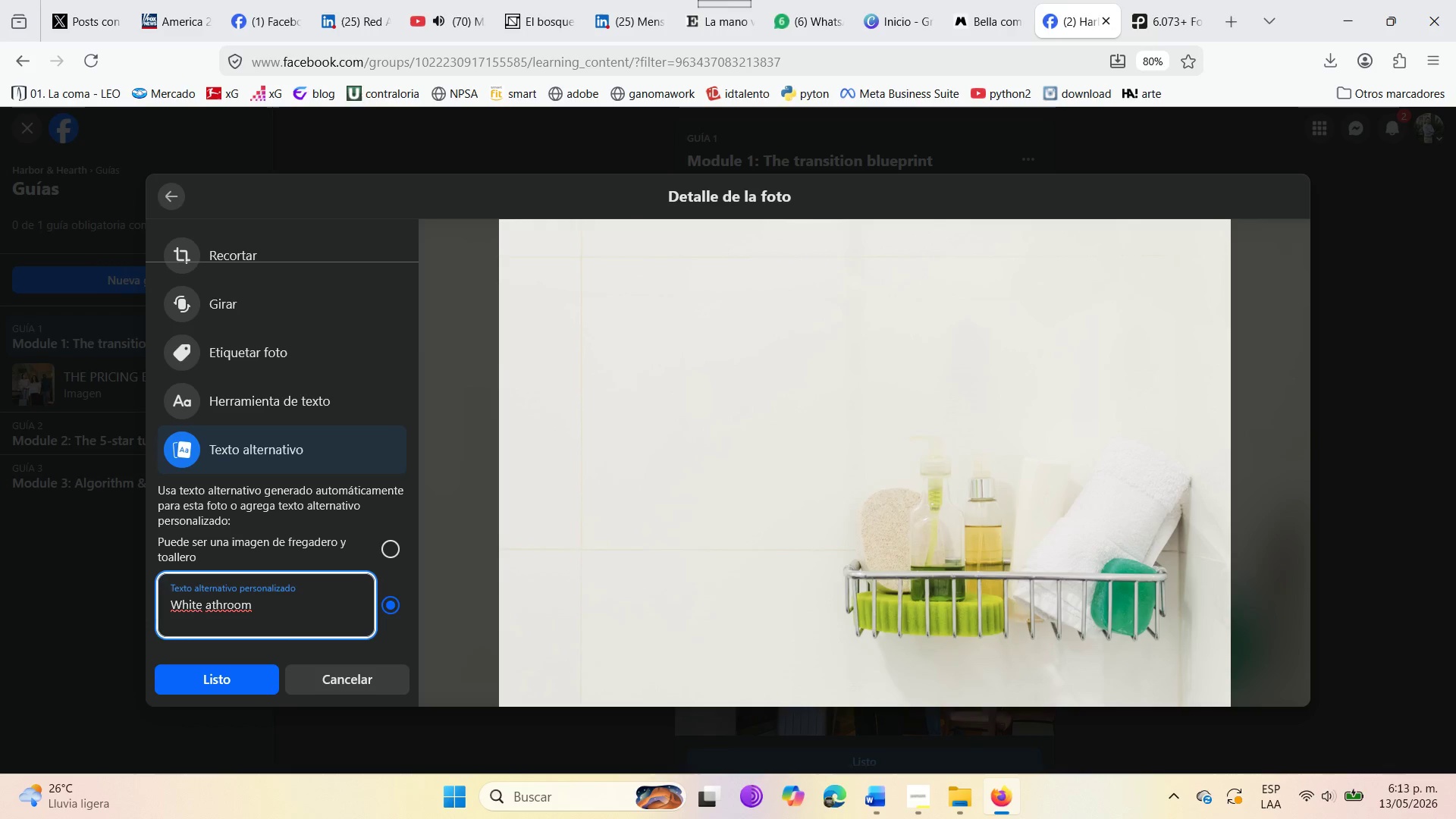 
type(b  with new )
 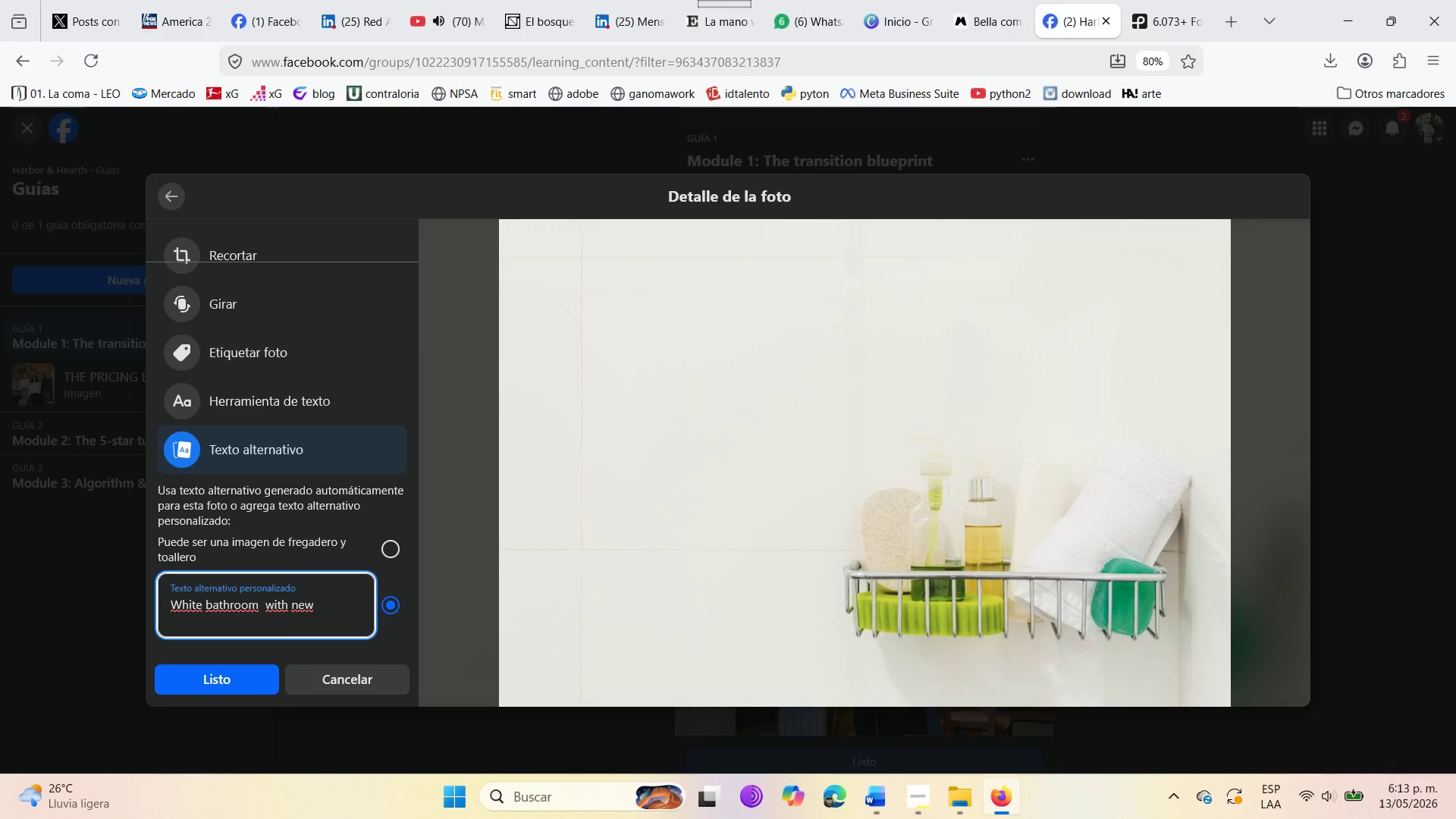 
hold_key(key=ArrowRight, duration=0.67)
 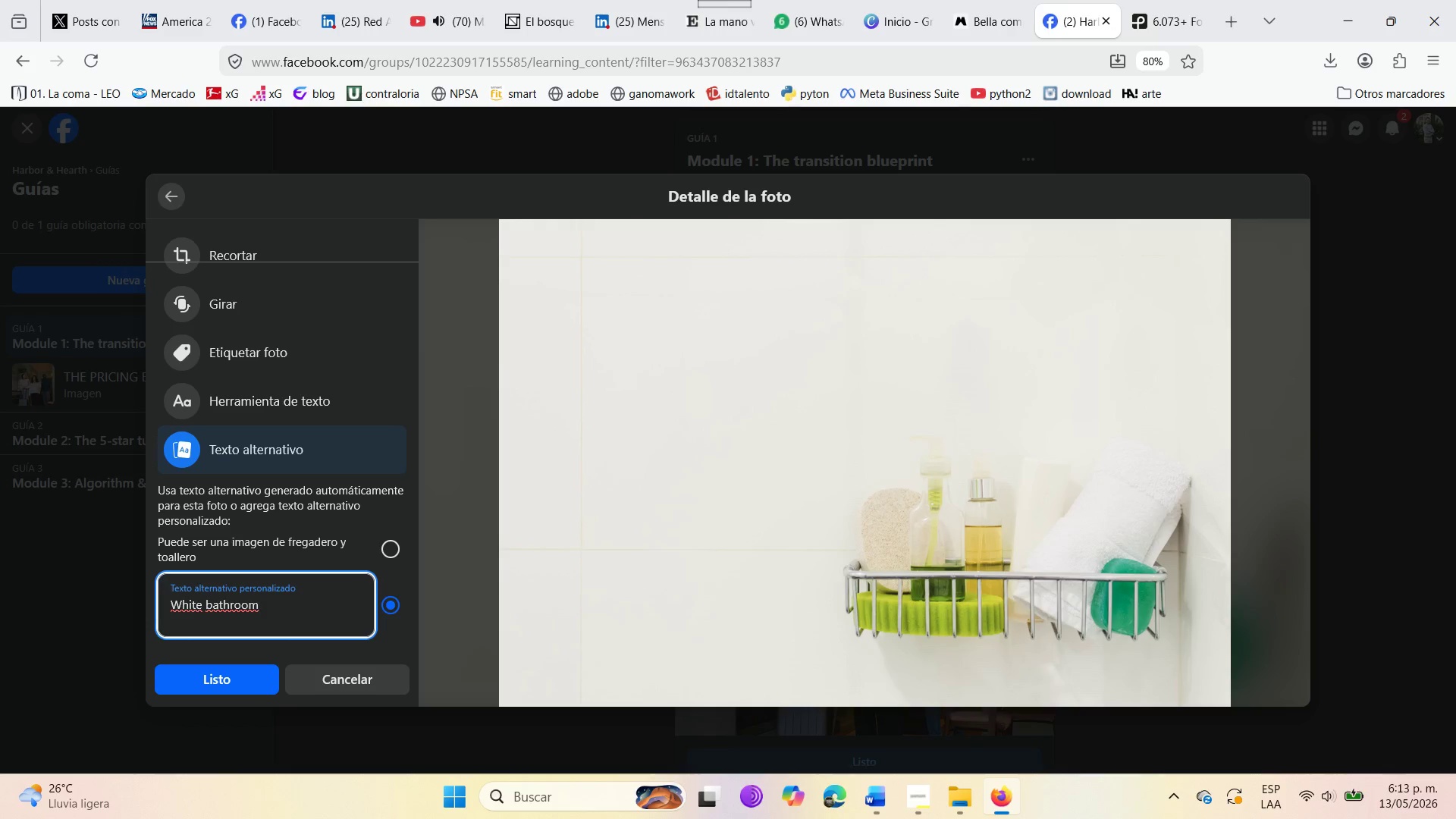 
wait(9.09)
 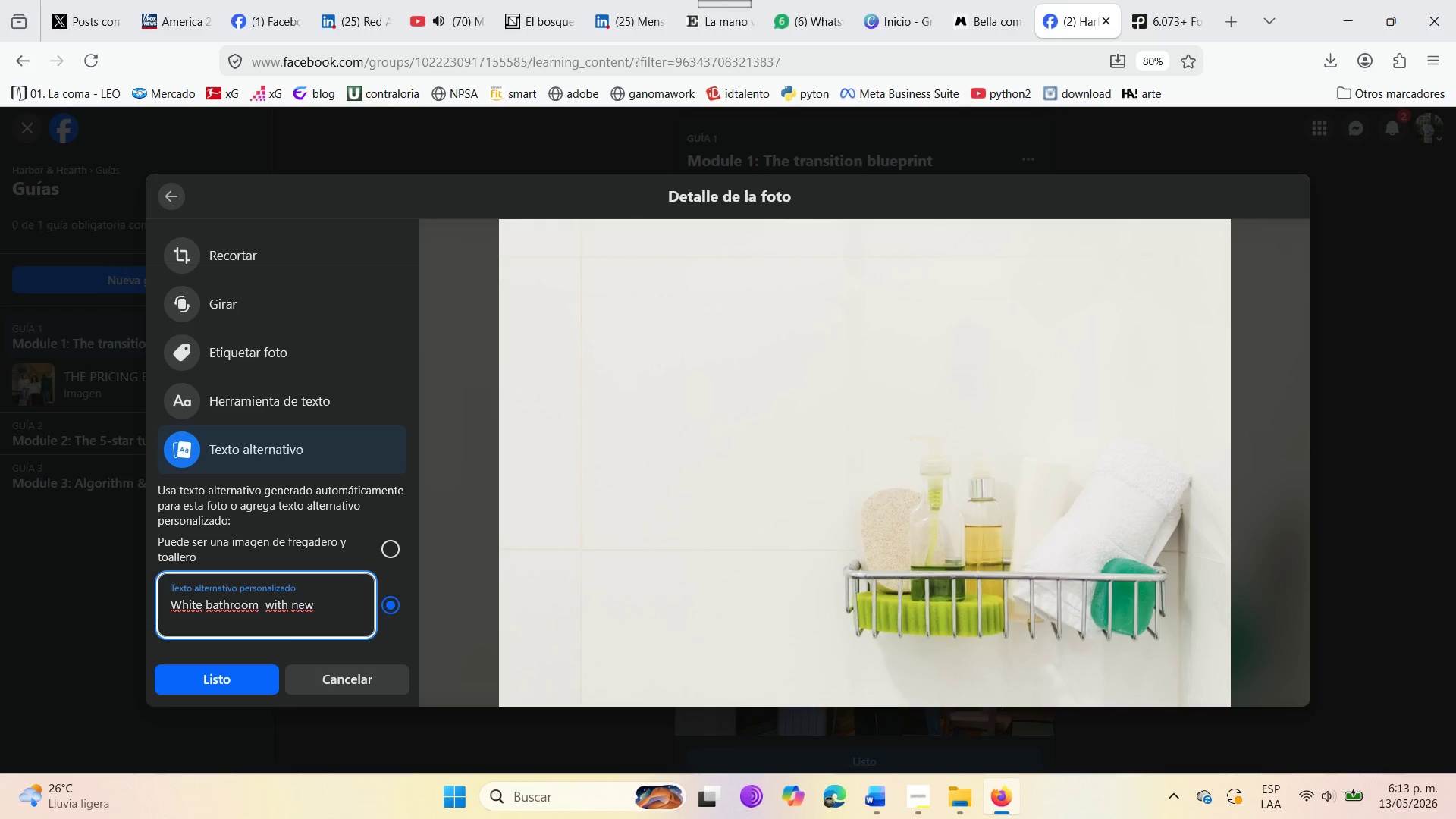 
type(high)
key(Backspace)
key(Backspace)
key(Backspace)
key(Backspace)
type(item )
key(Backspace)
type(s)
 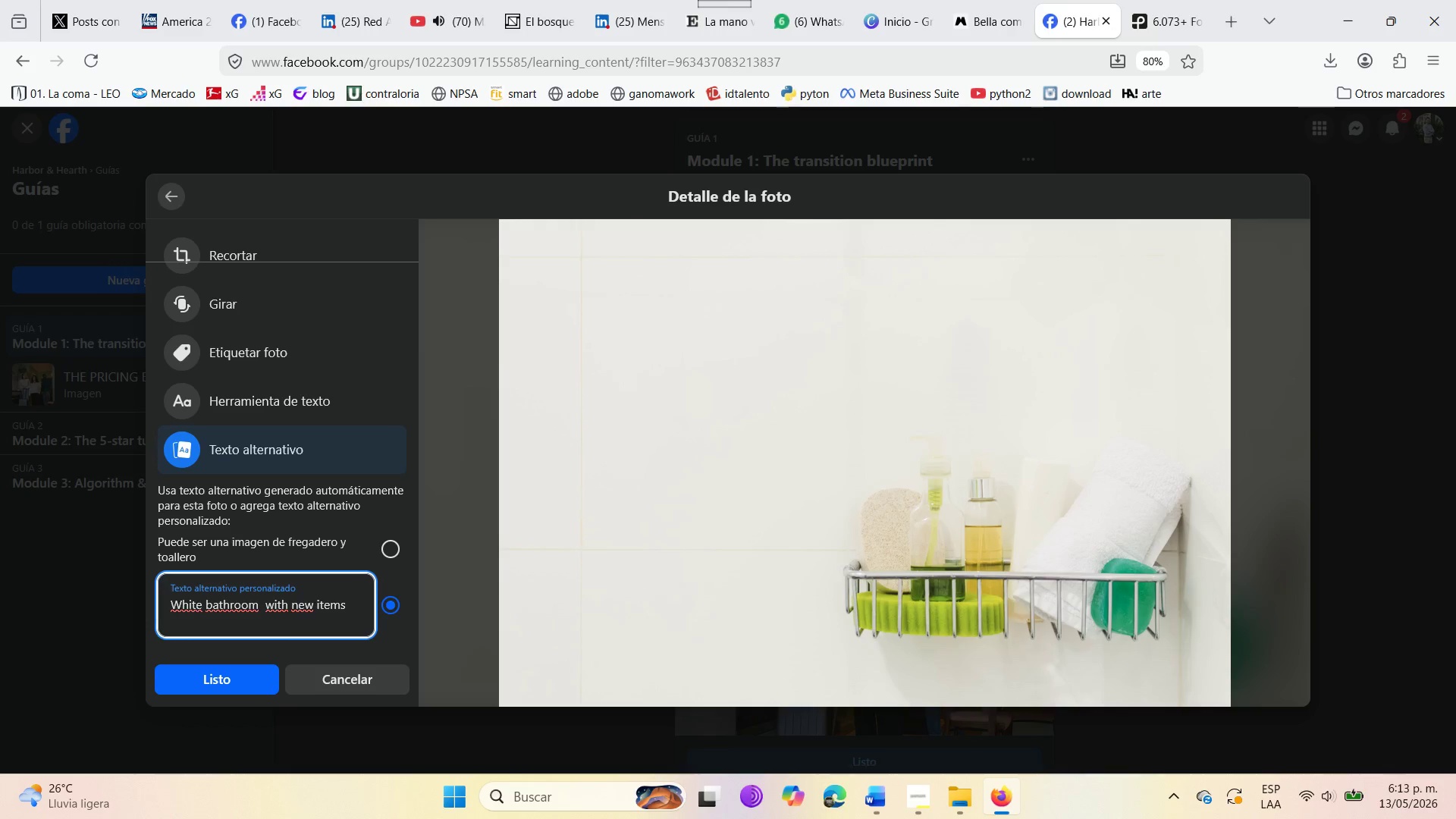 
wait(5.38)
 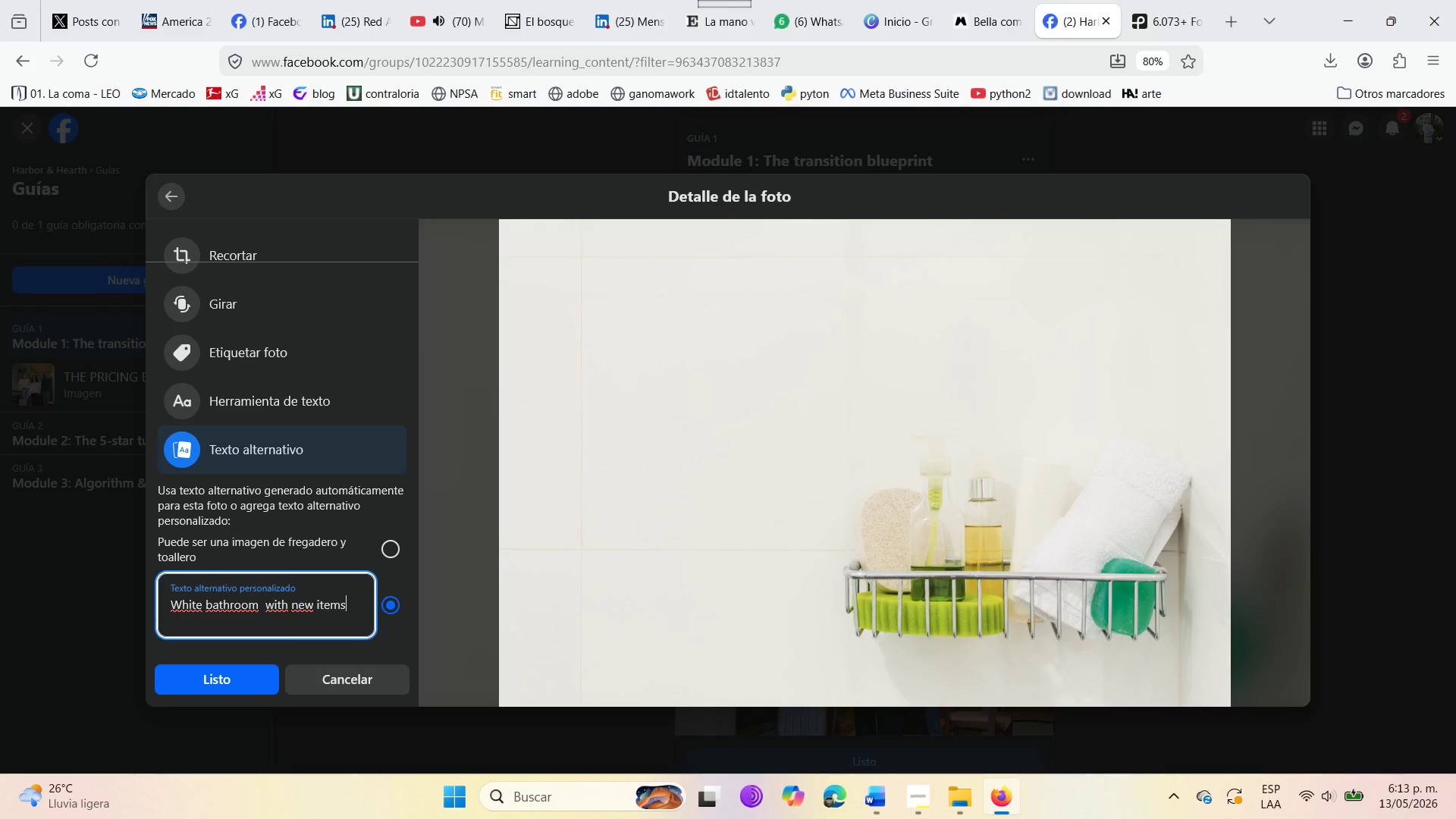 
type(> sponges )
key(Backspace)
 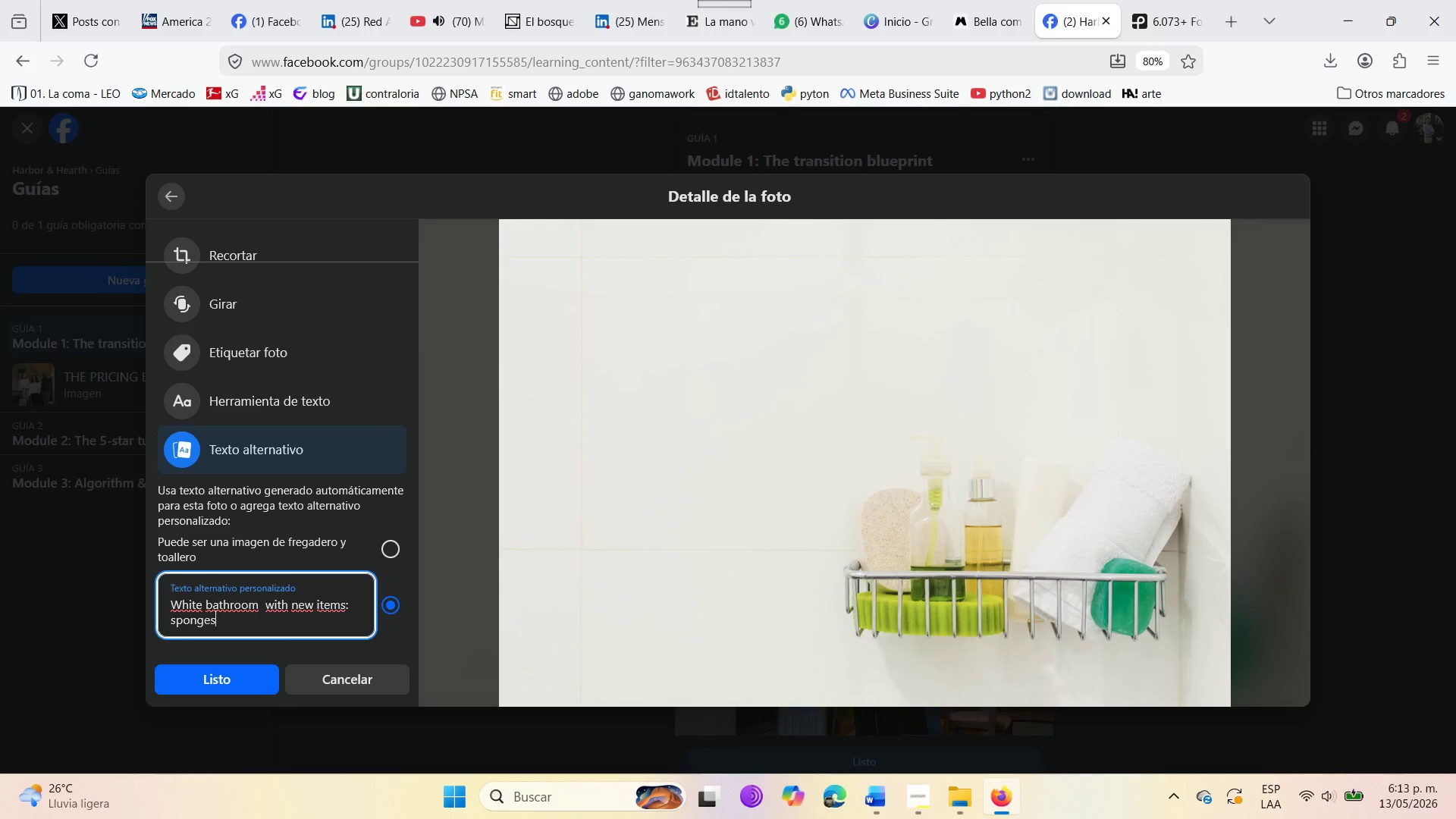 
wait(8.45)
 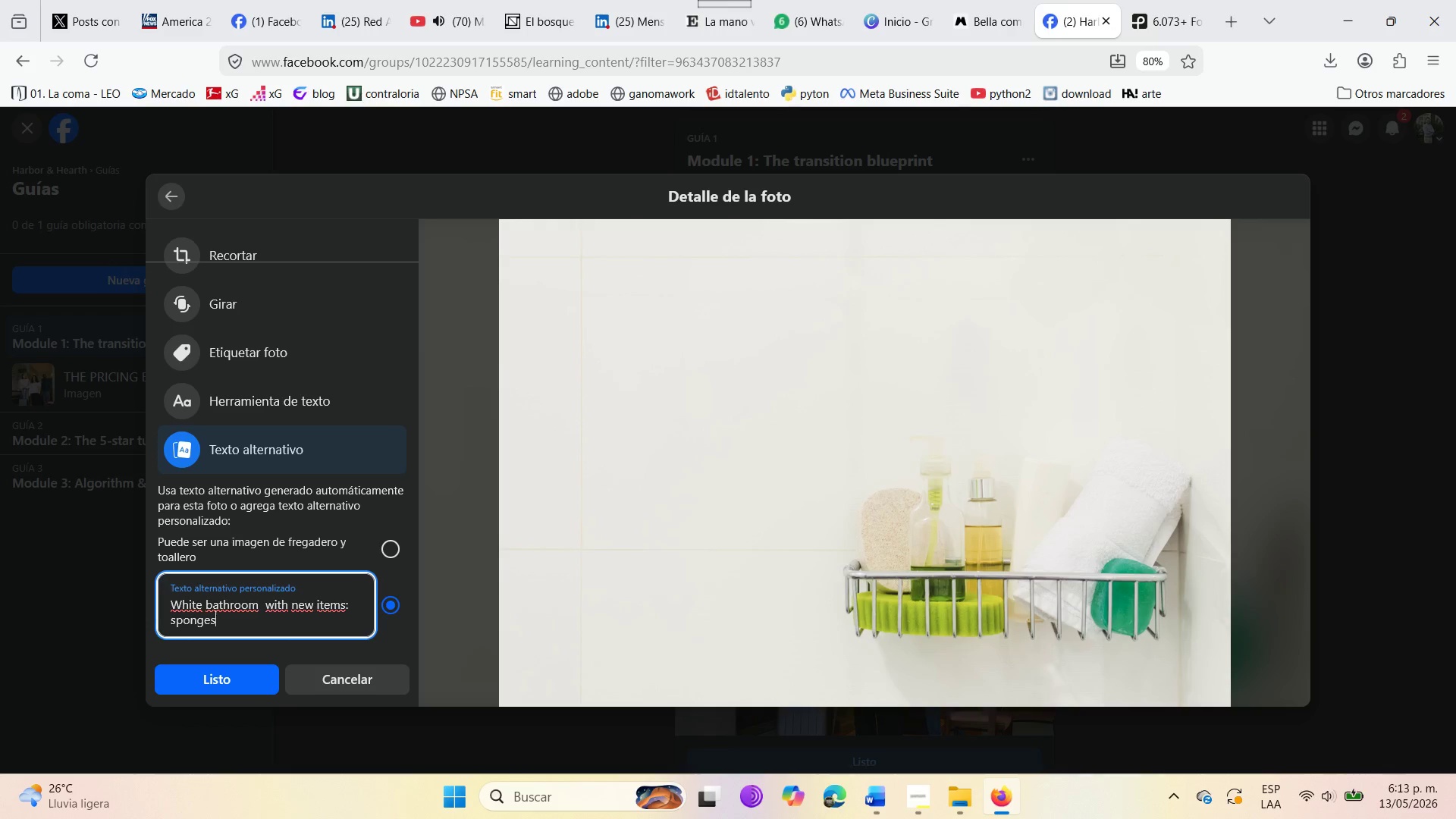 
type(, soap )
key(Backspace)
type( an d)
key(Backspace)
key(Backspace)
type(d white towe)
 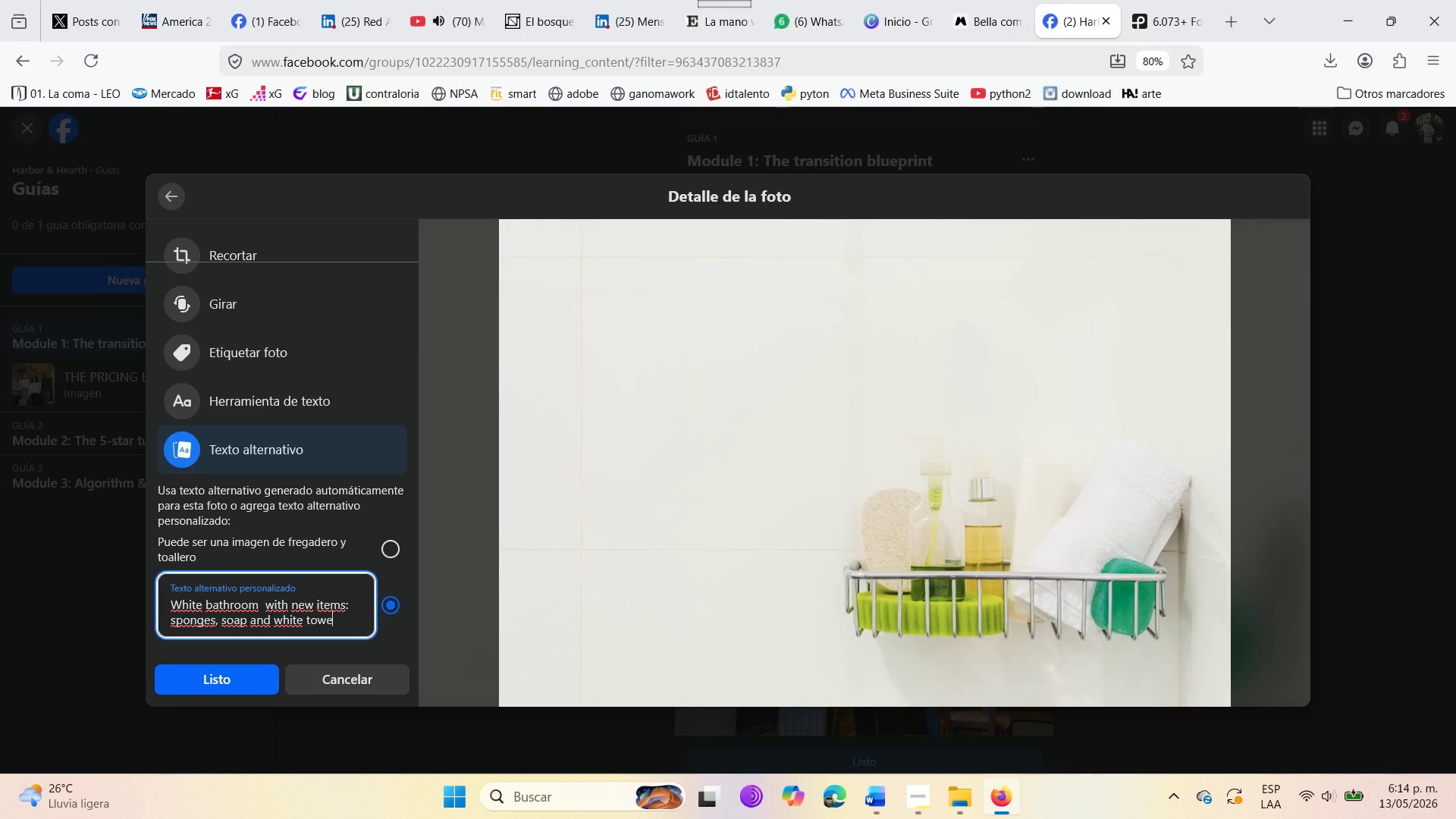 
type(ls )
key(Backspace)
type(. )
 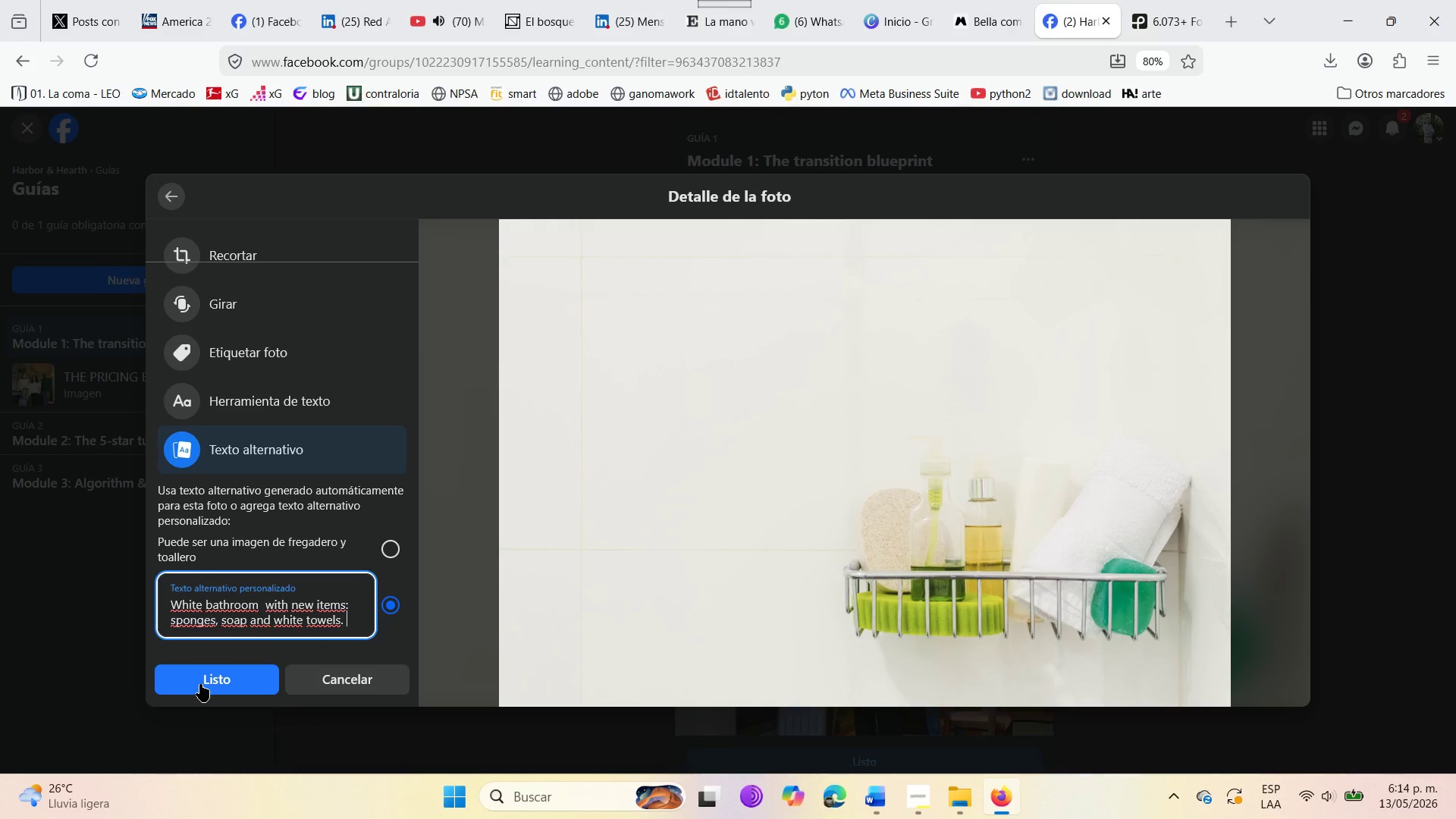 
left_click([202, 685])
 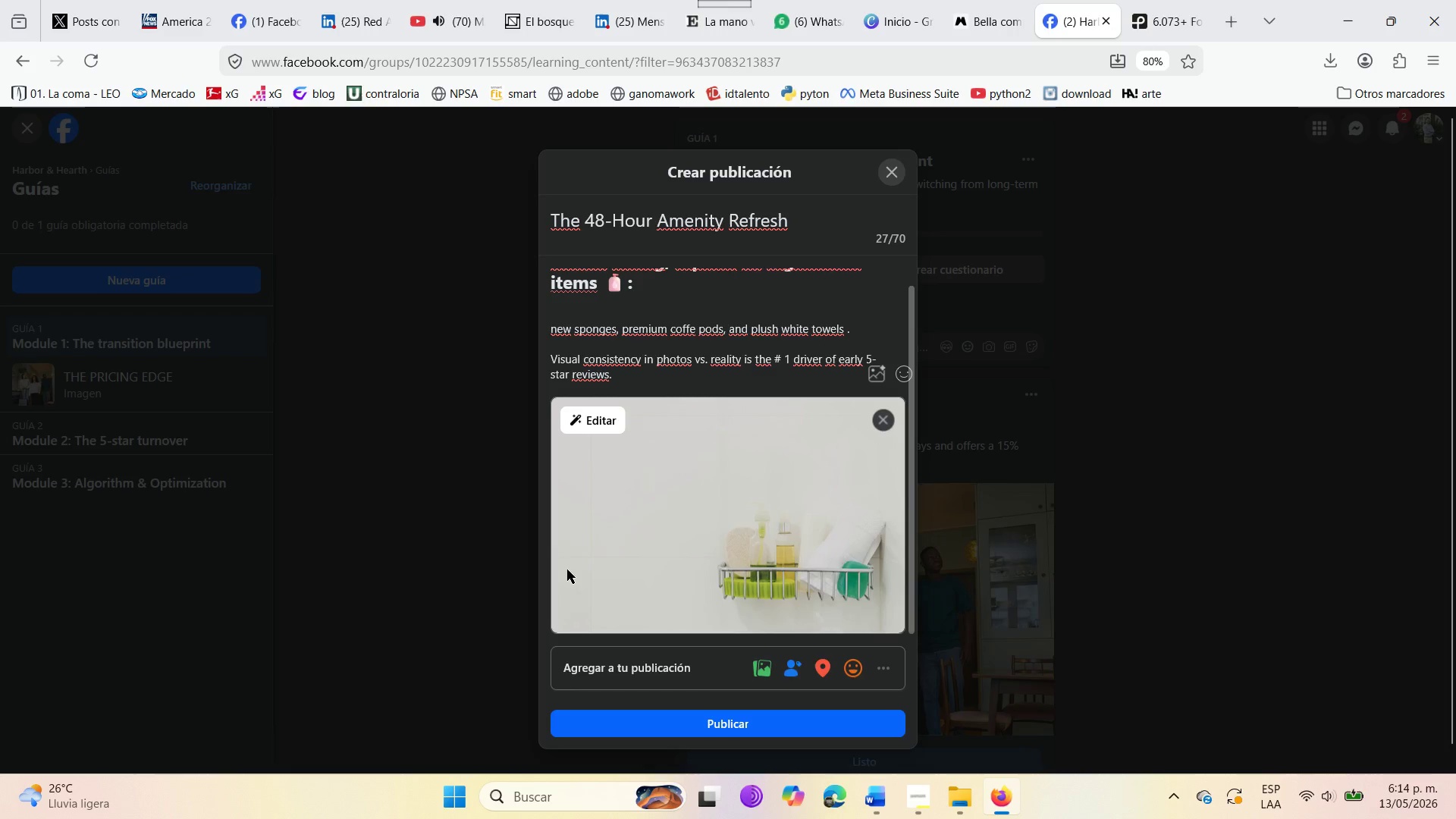 
scroll: coordinate [866, 470], scroll_direction: down, amount: 14.0
 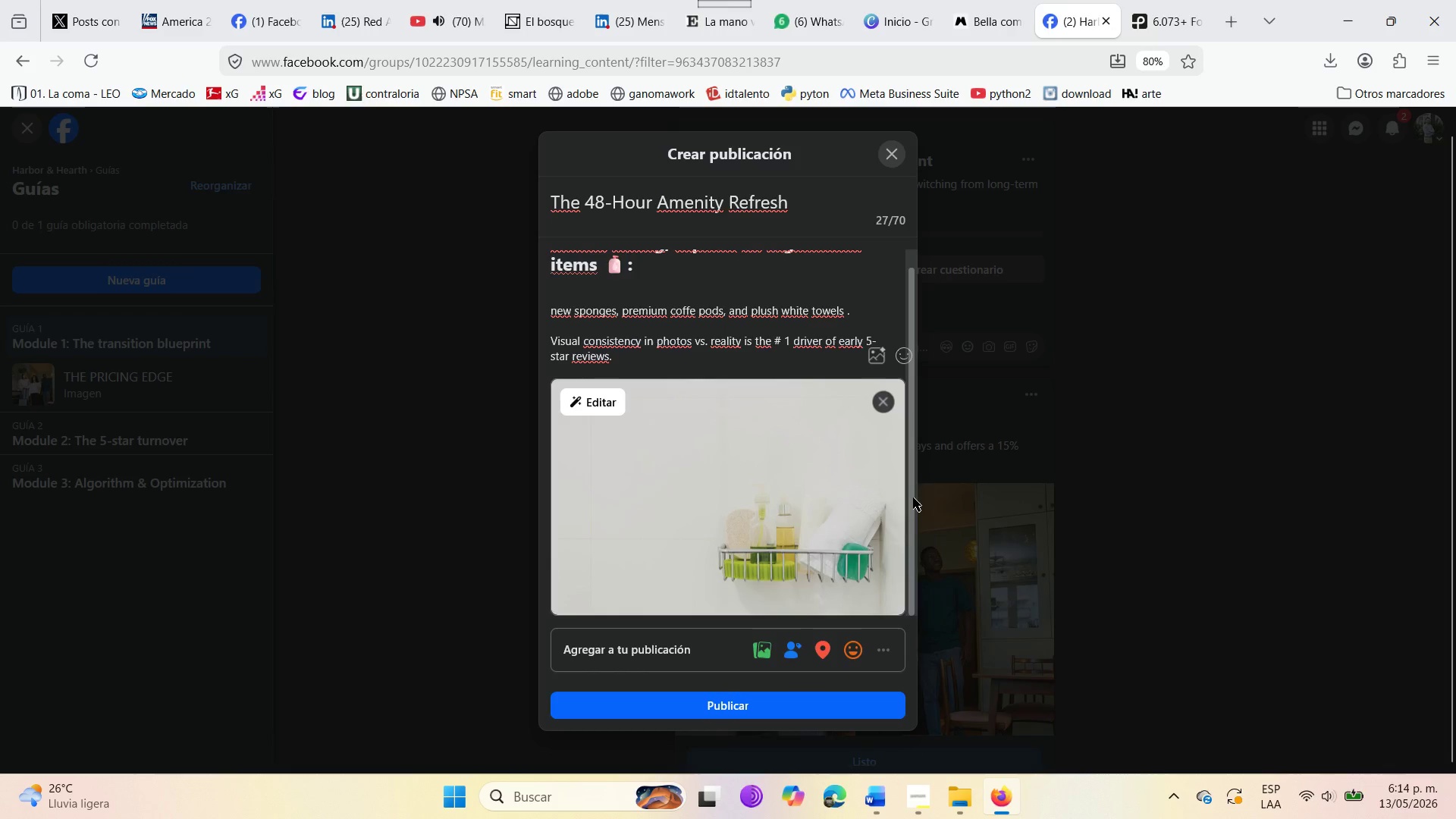 
left_click_drag(start_coordinate=[913, 497], to_coordinate=[920, 649])
 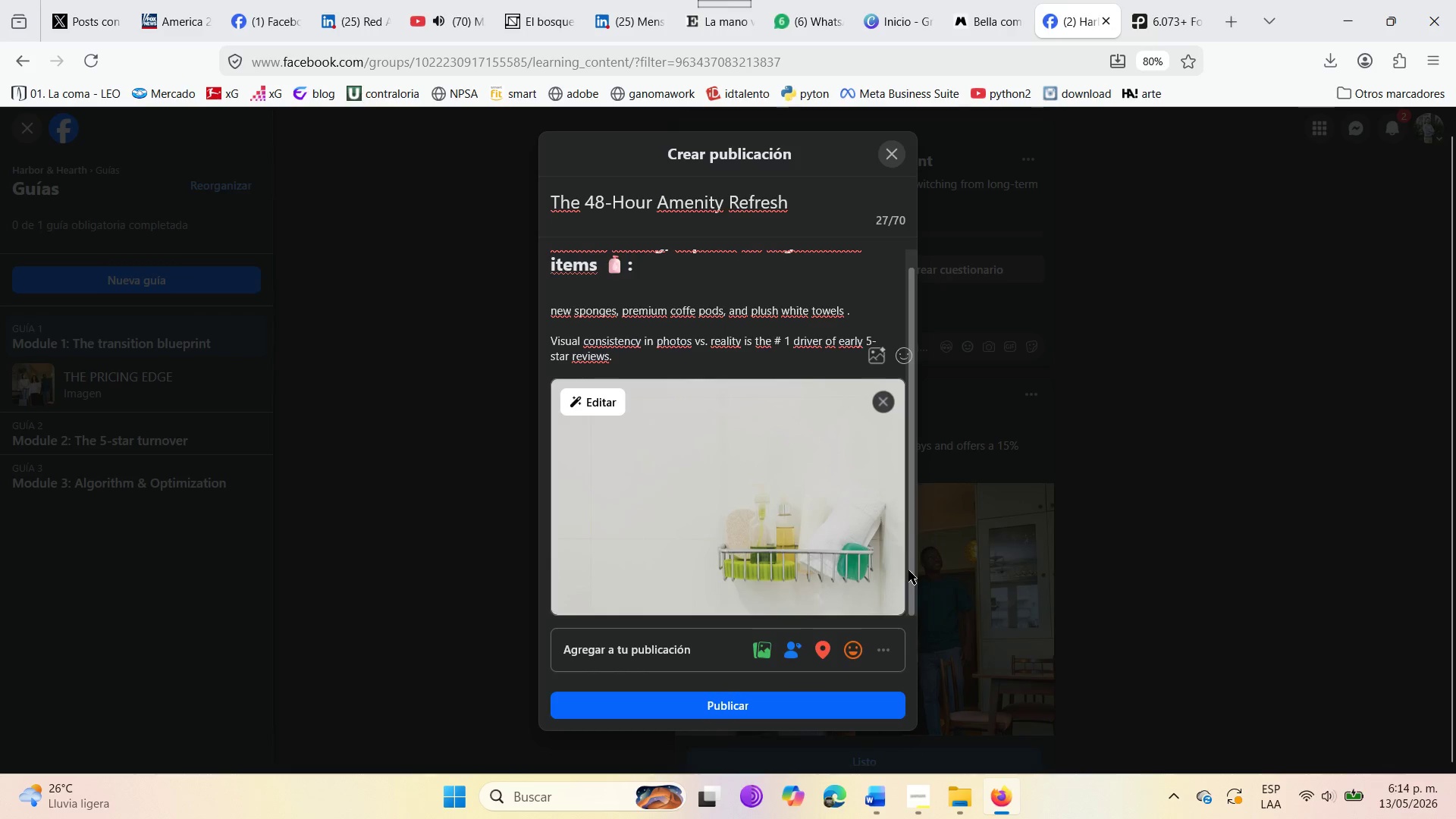 
left_click_drag(start_coordinate=[907, 570], to_coordinate=[942, 669])
 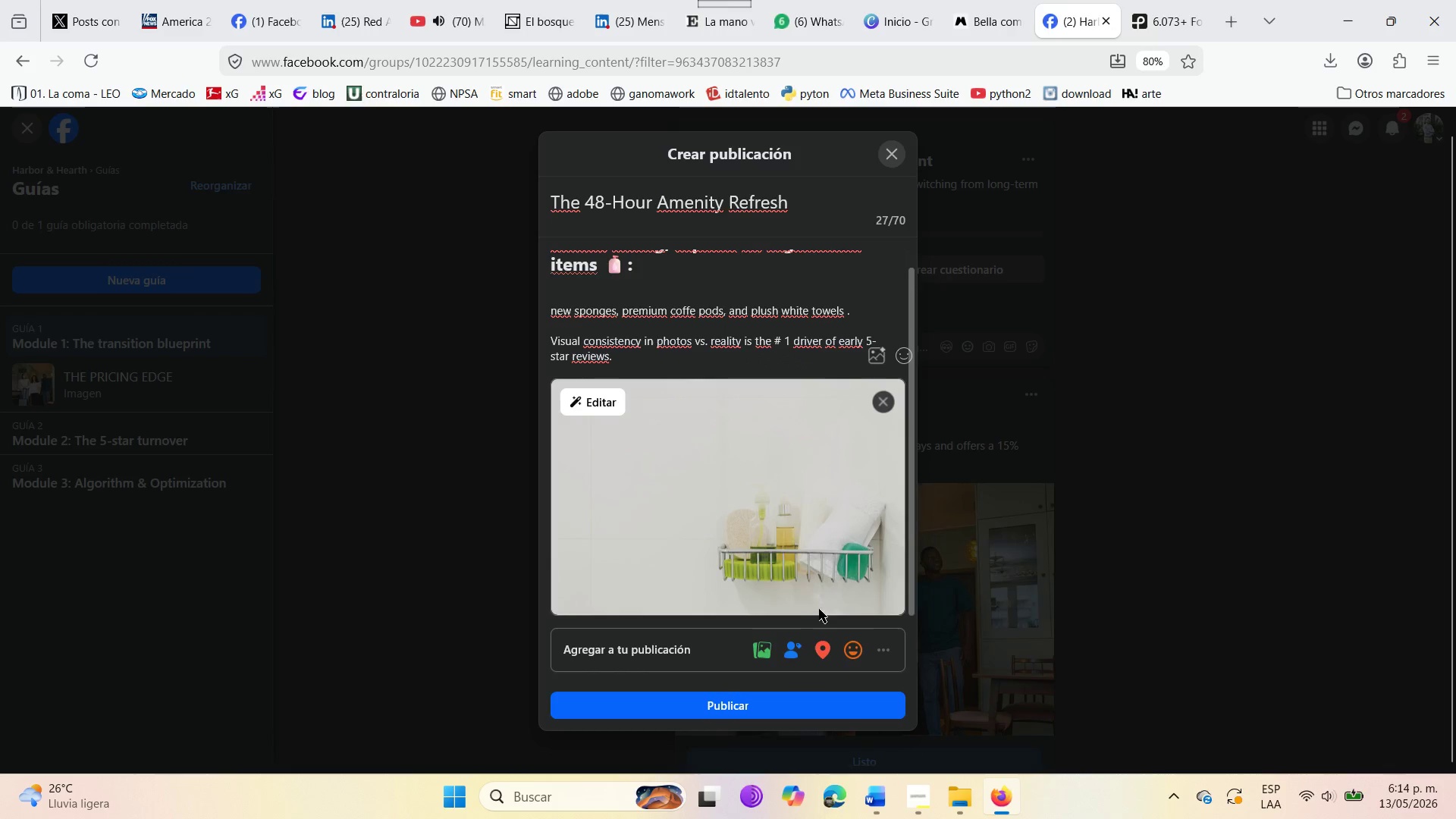 
scroll: coordinate [804, 600], scroll_direction: down, amount: 8.0
 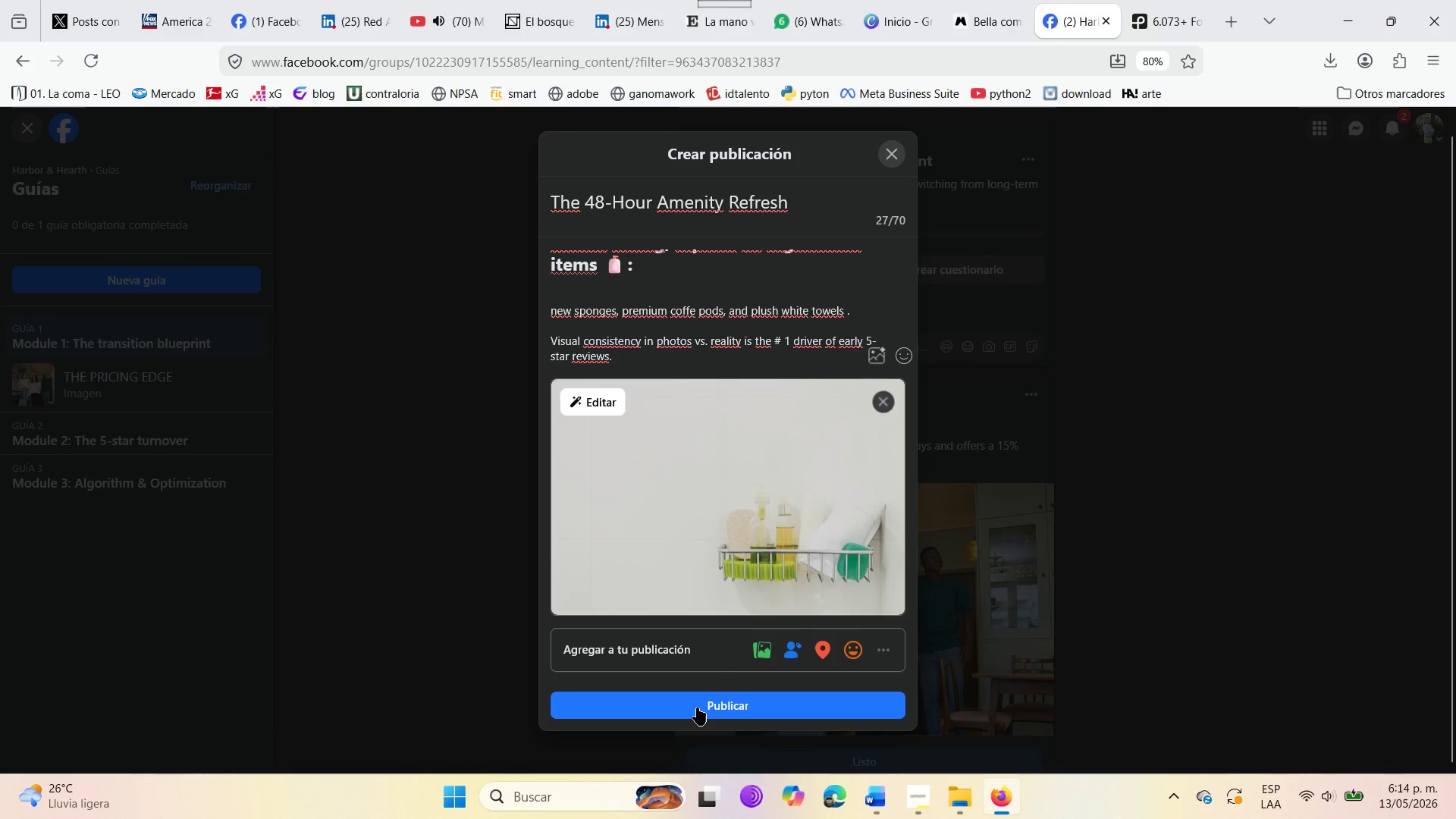 
left_click([697, 707])
 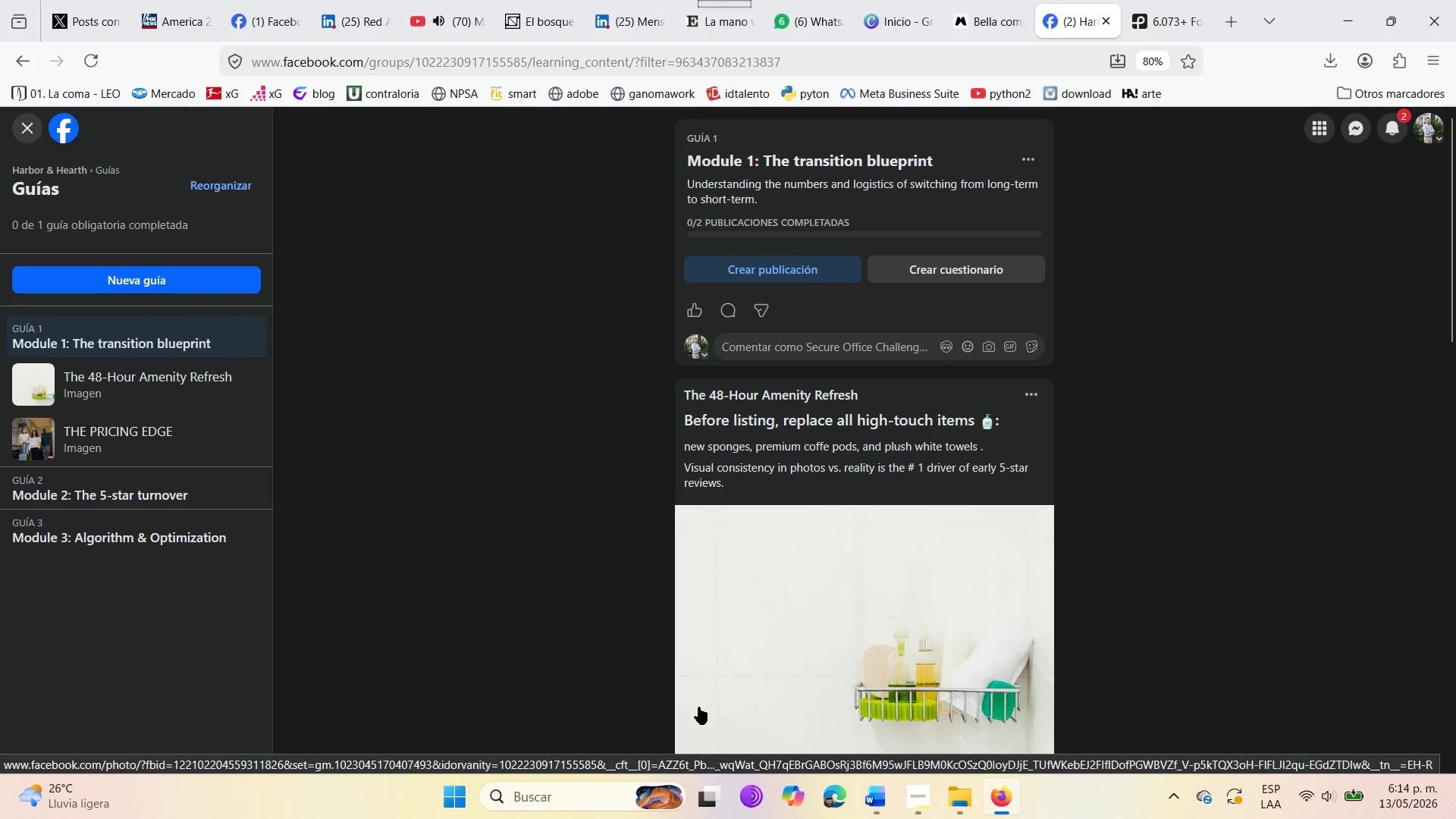 
wait(5.47)
 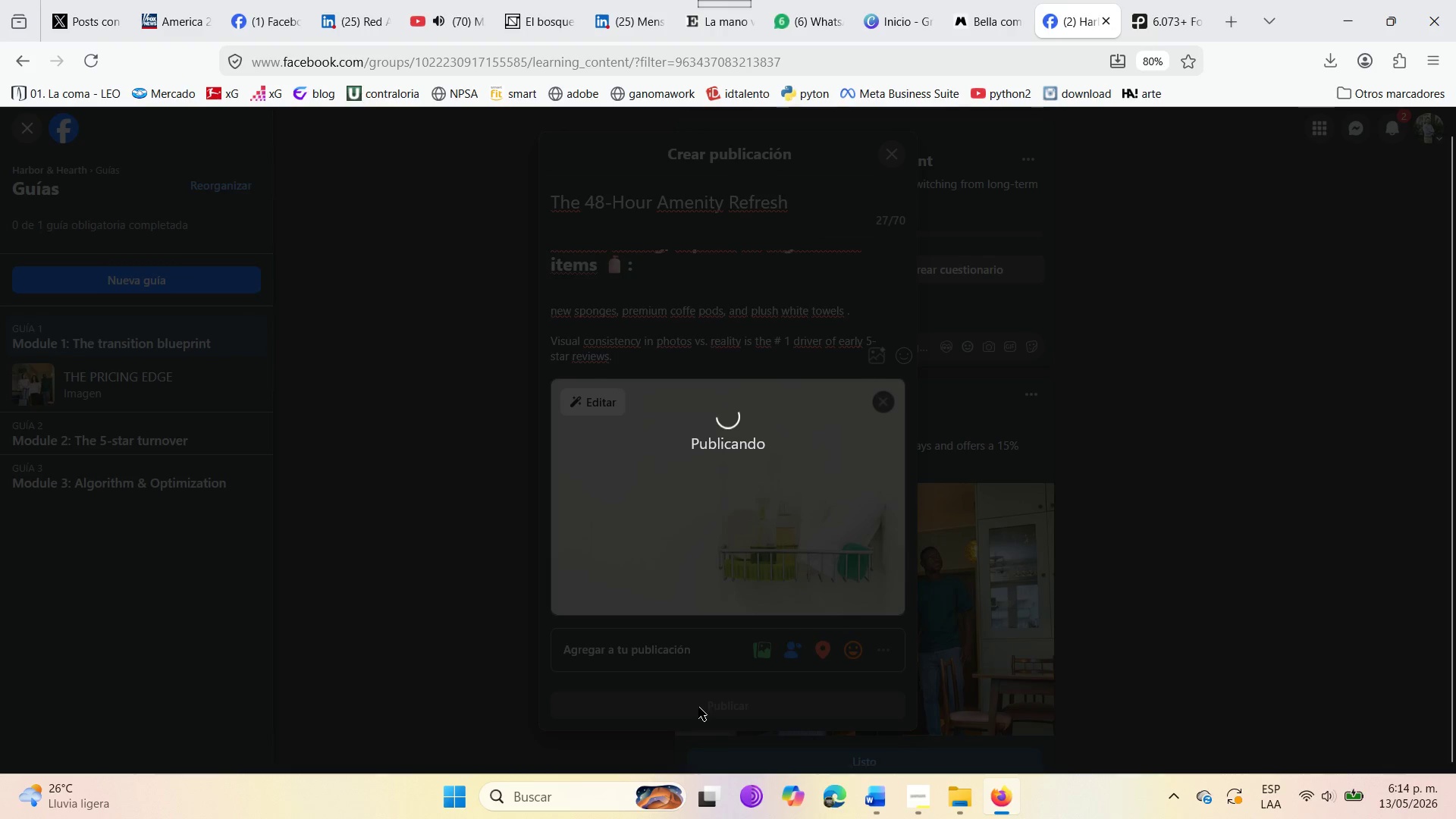 
scroll: coordinate [831, 509], scroll_direction: down, amount: 6.0
 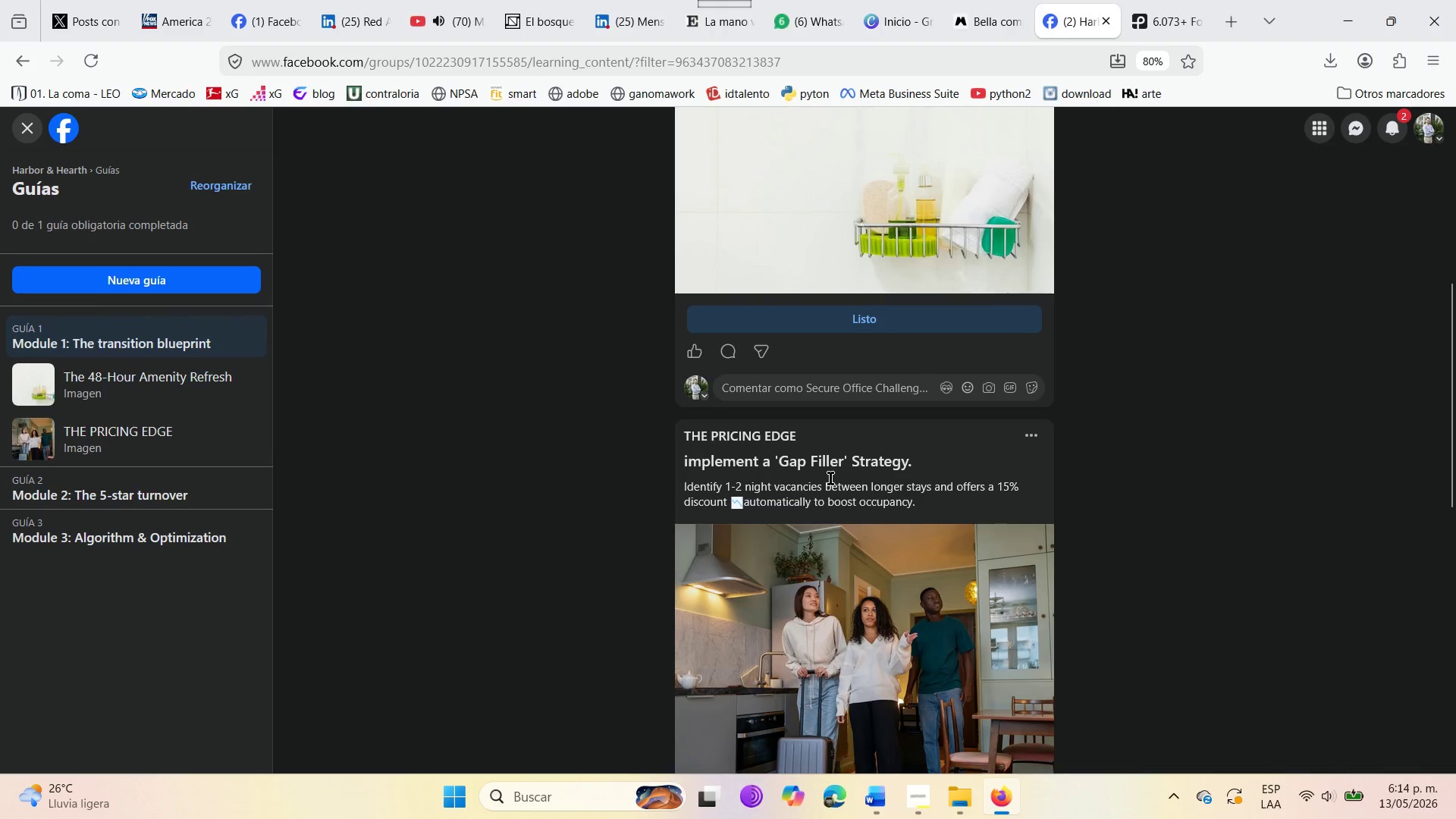 
scroll: coordinate [830, 479], scroll_direction: up, amount: 8.0
 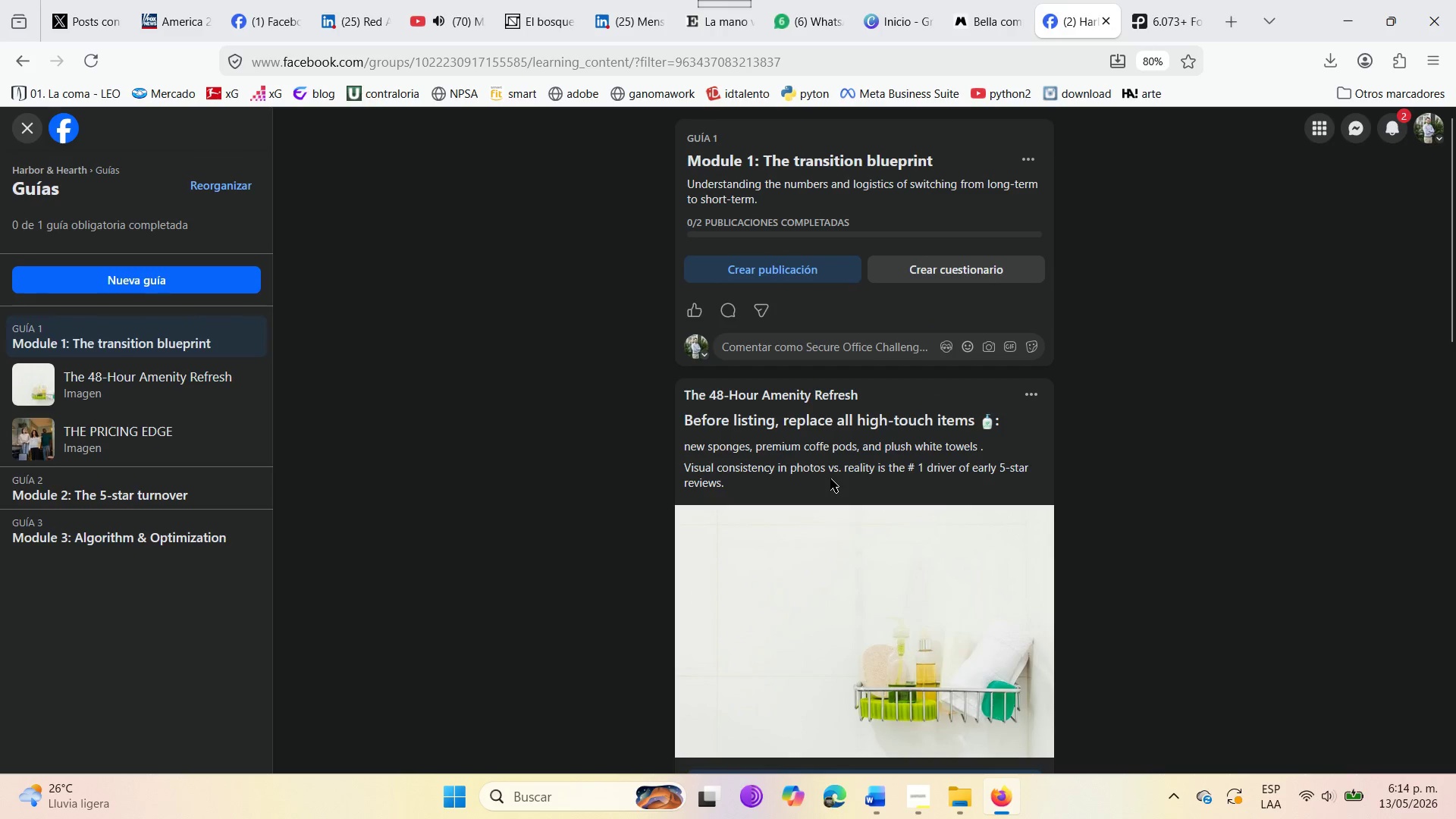 
scroll: coordinate [830, 478], scroll_direction: down, amount: 8.0
 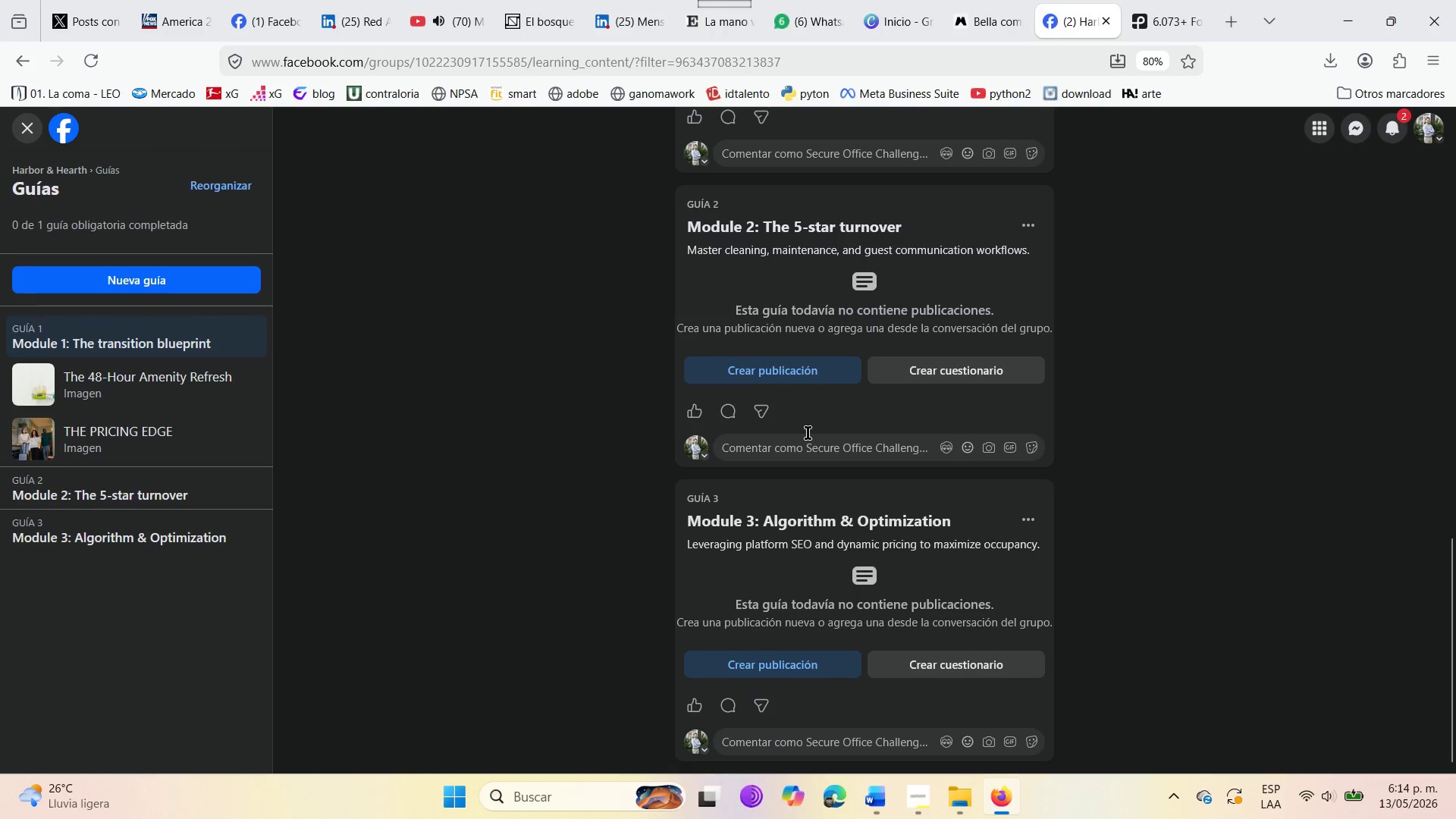 
mouse_move([747, 362])
 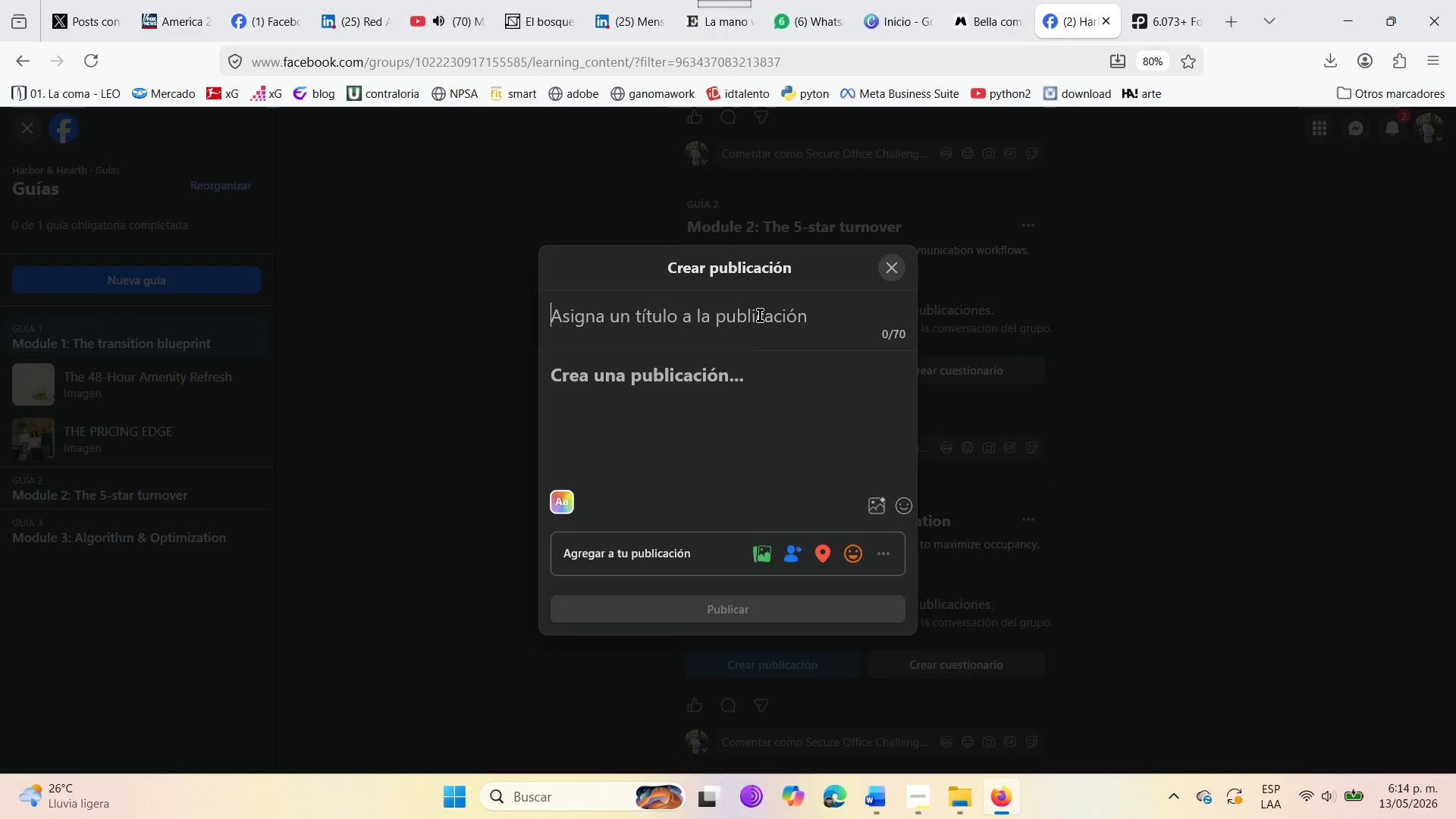 
left_click([760, 315])
 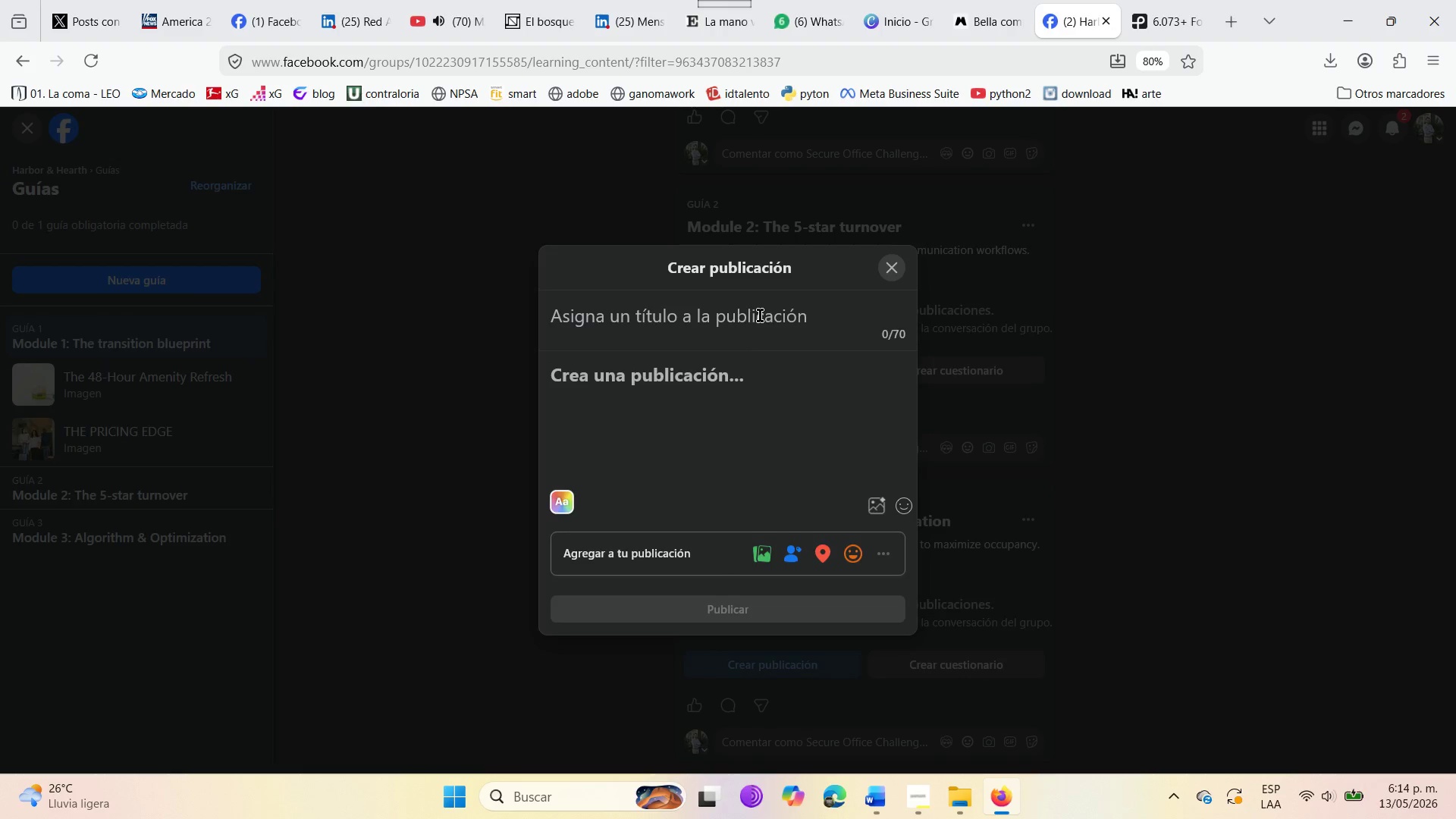 
key(Tab)
 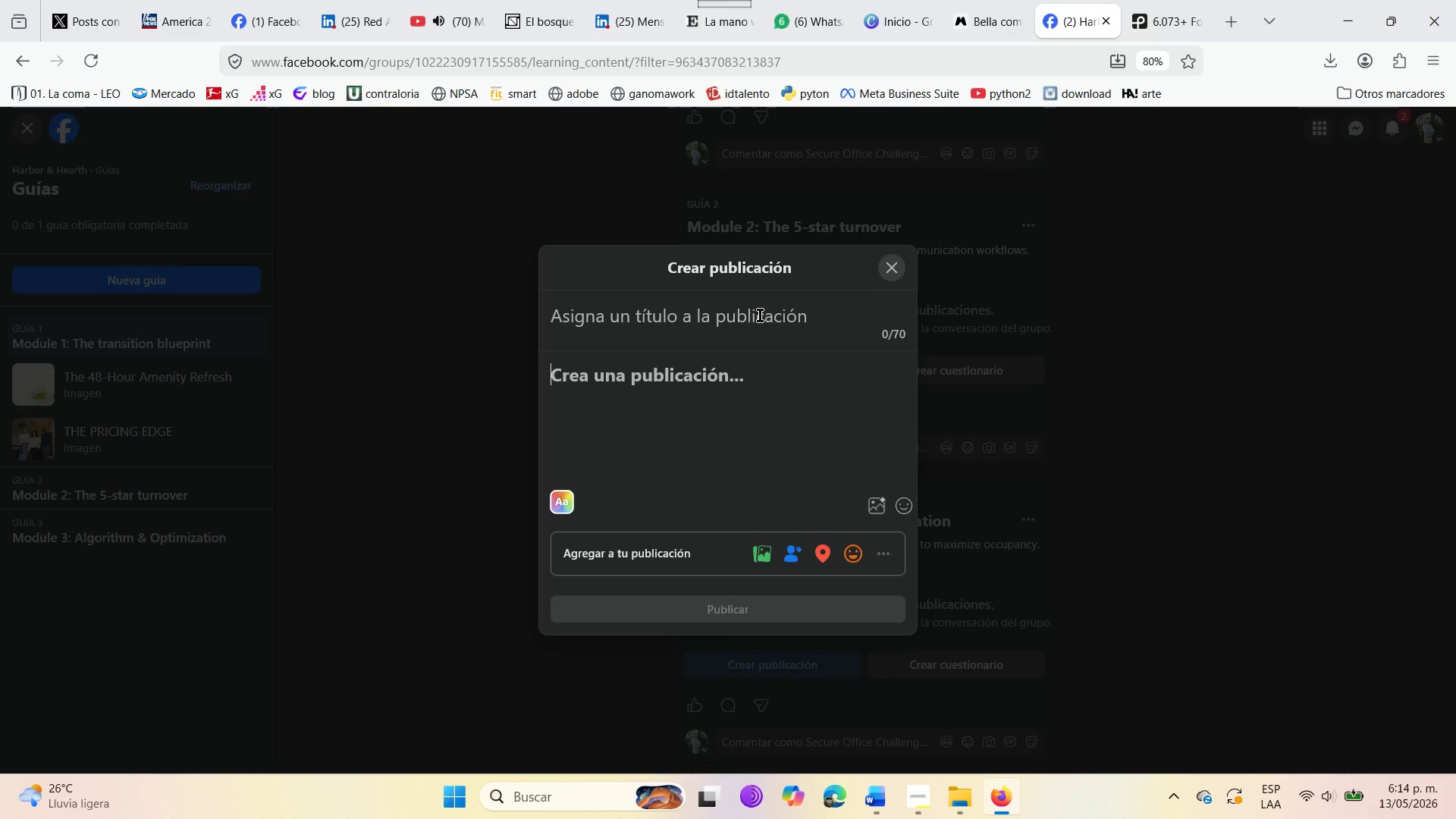 
key(Backspace)
 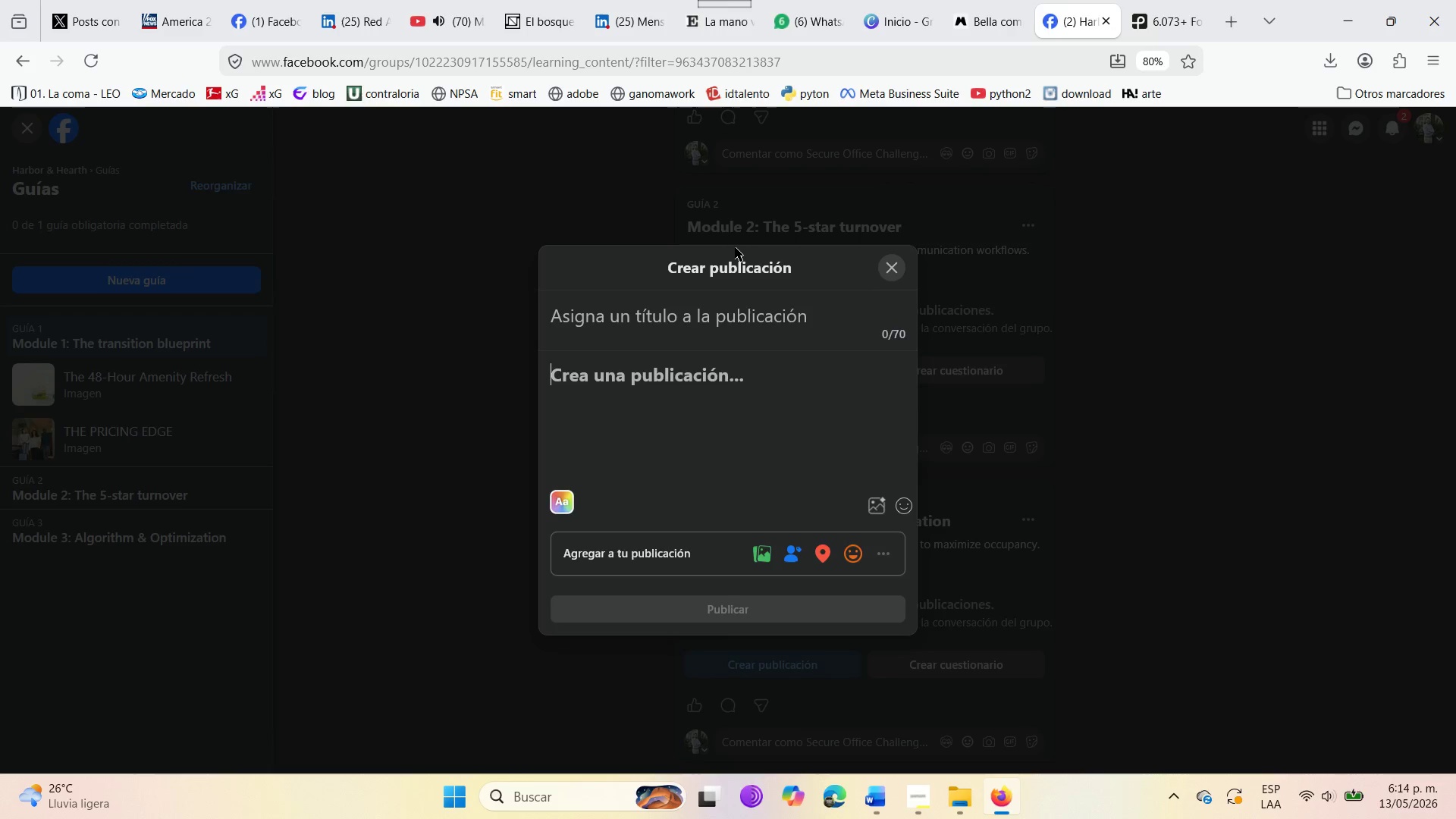 
wait(7.23)
 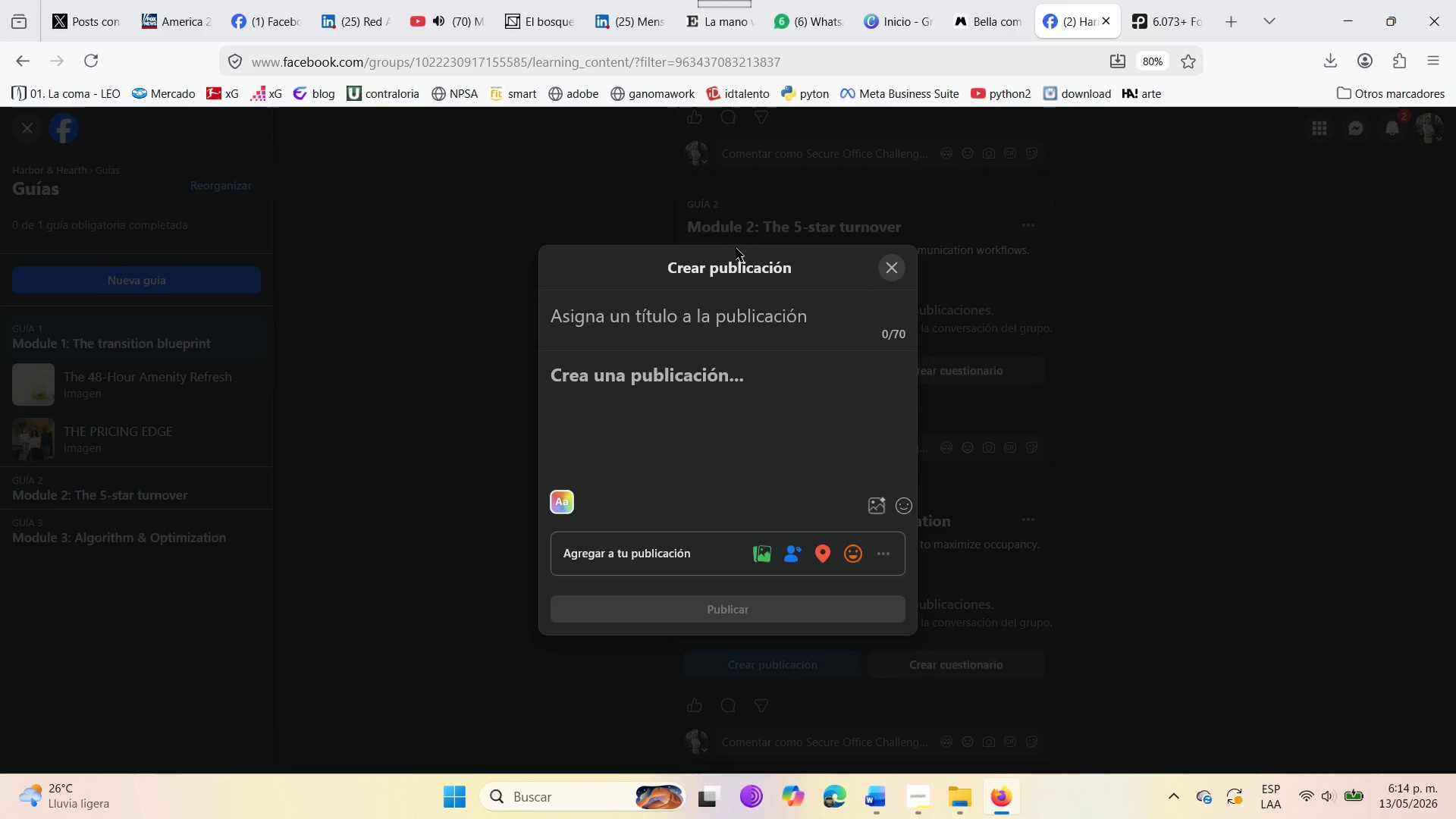 
left_click([652, 321])
 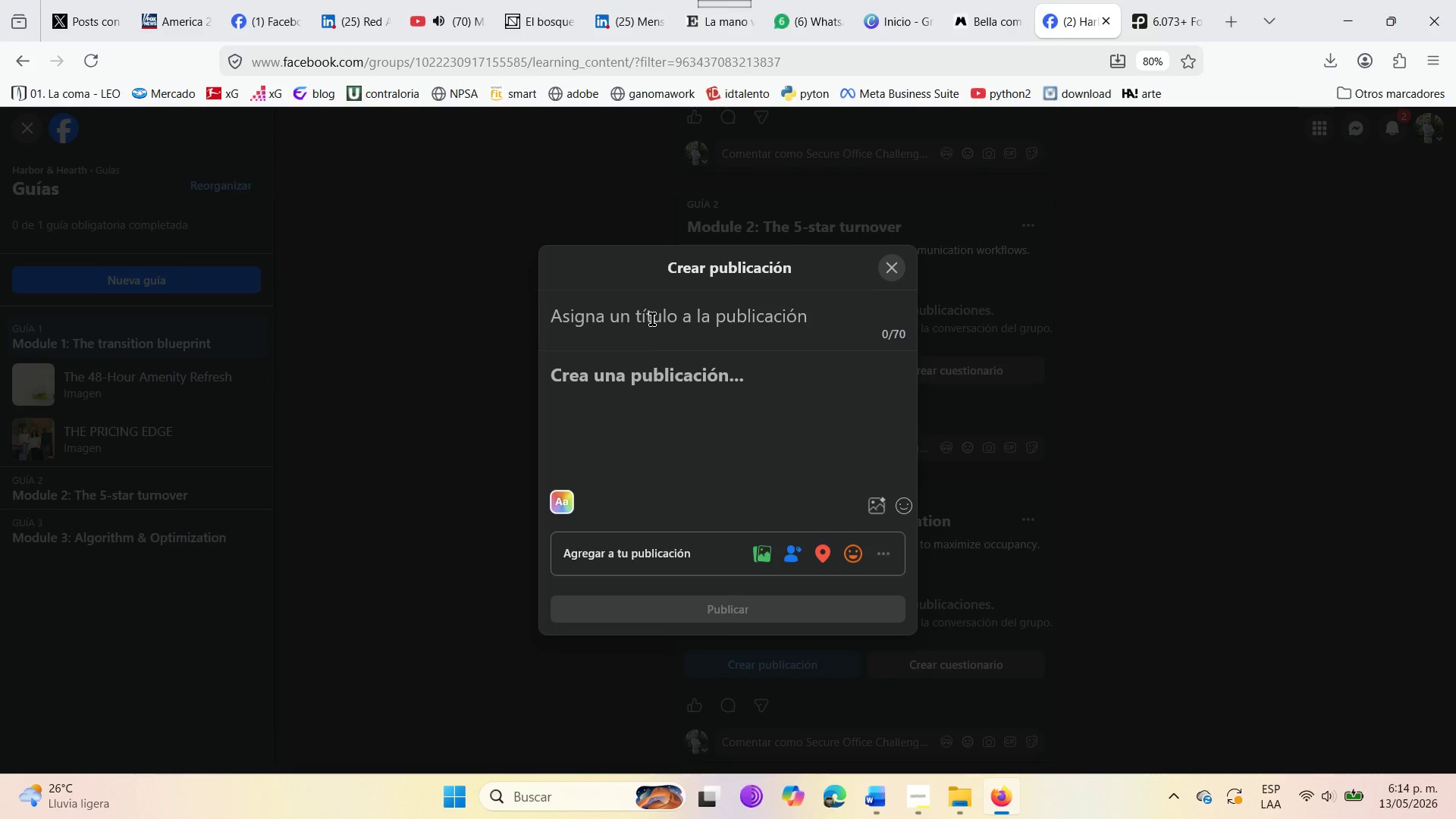 
type(Operast)
key(Backspace)
key(Backspace)
key(Backspace)
type(ational Ec)
key(Backspace)
type(xcellence )
key(Backspace)
 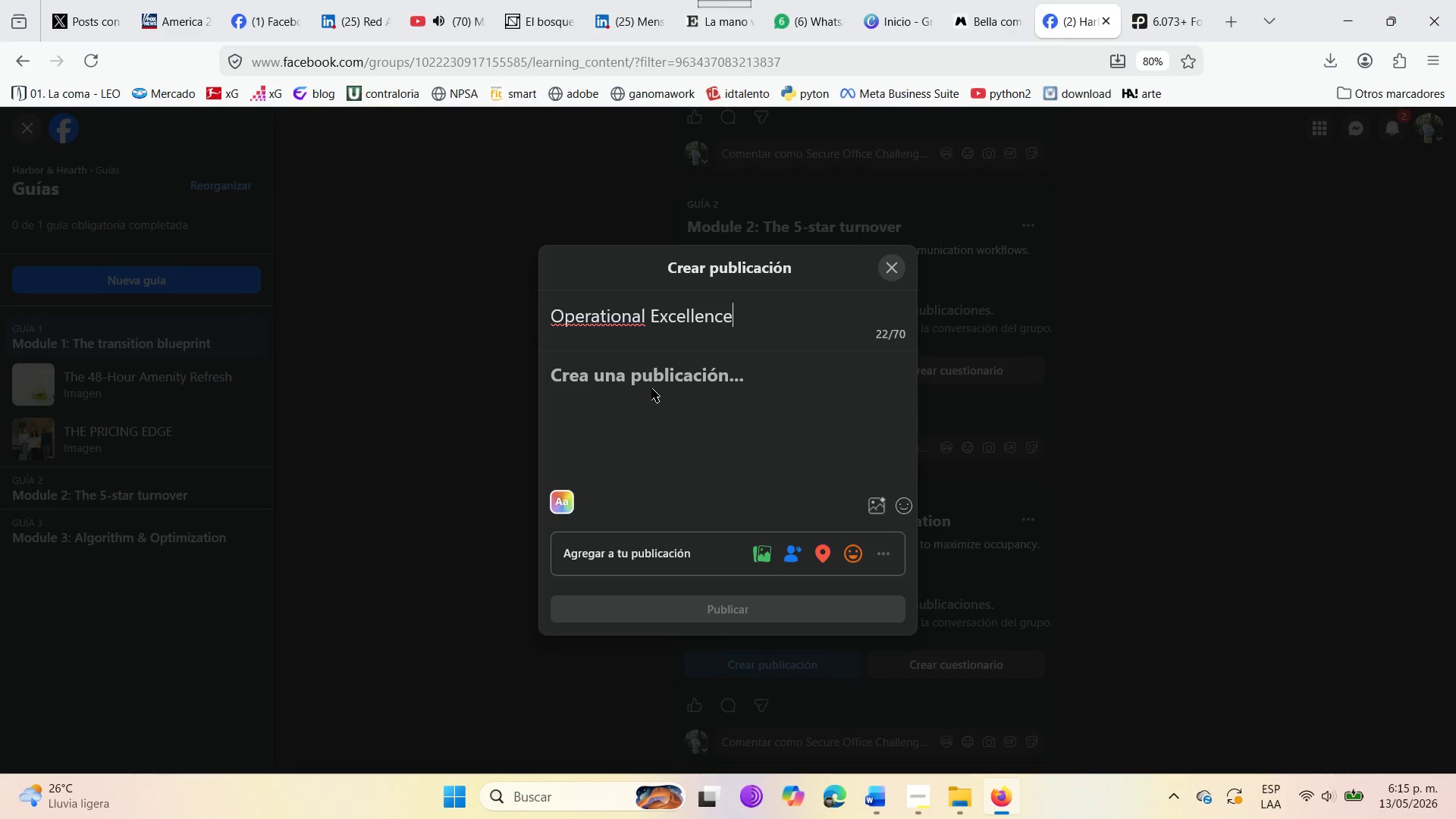 
wait(13.78)
 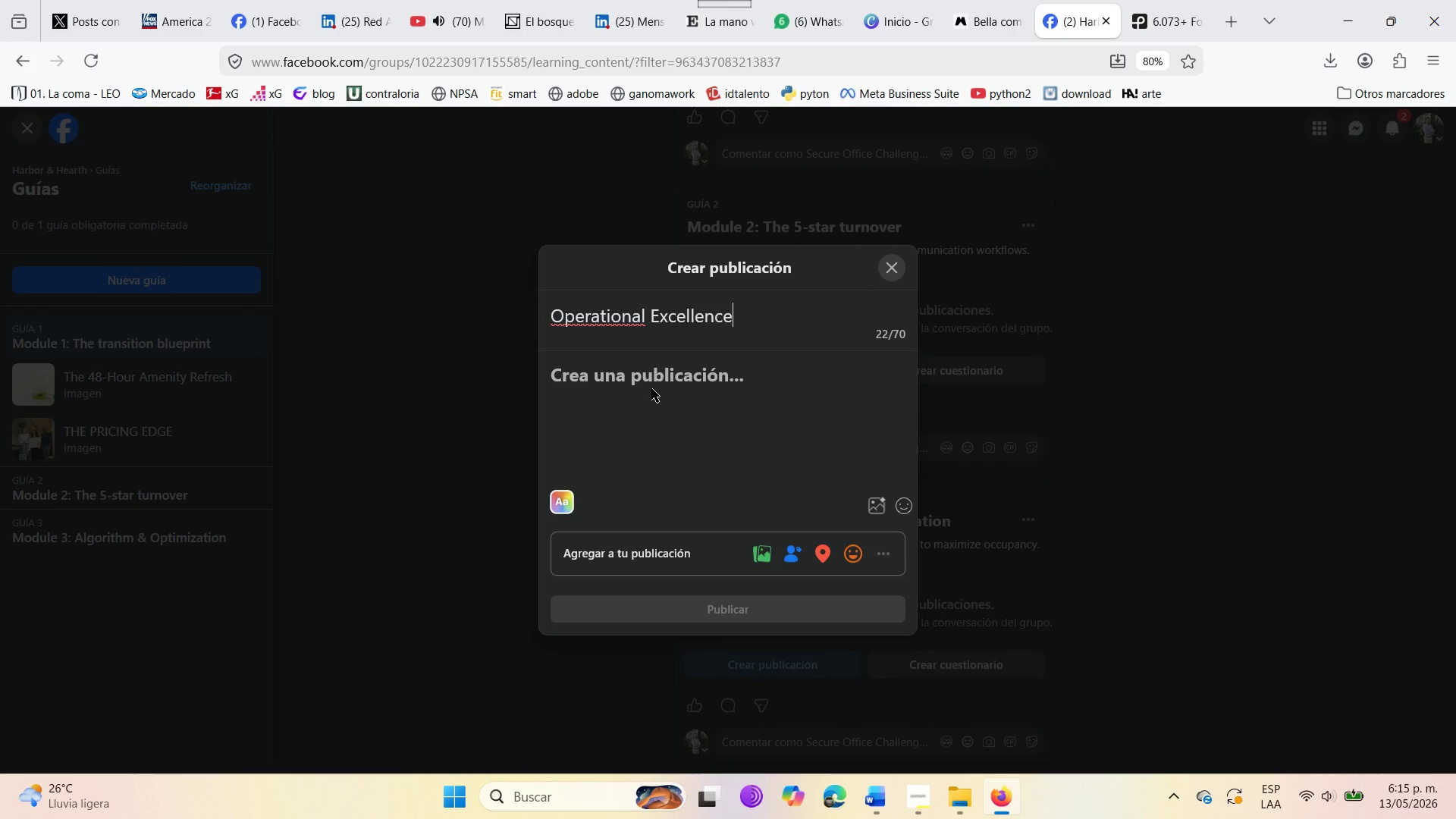 
type(Smart )
key(Backspace)
type(-lock backup protocol )
key(Backspace)
type( )
key(Backspace)
type(. )
 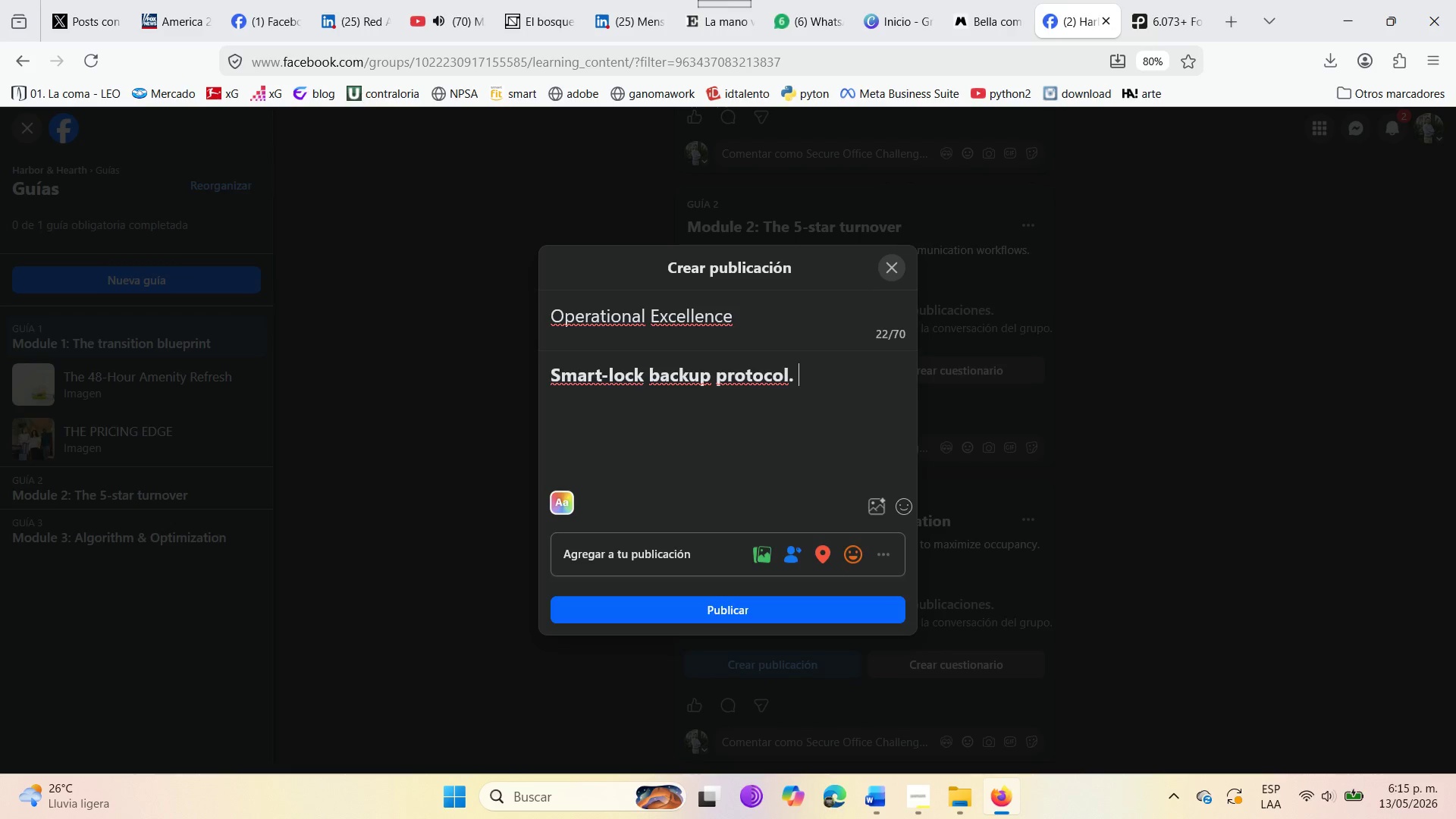 
key(Enter)
 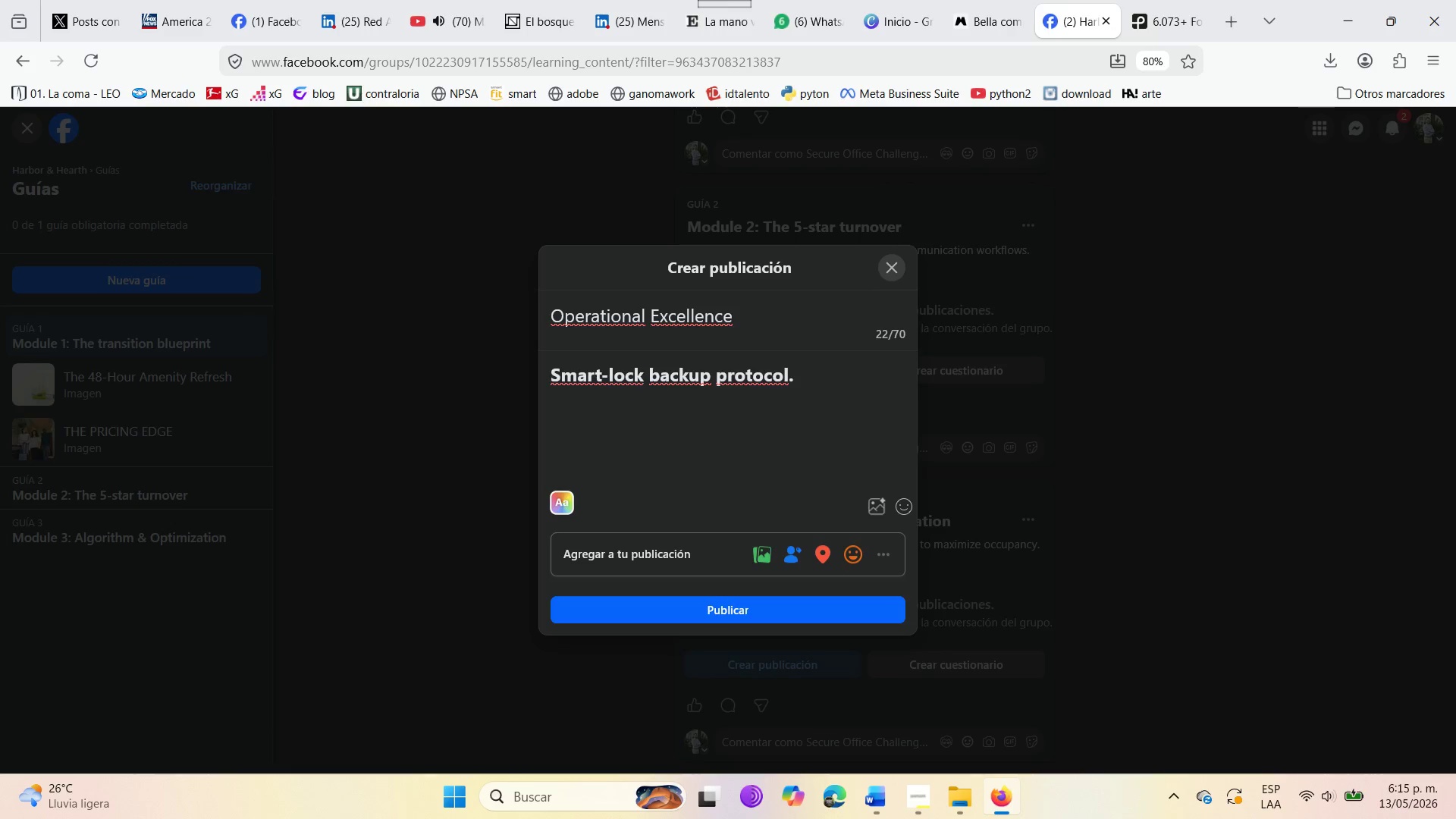 
type(Never rely on single digital )
 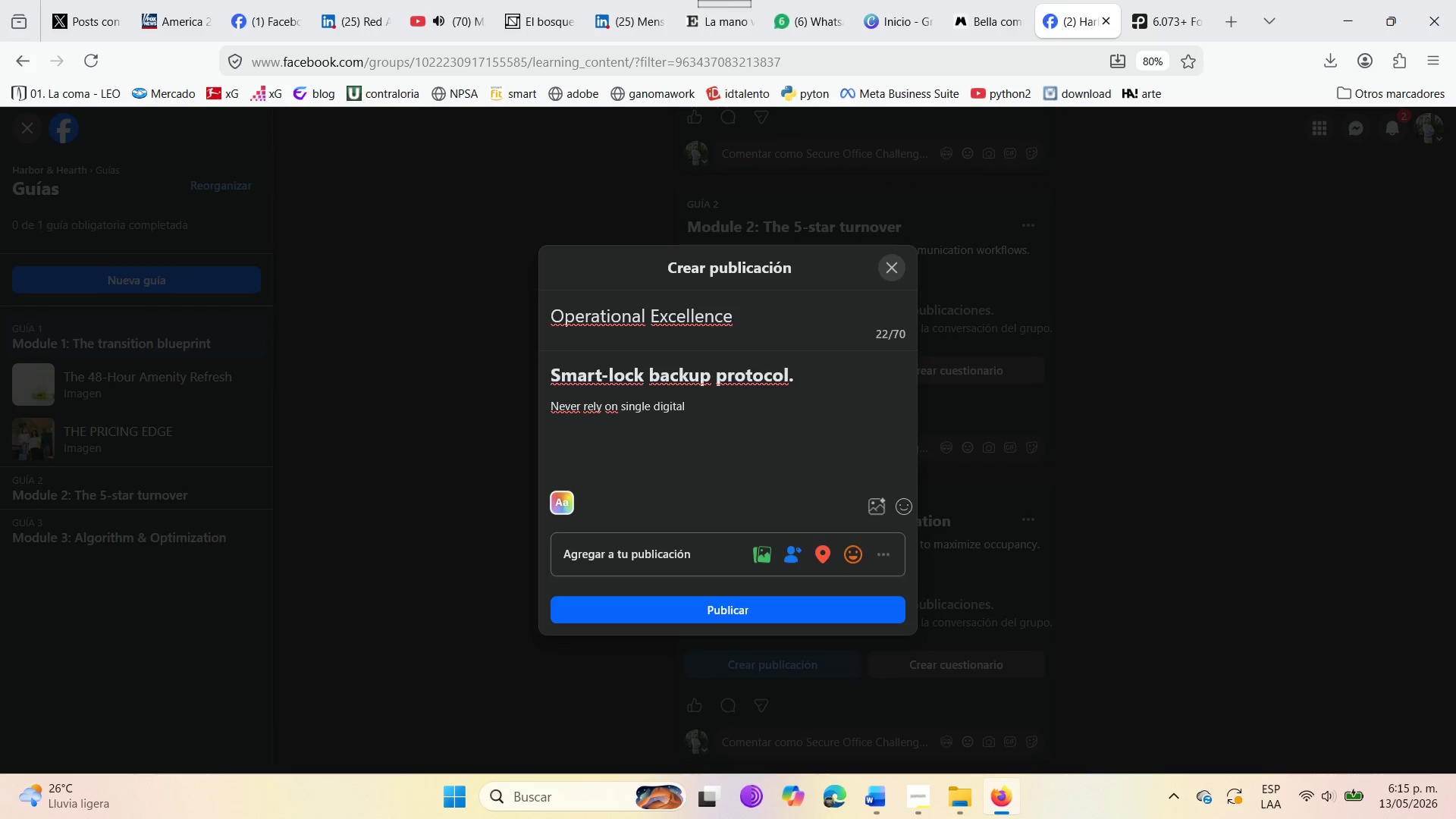 
type(code )
key(Backspace)
type(. Install a secondary )
 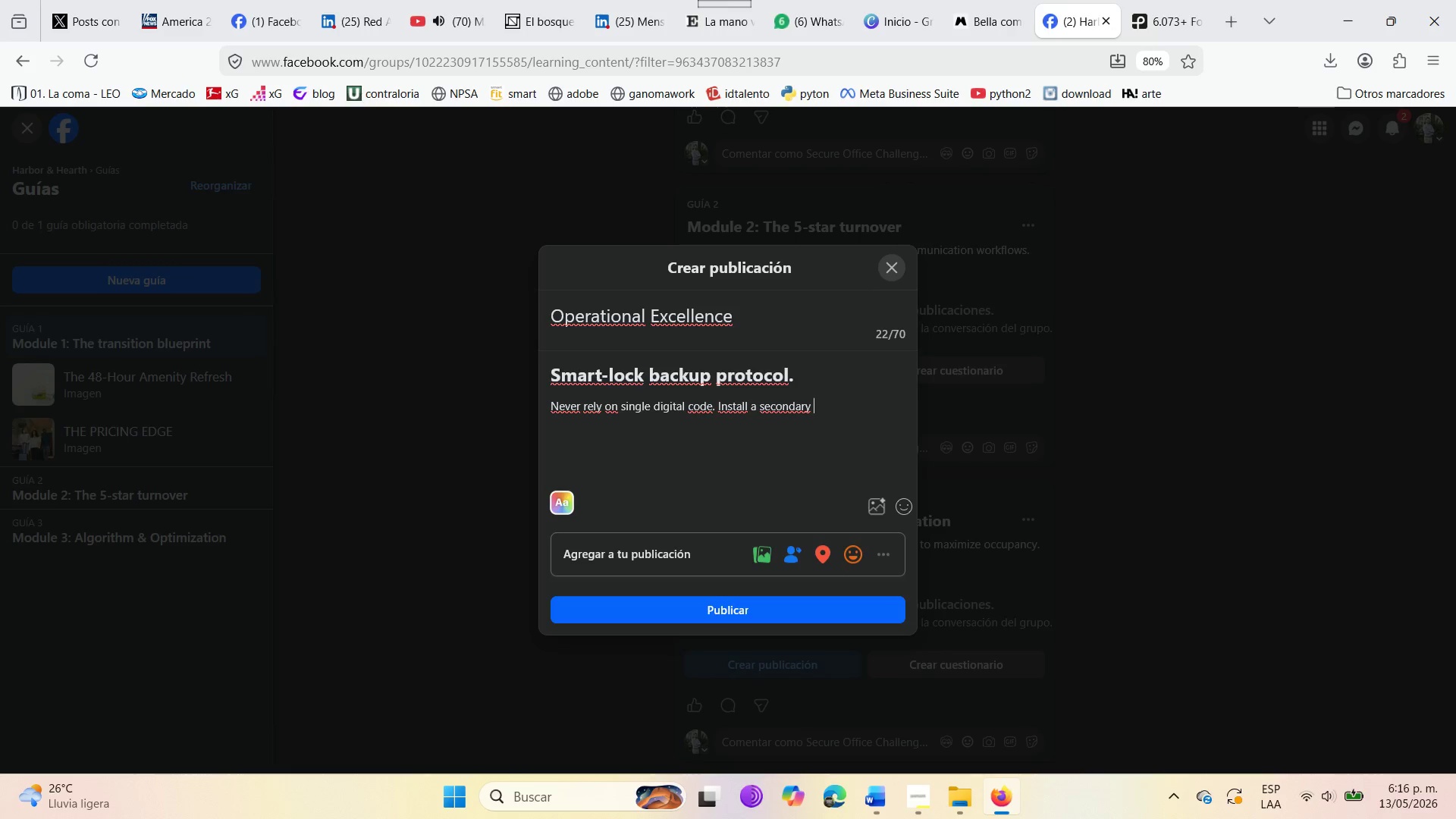 
wait(8.61)
 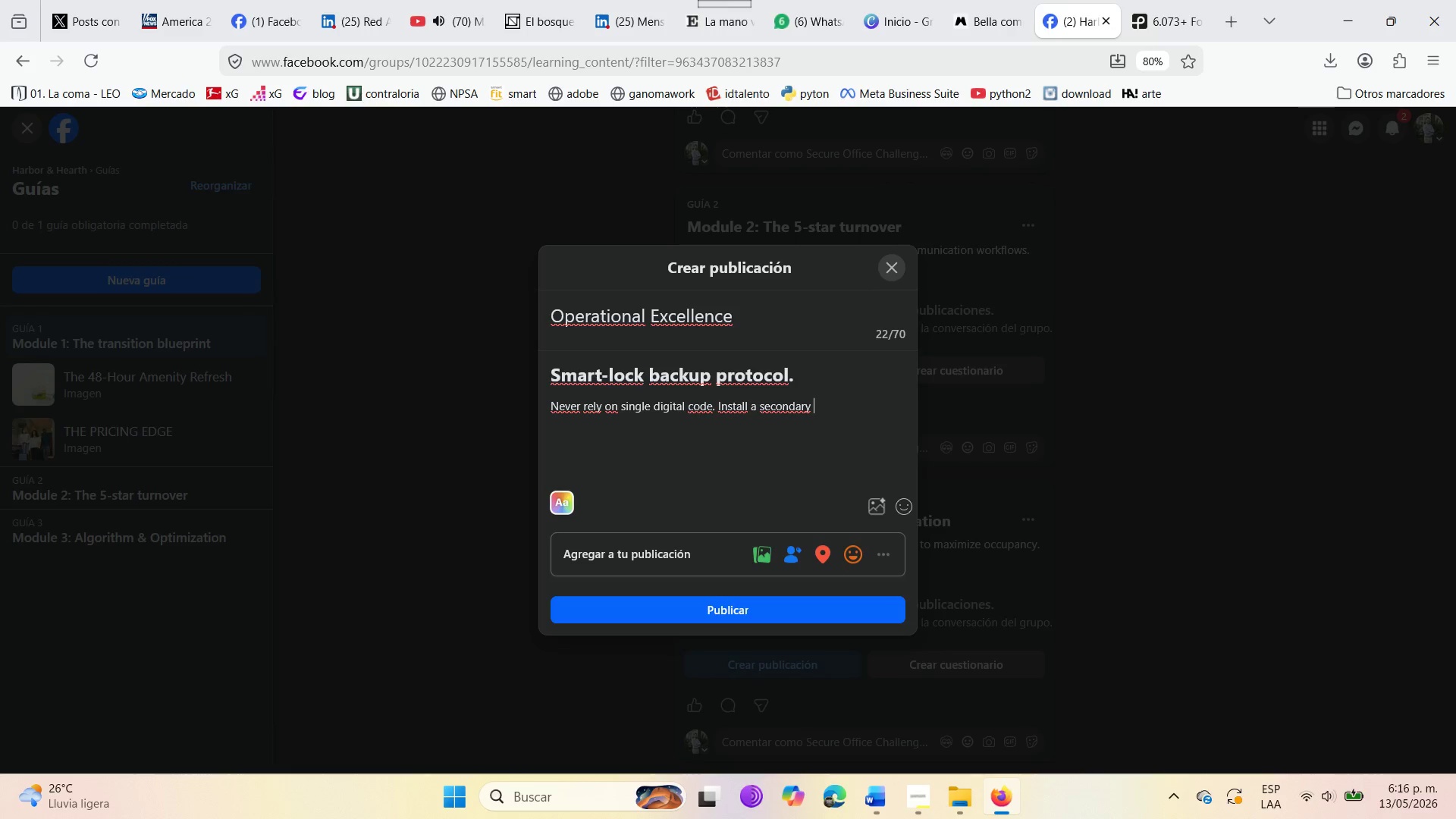 
type(physical lock)
 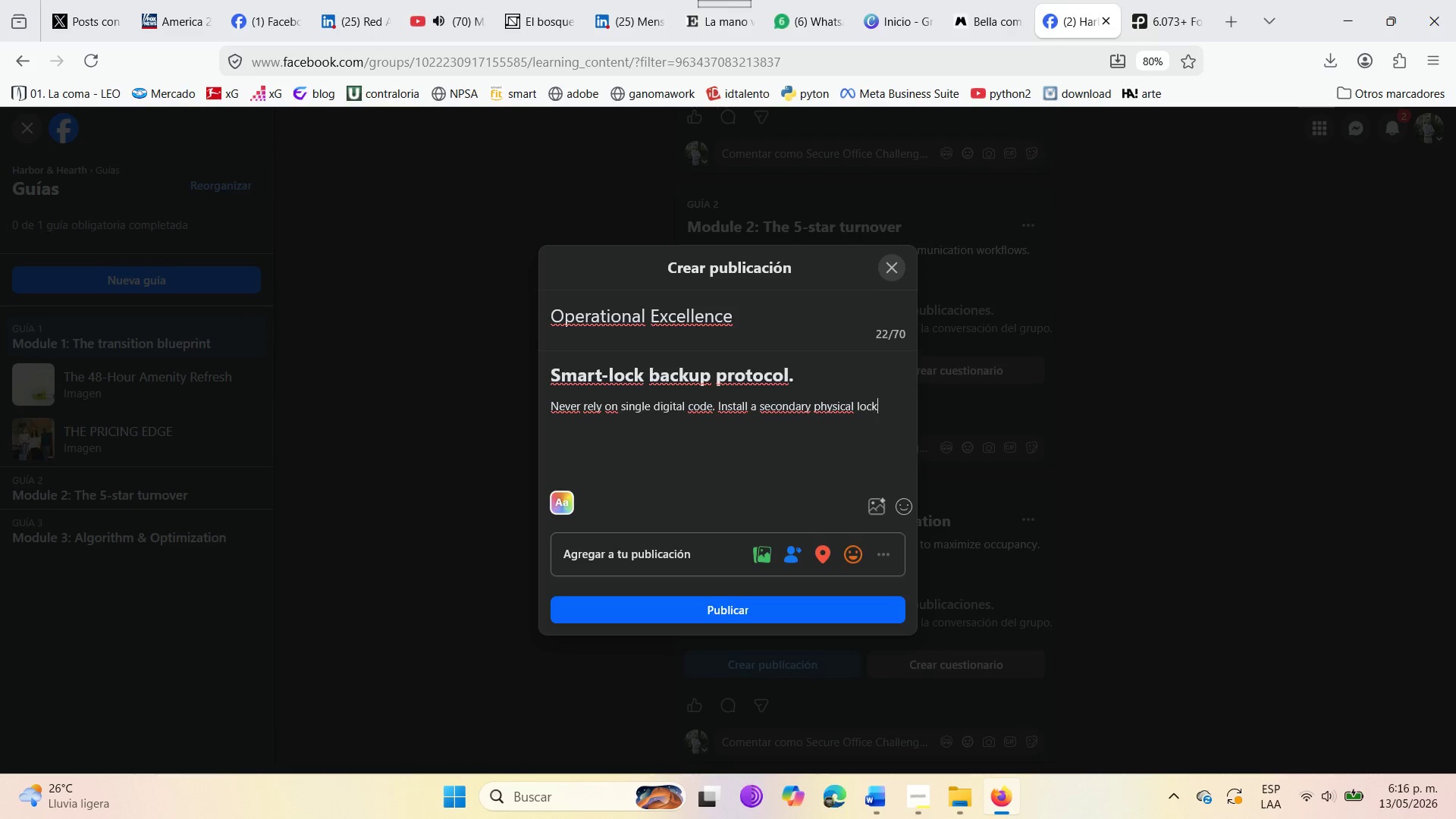 
wait(6.3)
 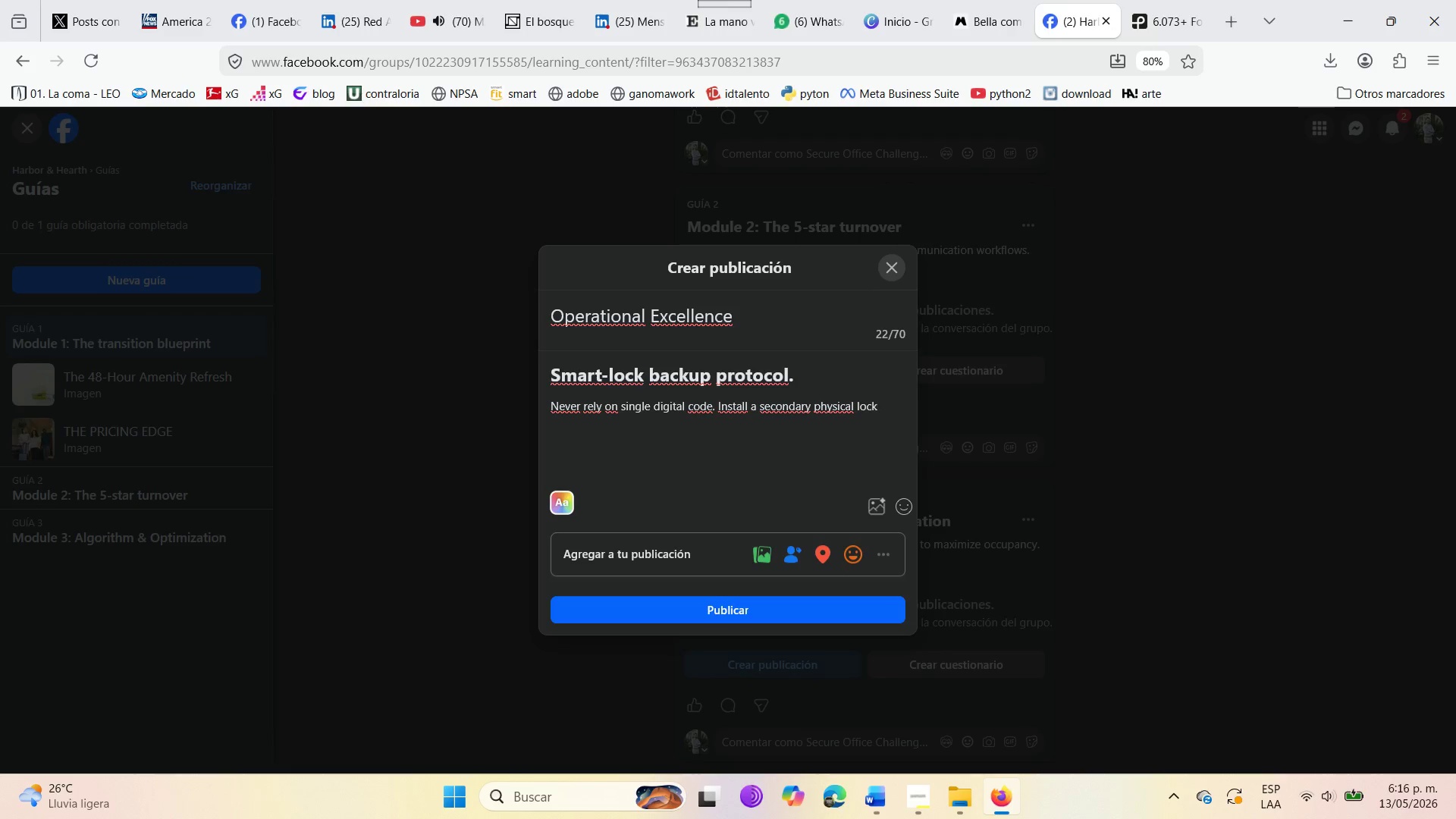 
type(box with a physical )
 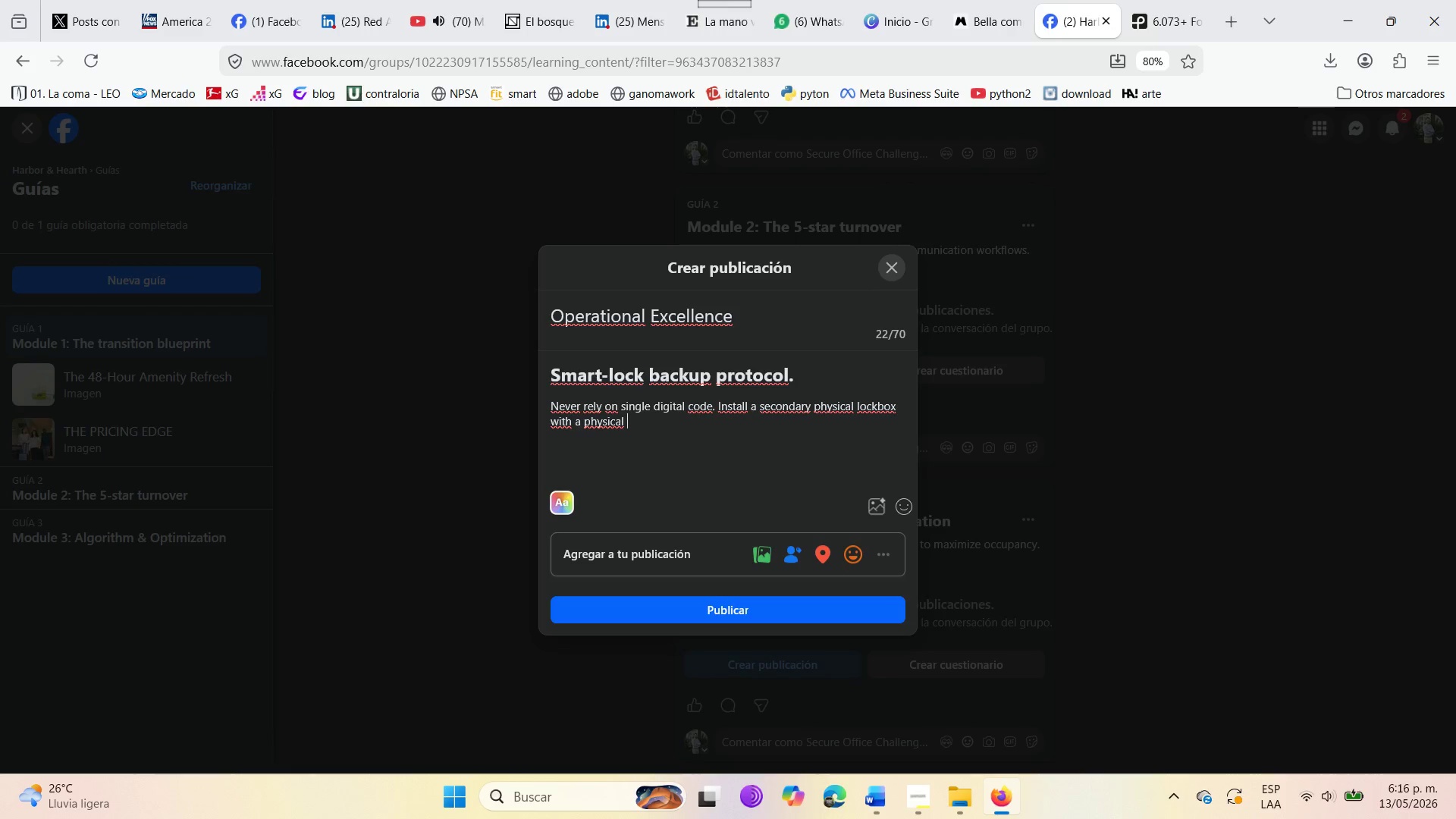 
type(key ina )
key(Backspace)
key(Backspace)
type( hidden location for emrrgencies )
key(Backspace)
key(Backspace)
key(Backspace)
key(Backspace)
key(Backspace)
key(Backspace)
key(Backspace)
key(Backspace)
key(Backspace)
key(Backspace)
type(ergencies )
key(Backspace)
type( )
key(Backspace)
type(. )
 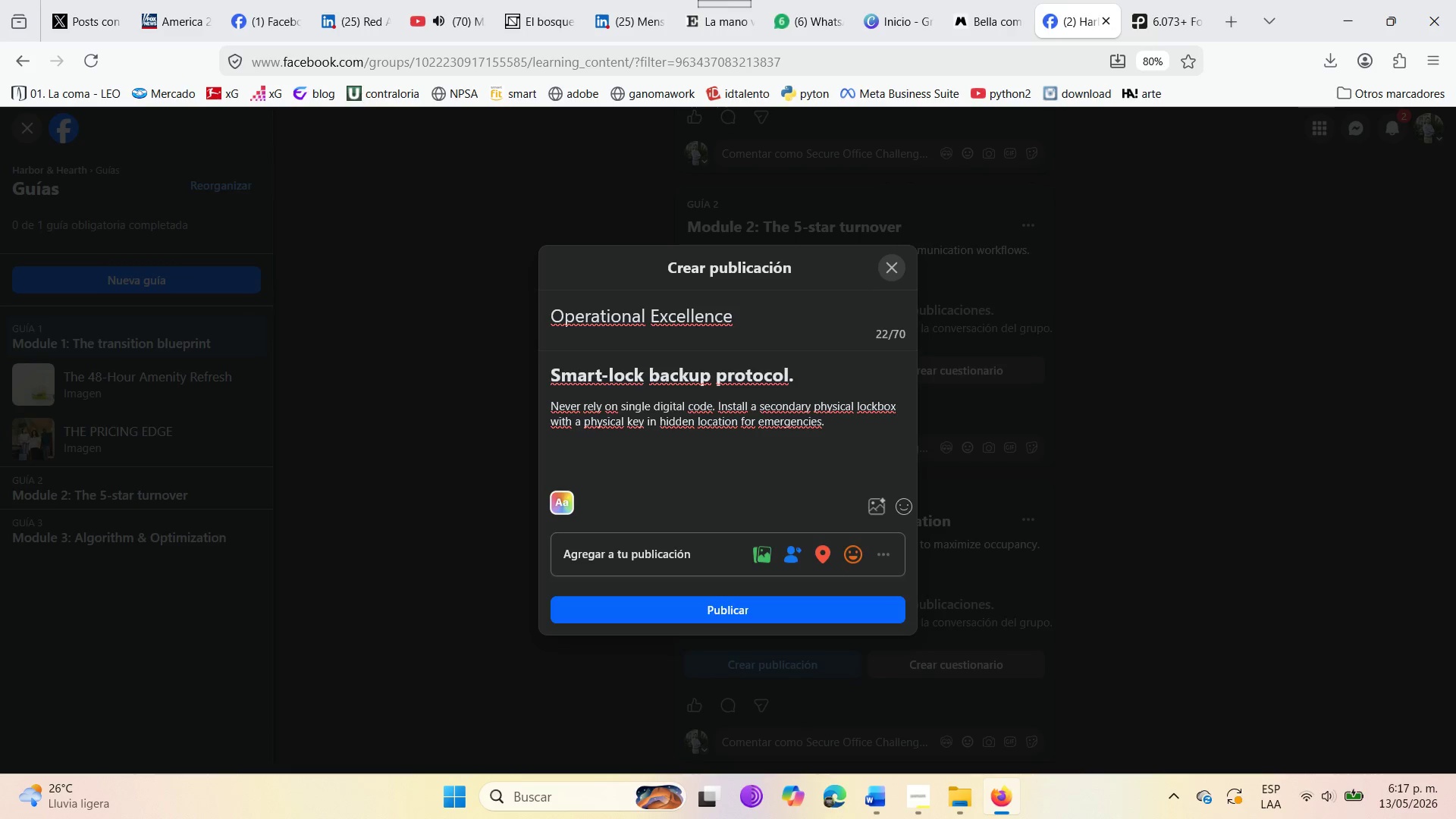 
key(Enter)
 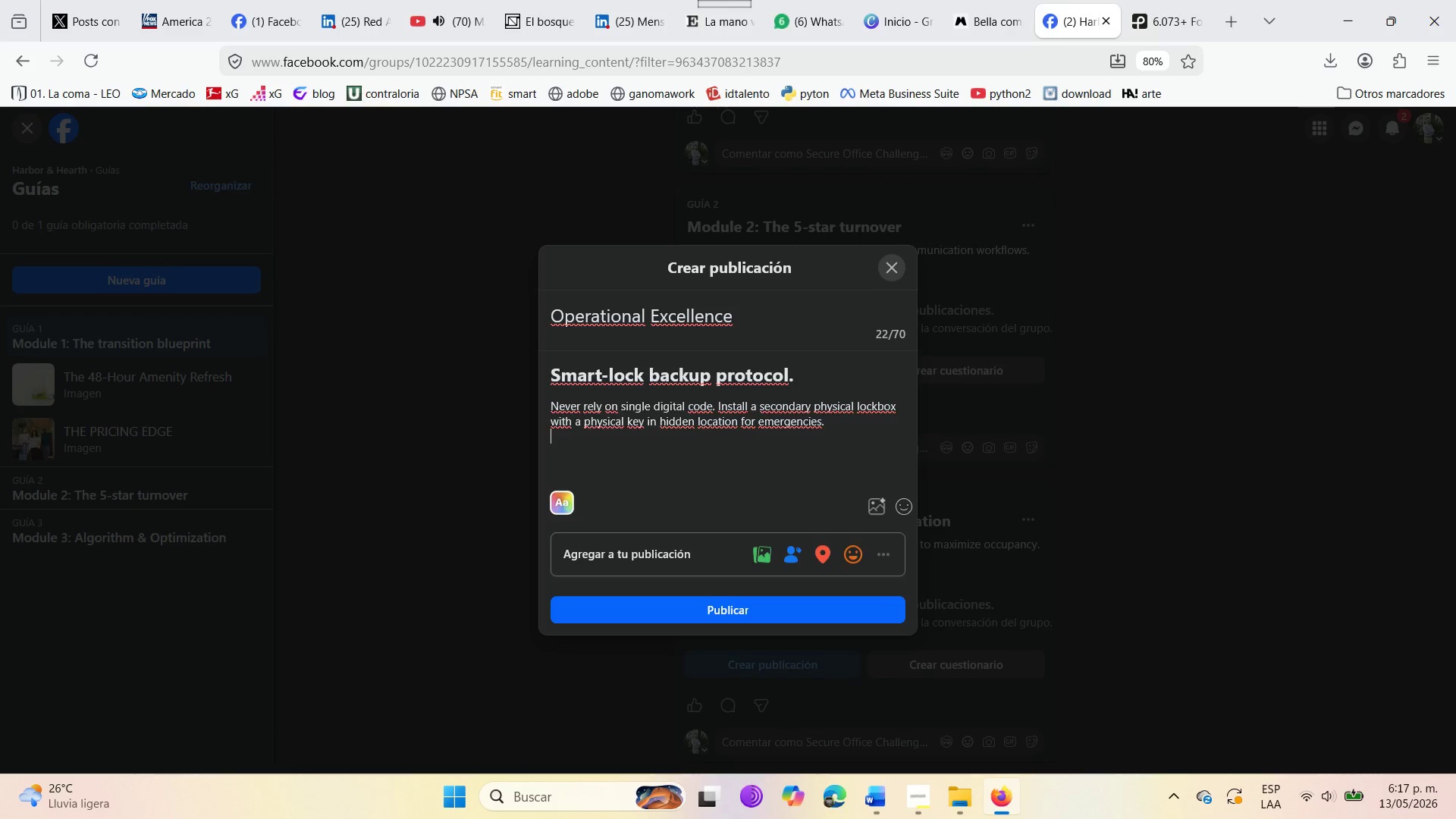 
key(Enter)
 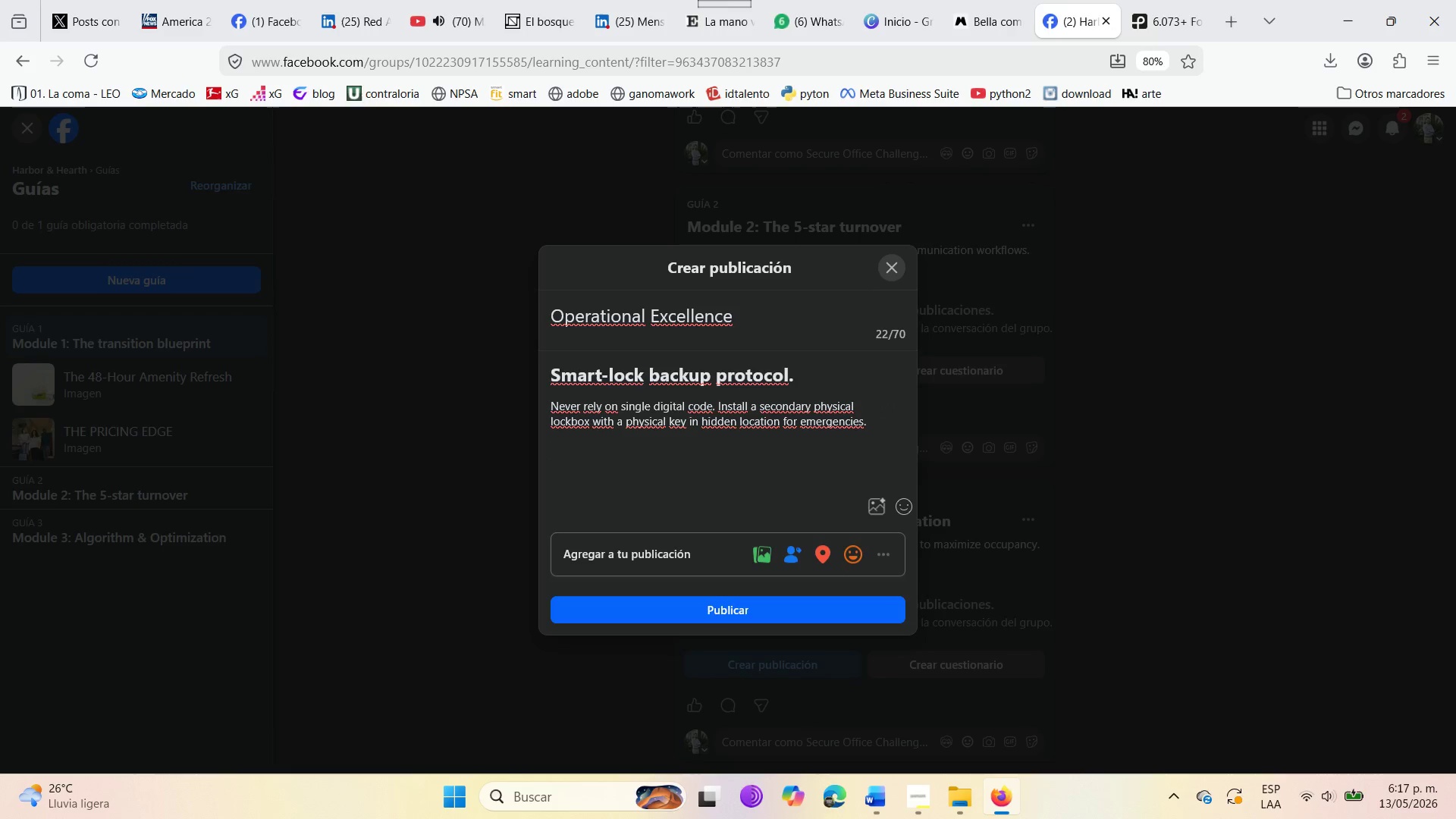 
type(This )
 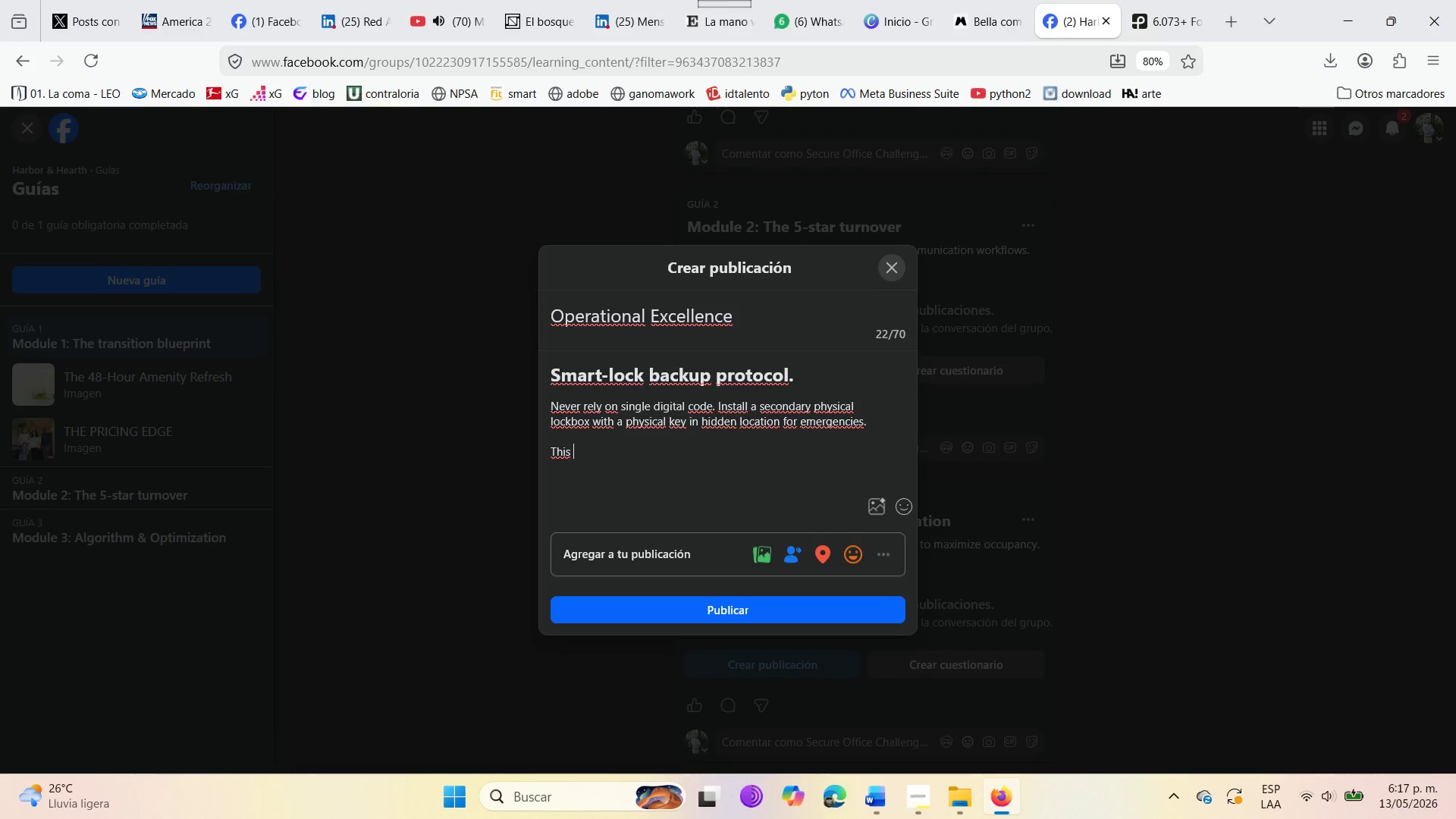 
type(eliminates )
 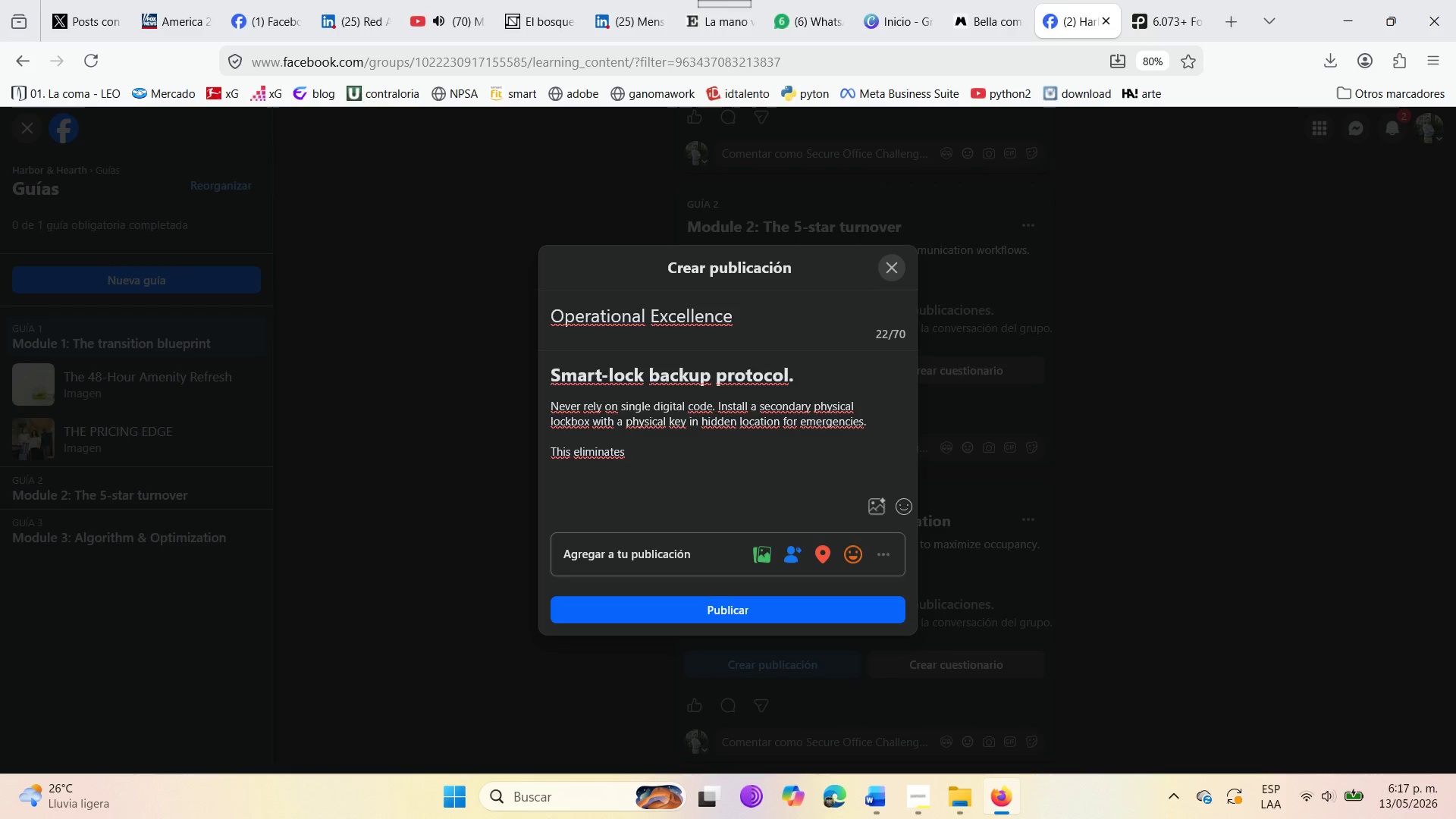 
type(midnight [lockout )
key(Backspace)
type([ calls )
key(Backspace)
type(. )
 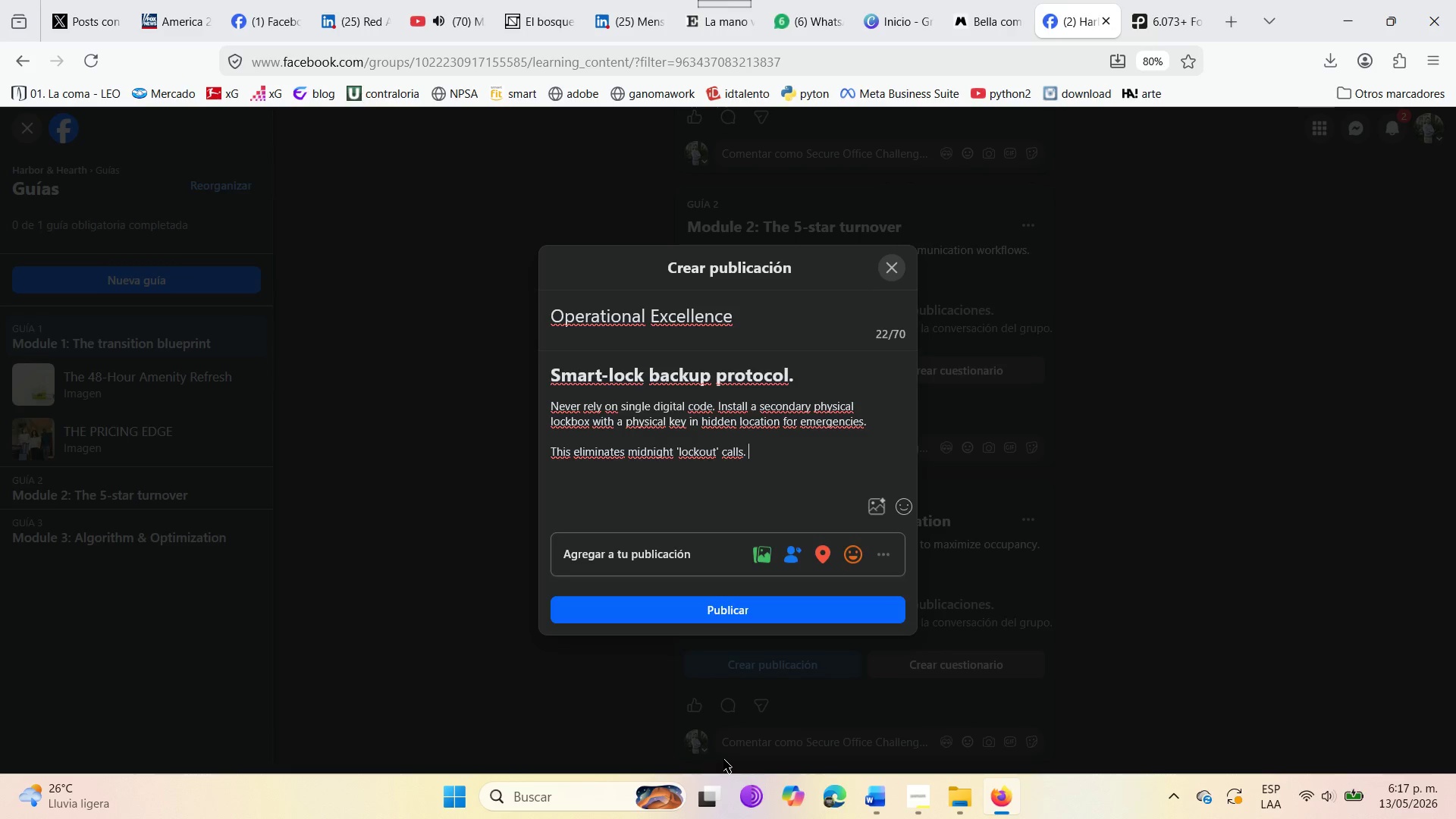 
wait(26.12)
 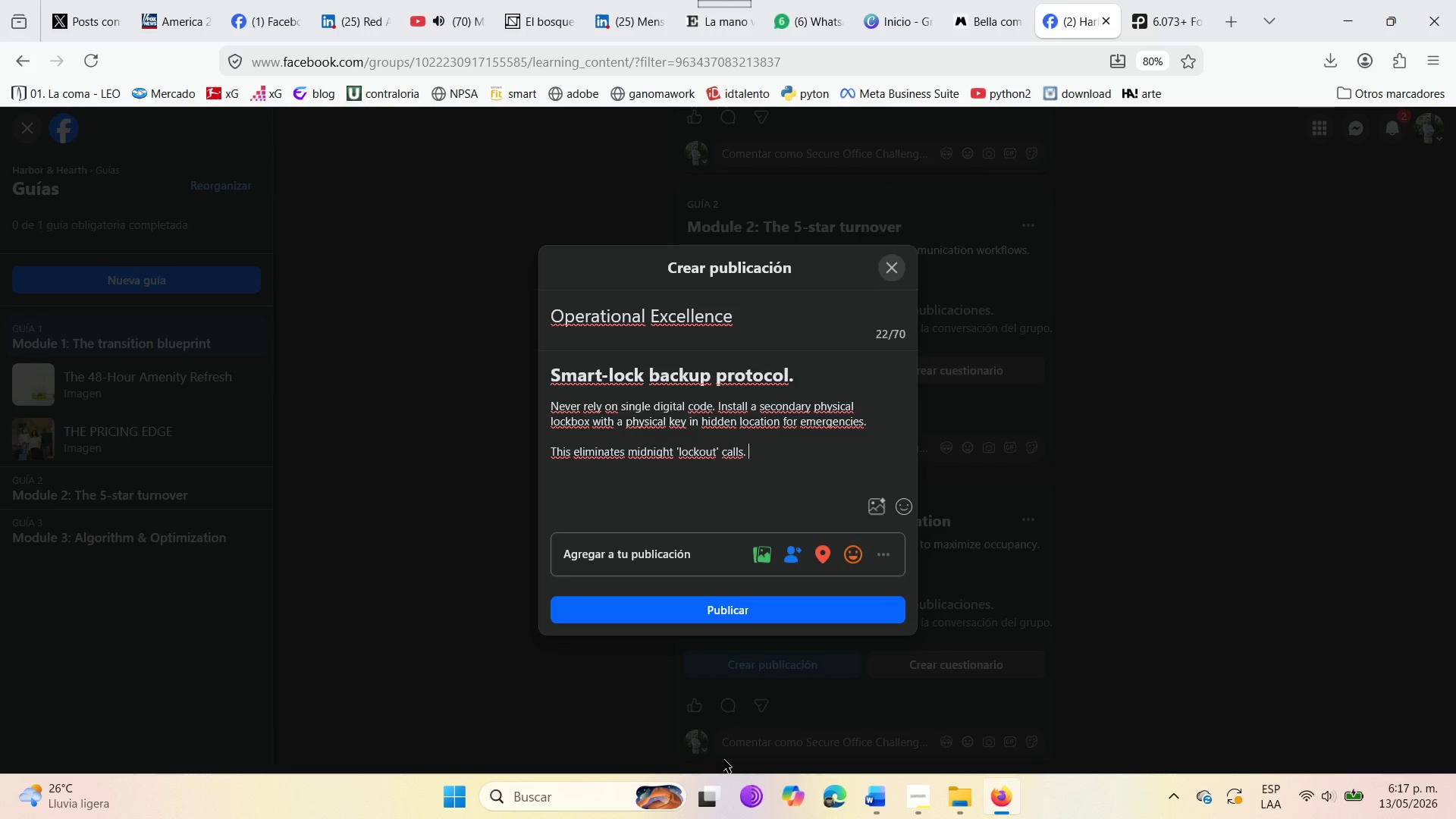 
mouse_move([744, 560])
 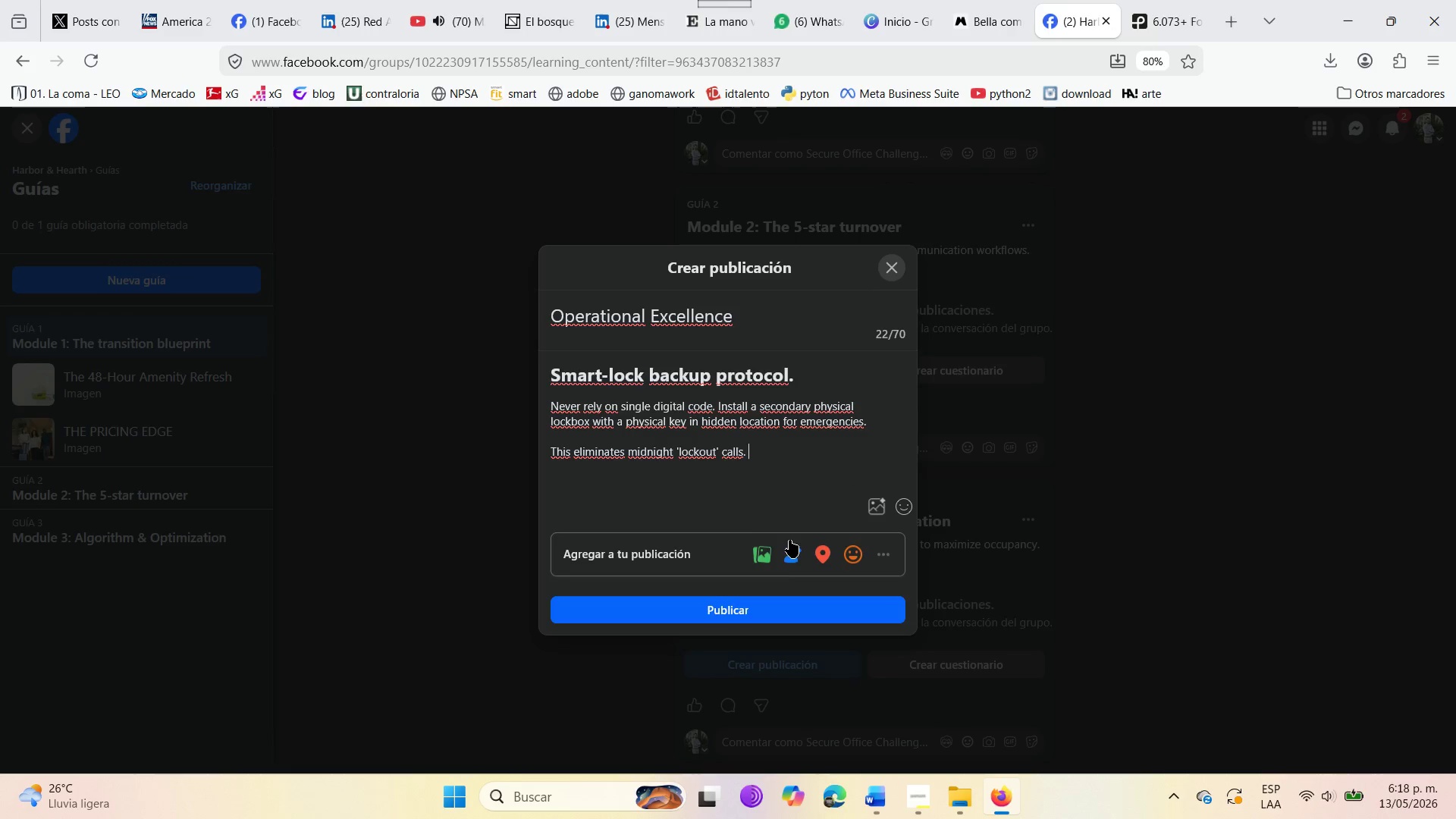 
scroll: coordinate [735, 478], scroll_direction: up, amount: 3.0
 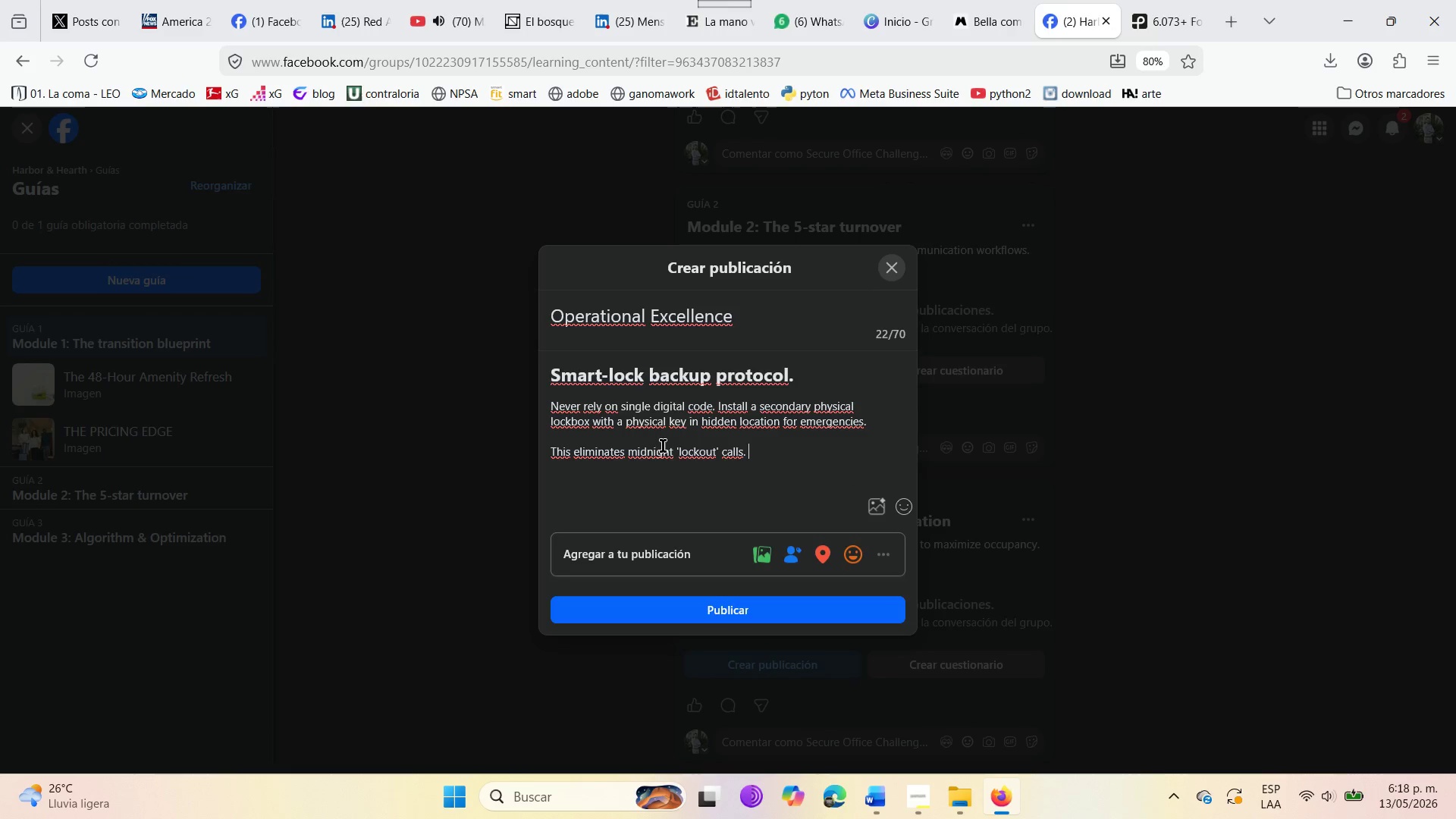 
left_click([631, 491])
 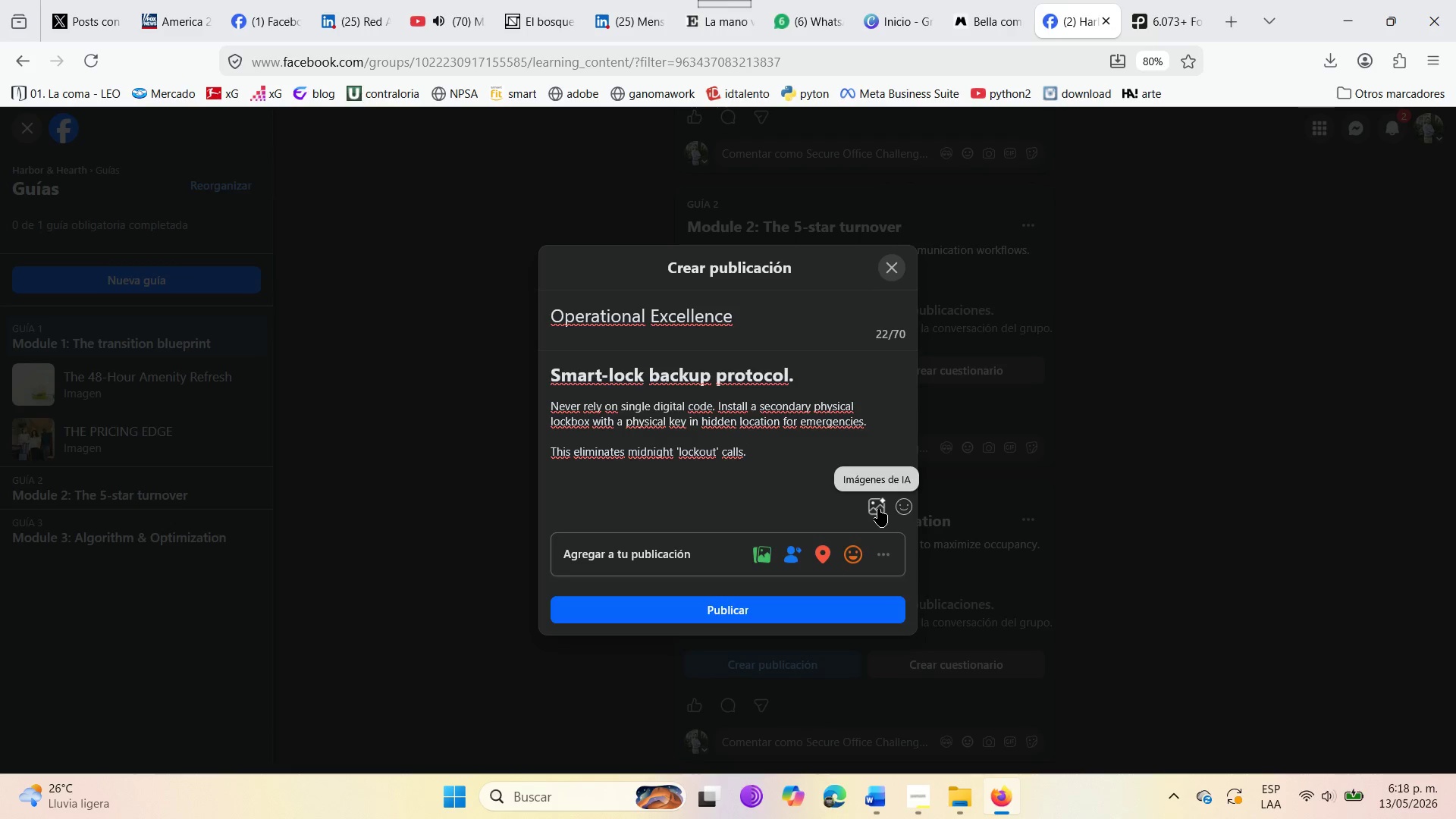 
left_click([878, 509])
 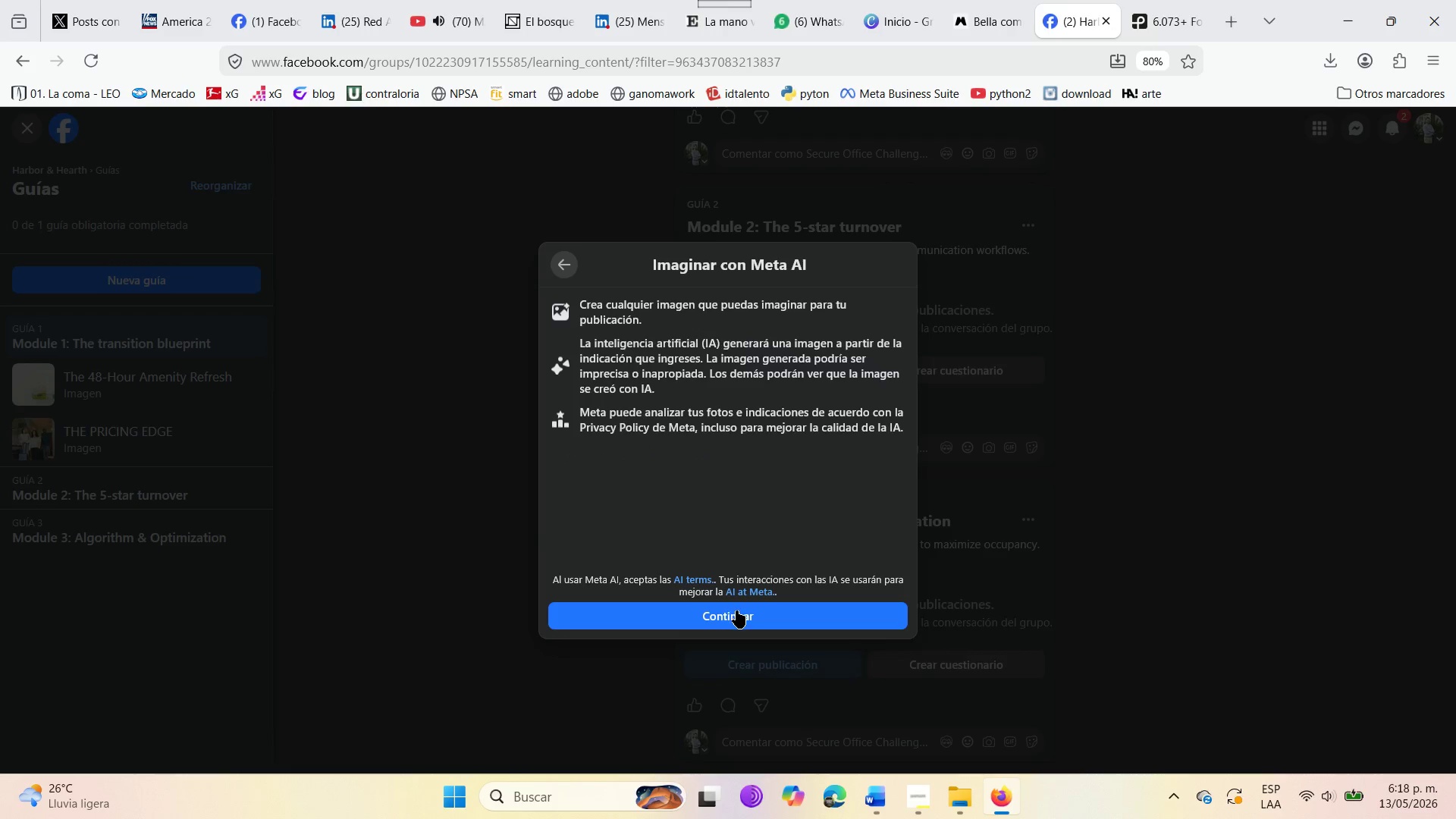 
left_click([736, 610])
 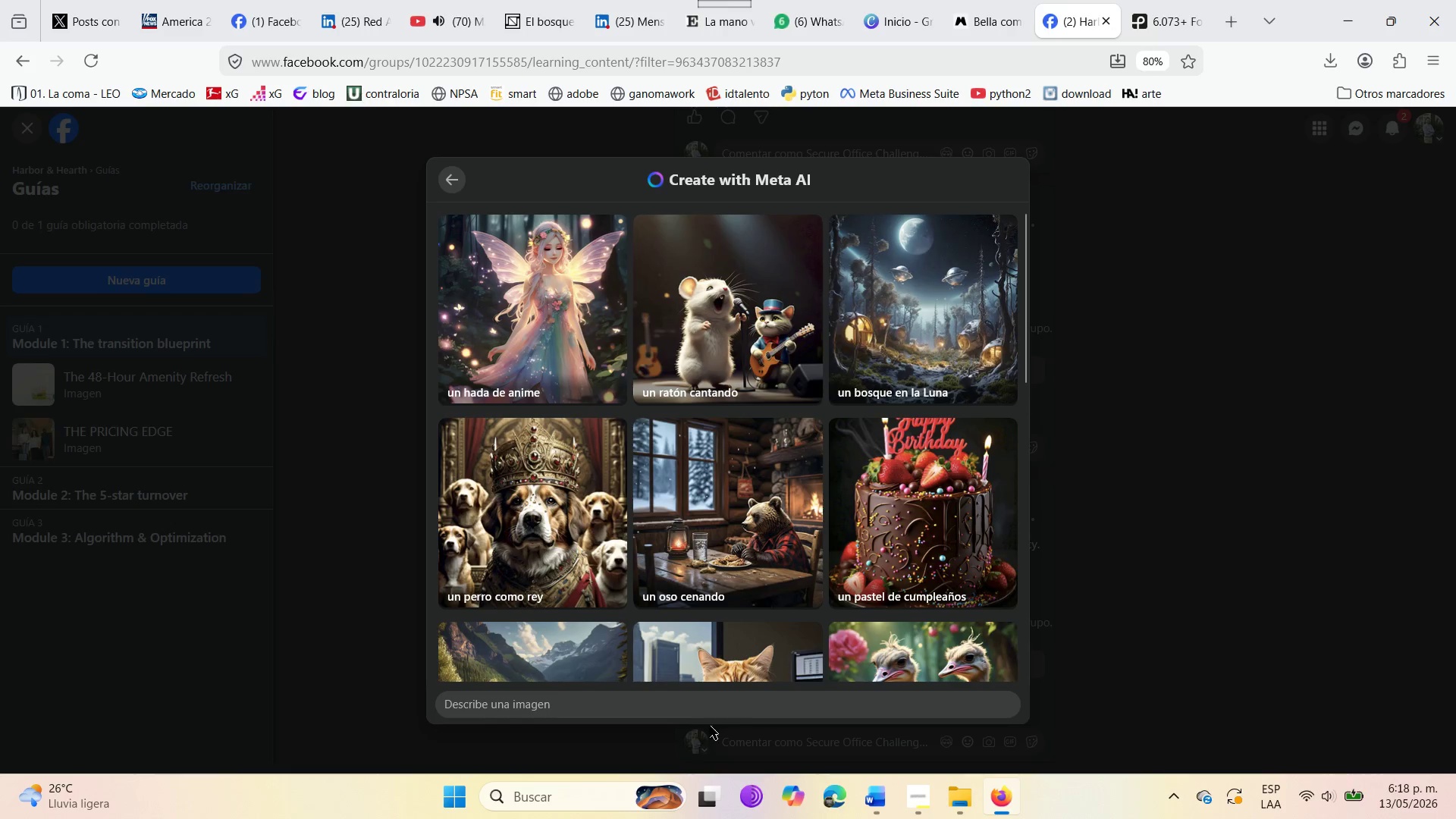 
left_click([683, 713])
 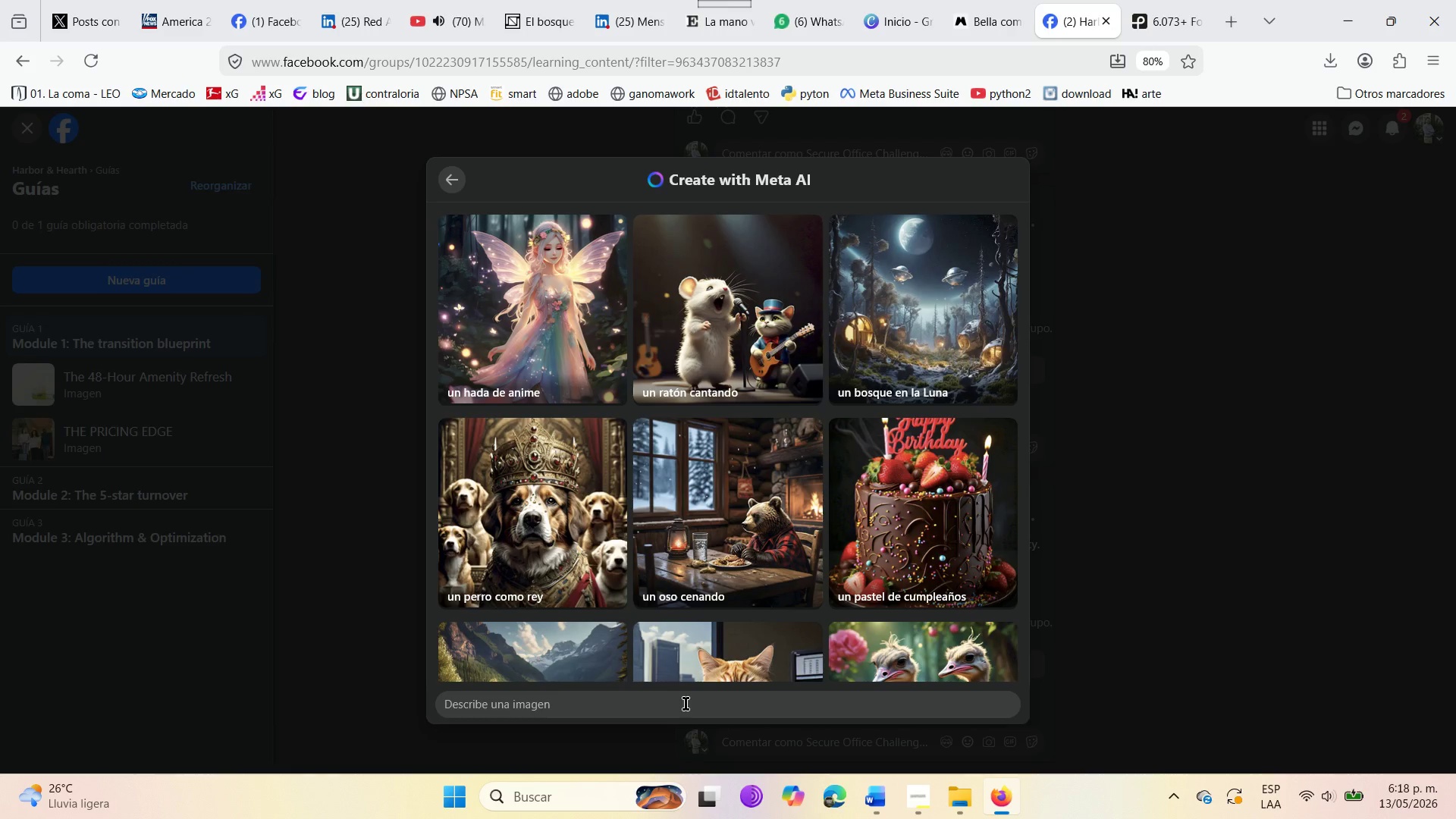 
wait(6.83)
 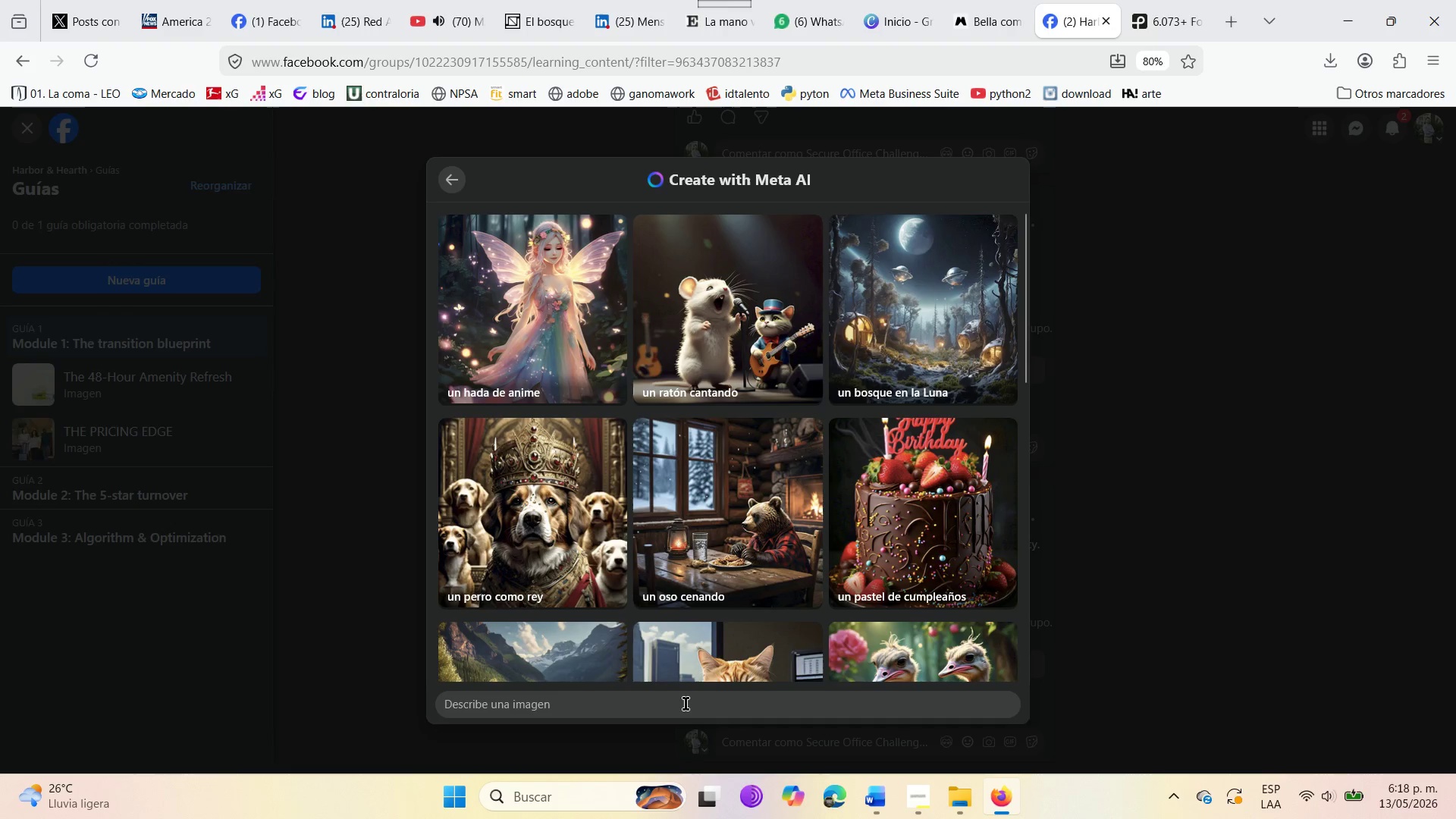 
type(secondary physical lockbox )
 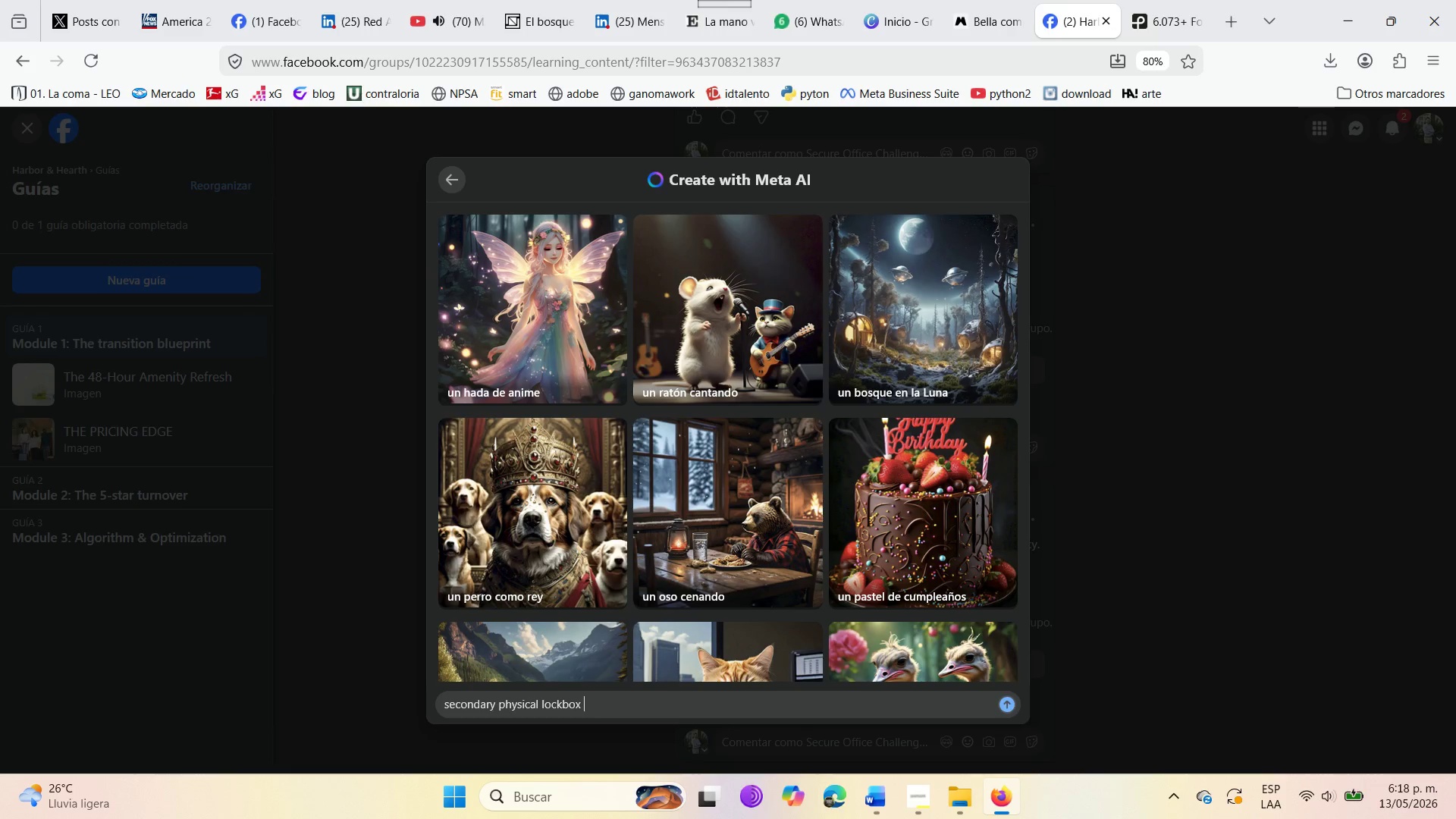 
type(with physical key )
key(Backspace)
type( u)
key(Backspace)
type(in a hidden location )
key(Backspace)
 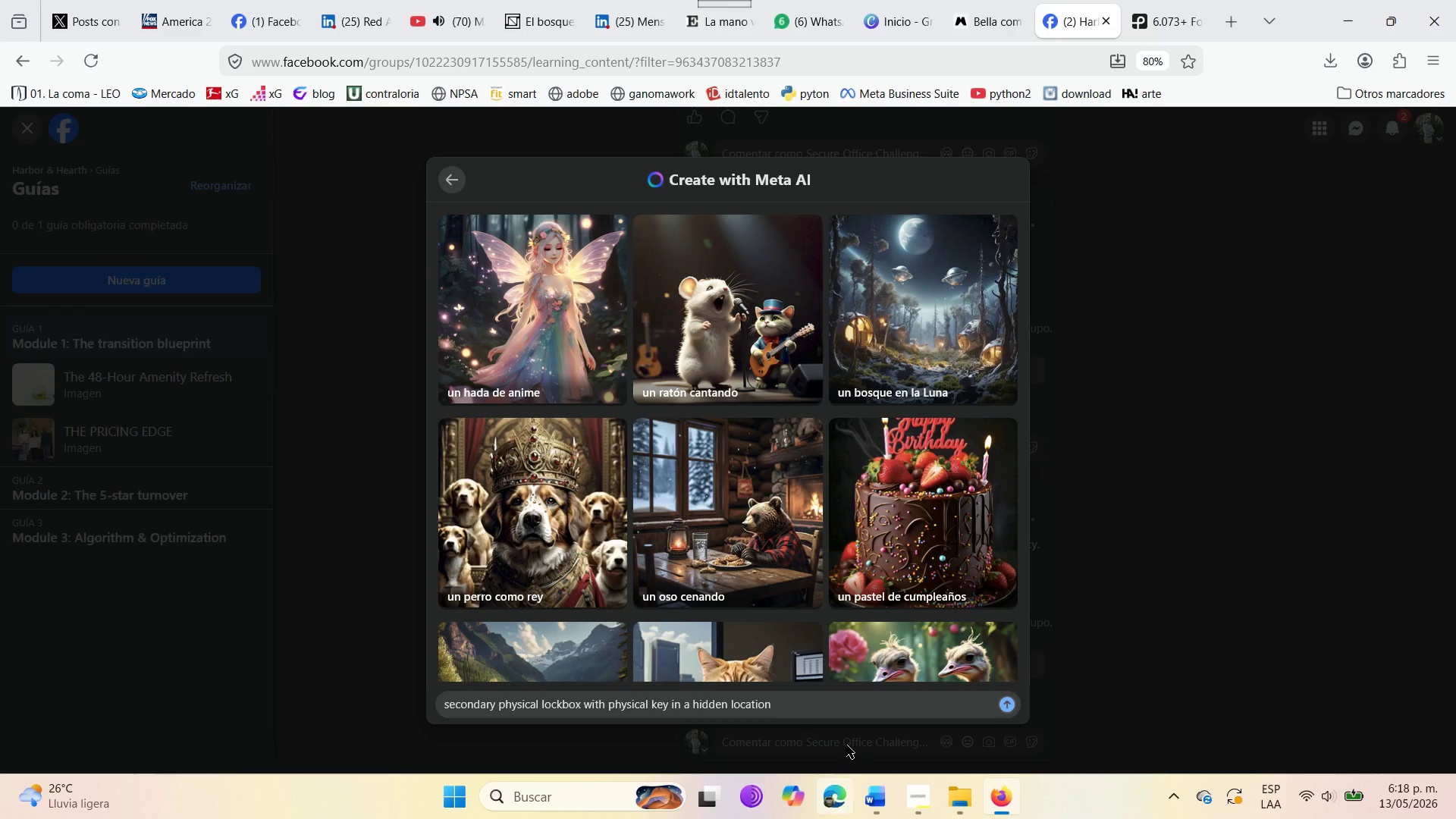 
left_click_drag(start_coordinate=[805, 716], to_coordinate=[397, 708])
 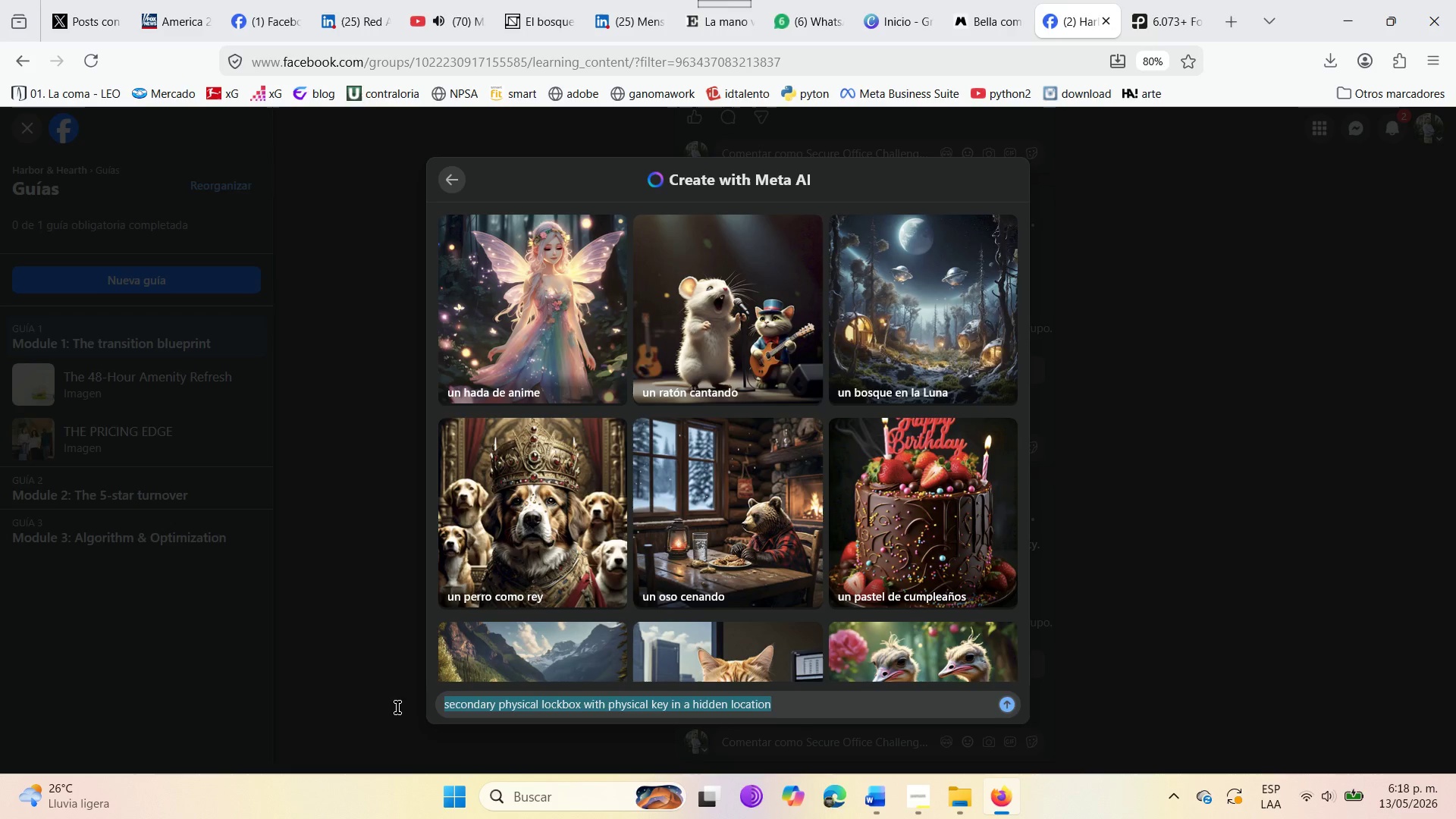 
key(Control+C)
 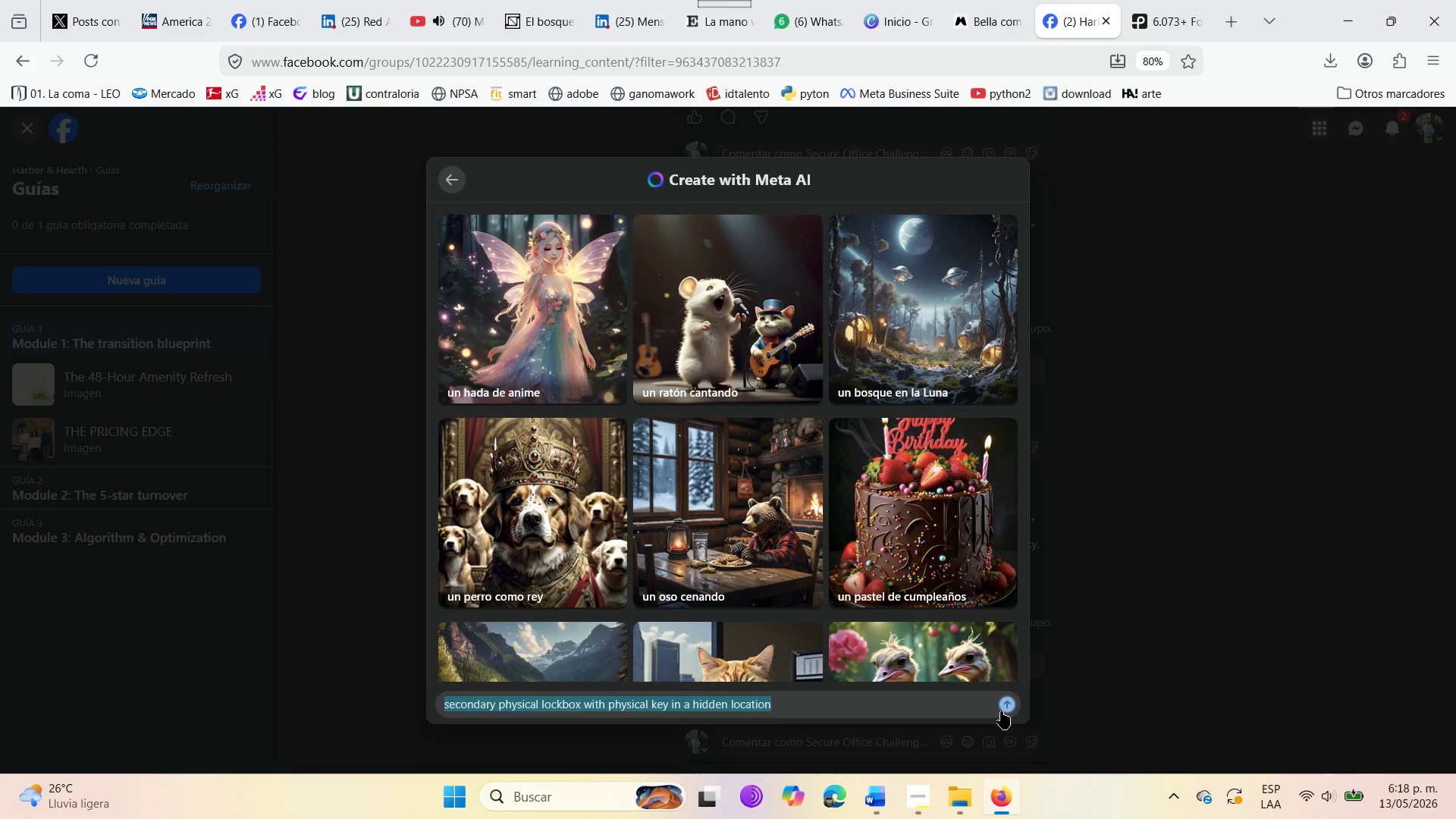 
left_click([1003, 703])
 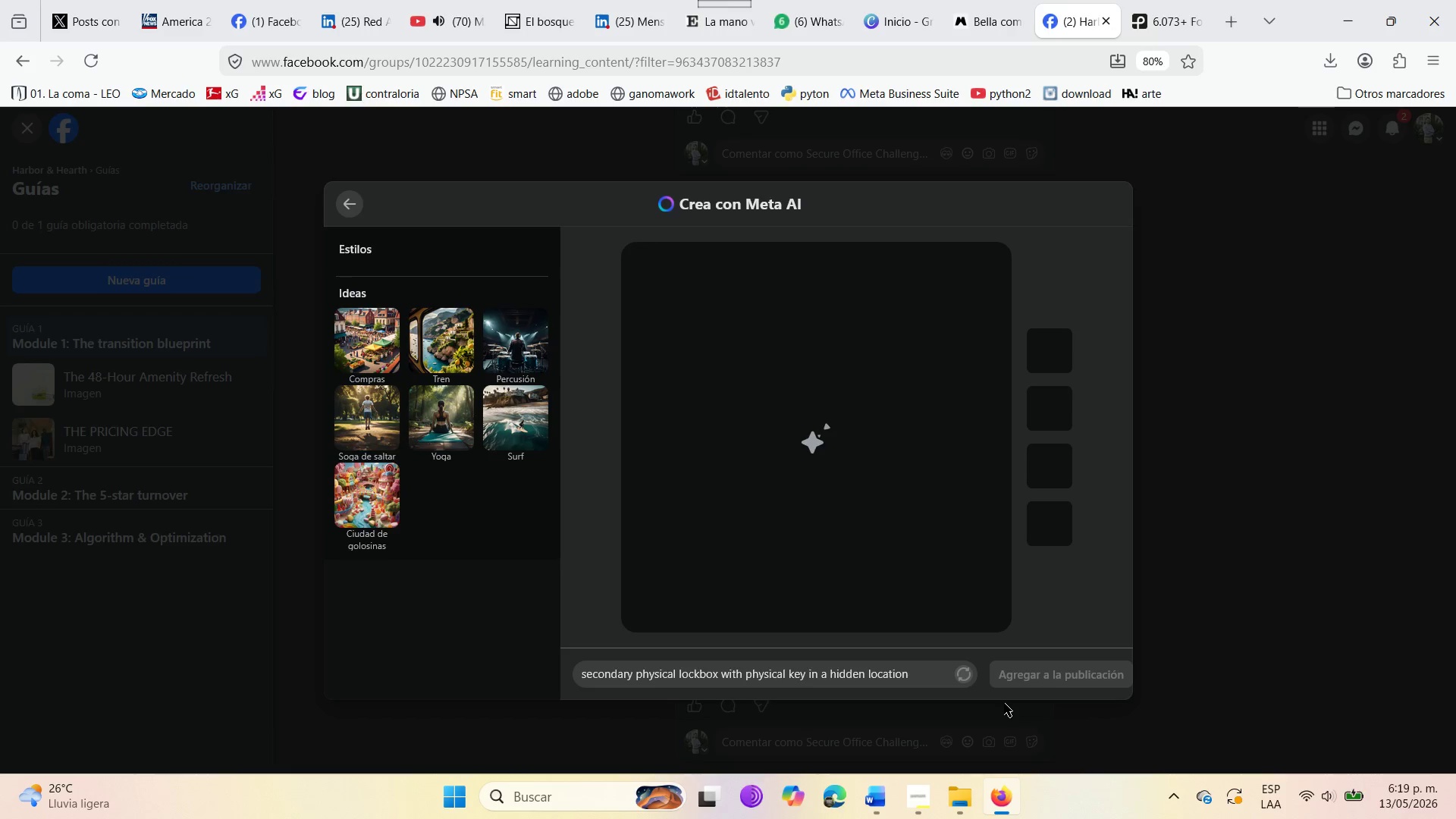 
wait(17.06)
 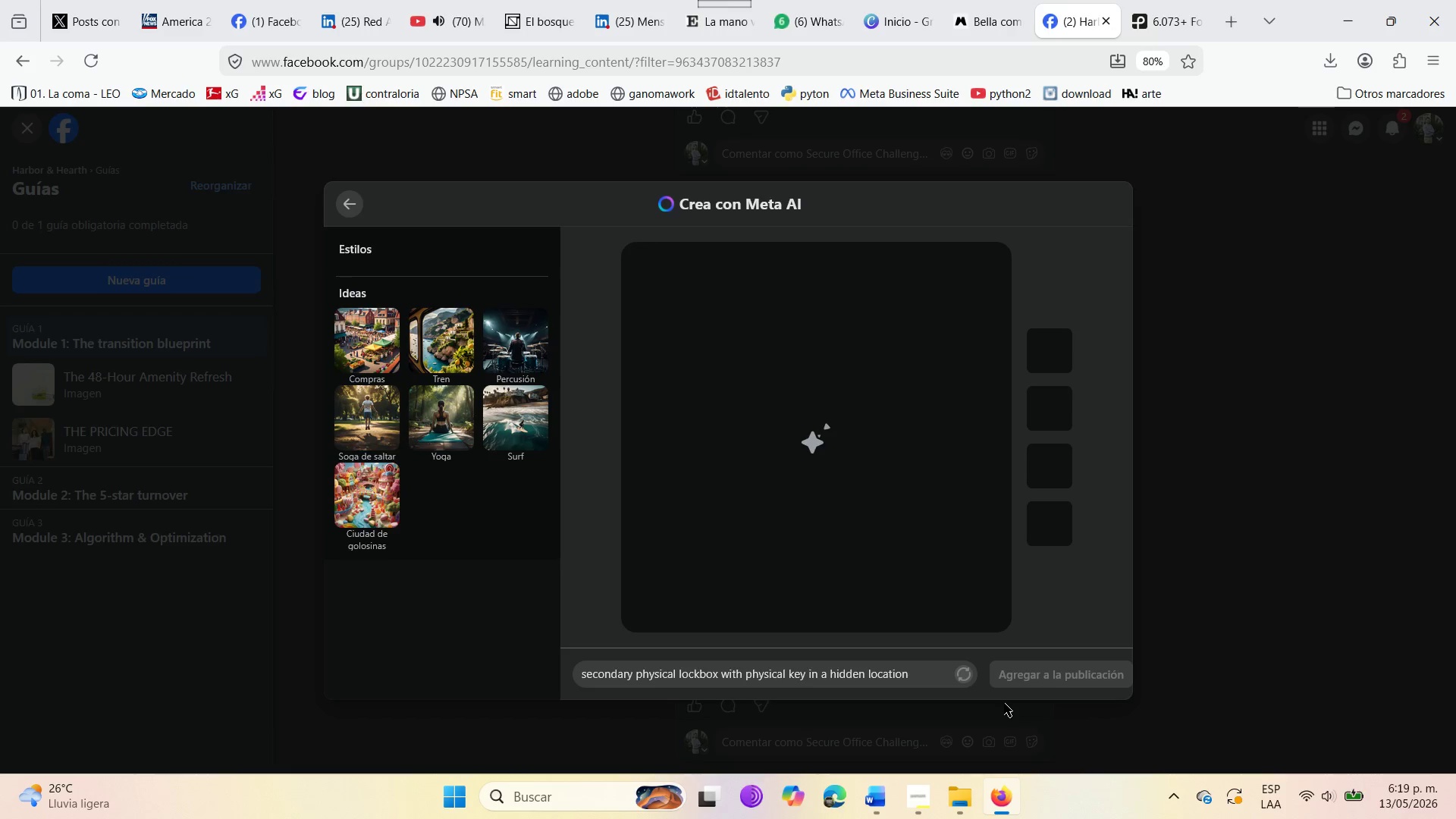 
left_click([1006, 419])
 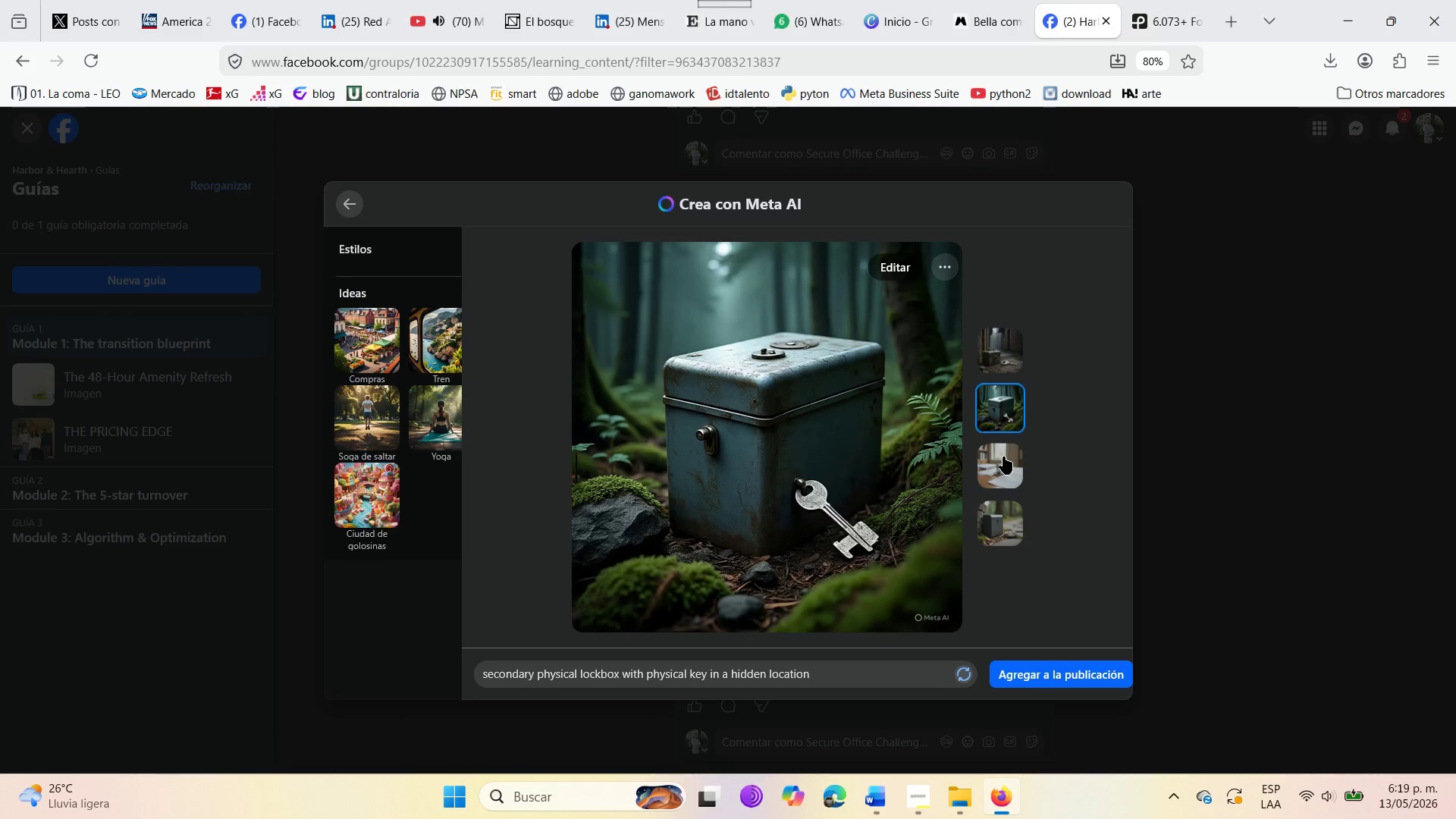 
left_click([1003, 457])
 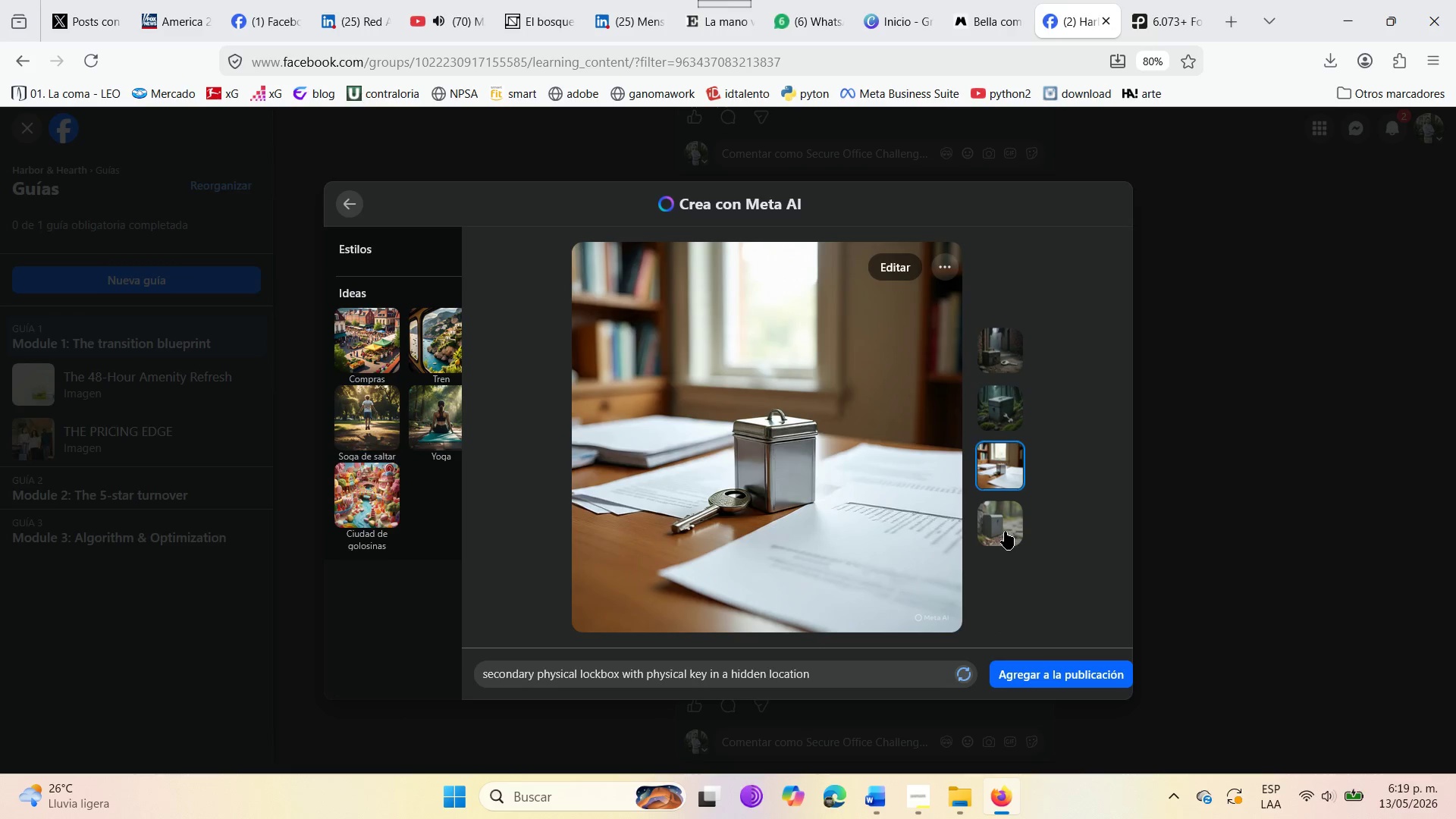 
left_click([1005, 532])
 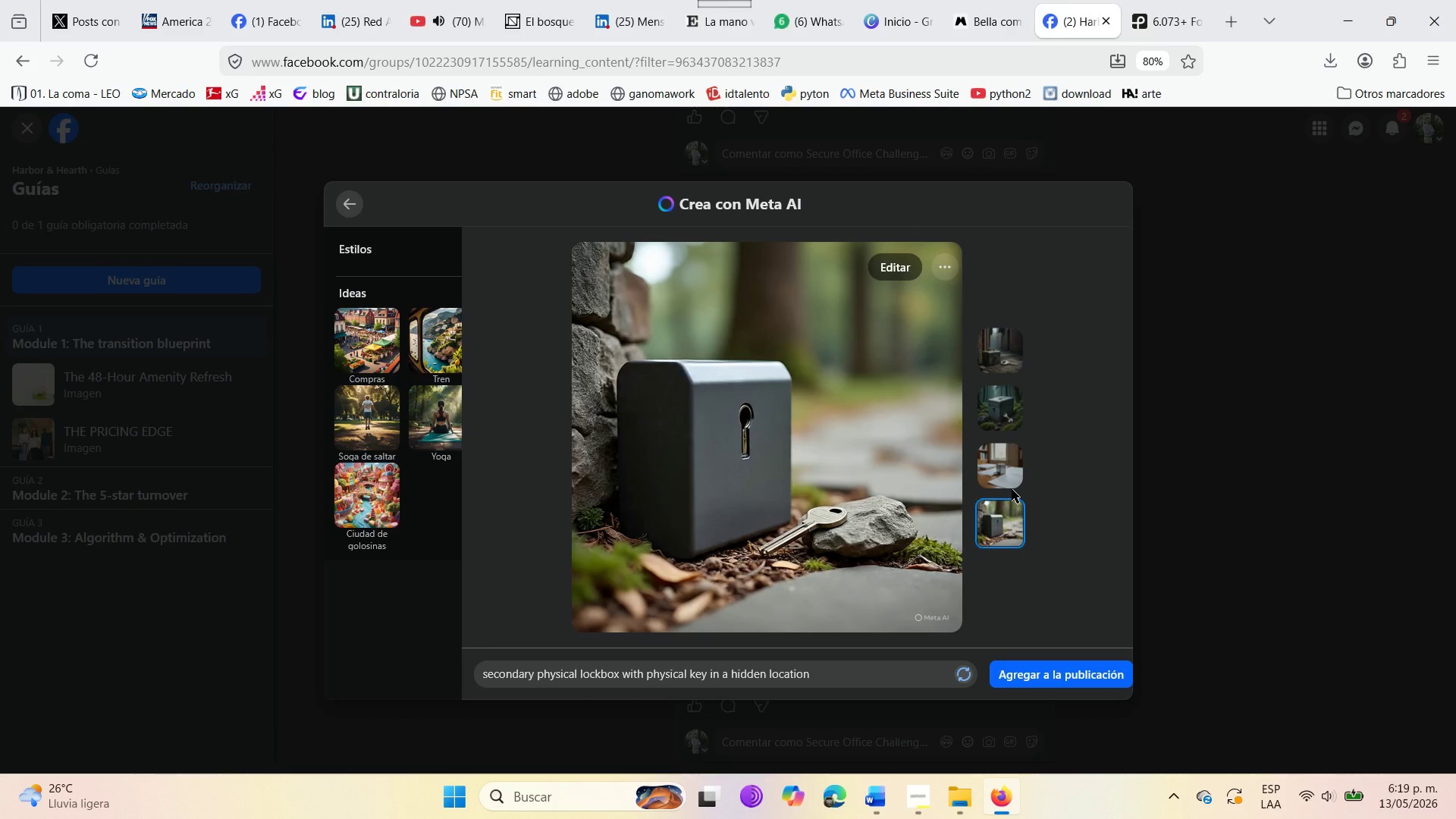 
left_click([1014, 470])
 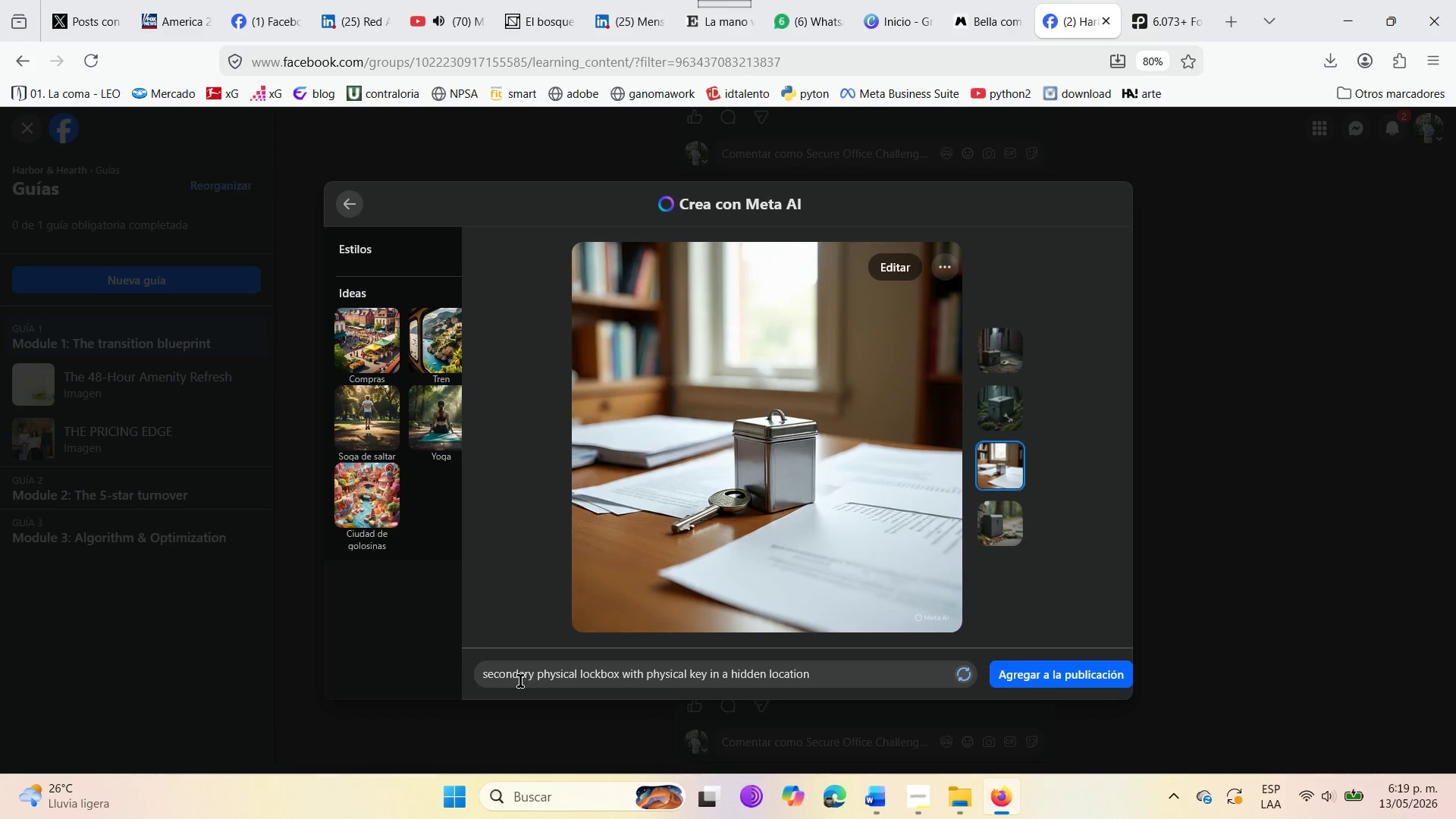 
left_click([540, 673])
 